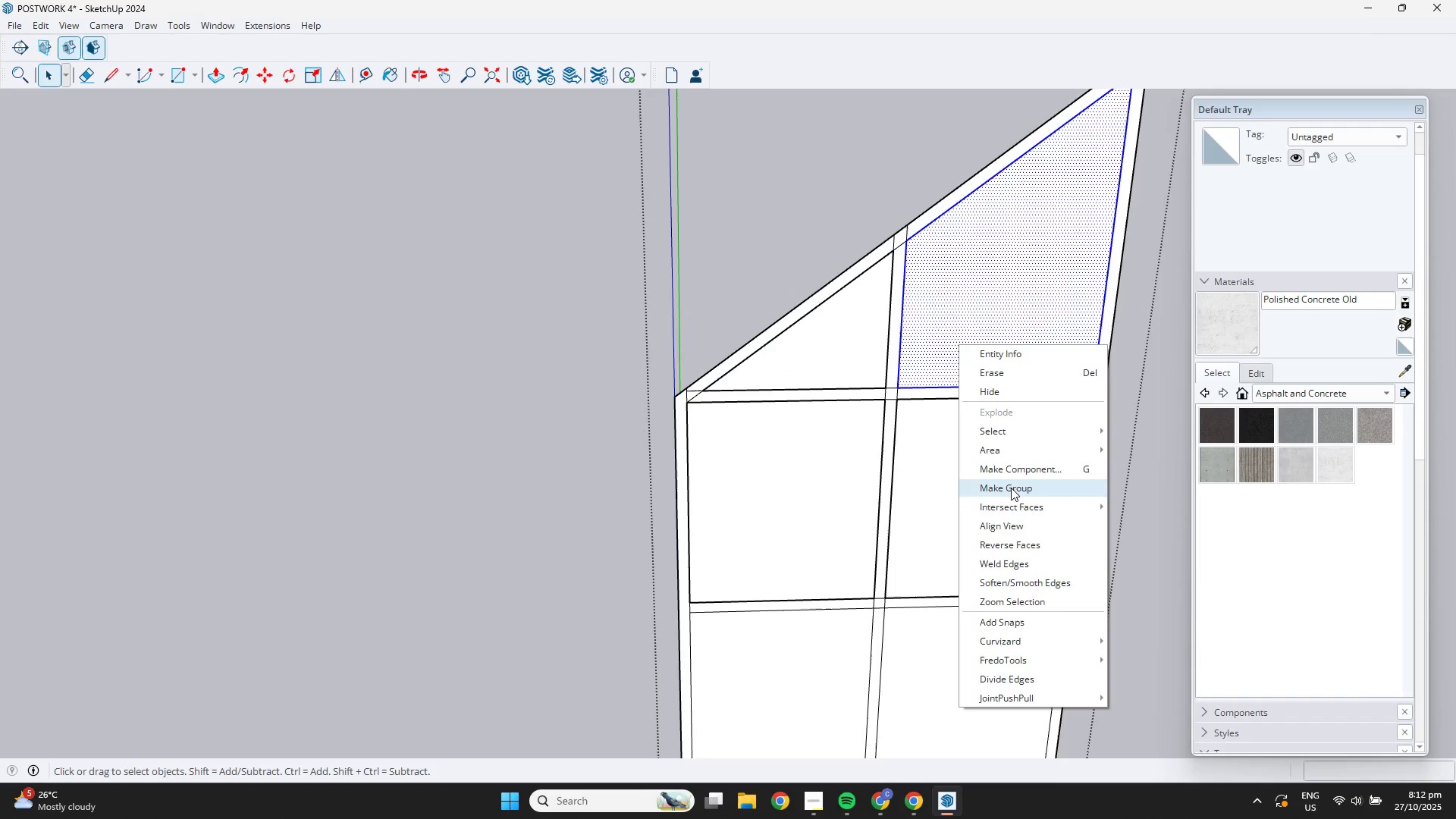 
left_click([1011, 488])
 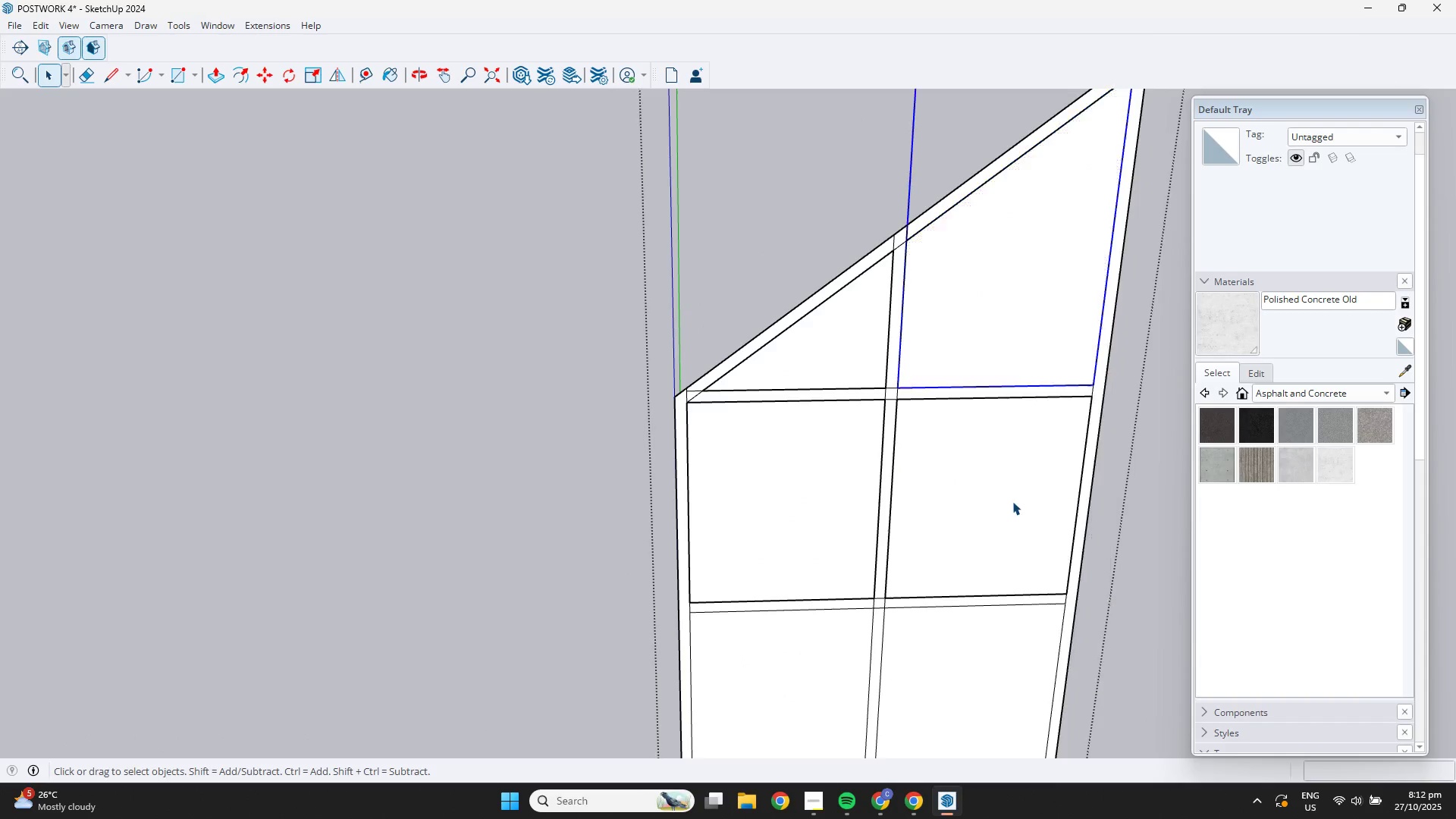 
scroll: coordinate [1012, 507], scroll_direction: down, amount: 2.0
 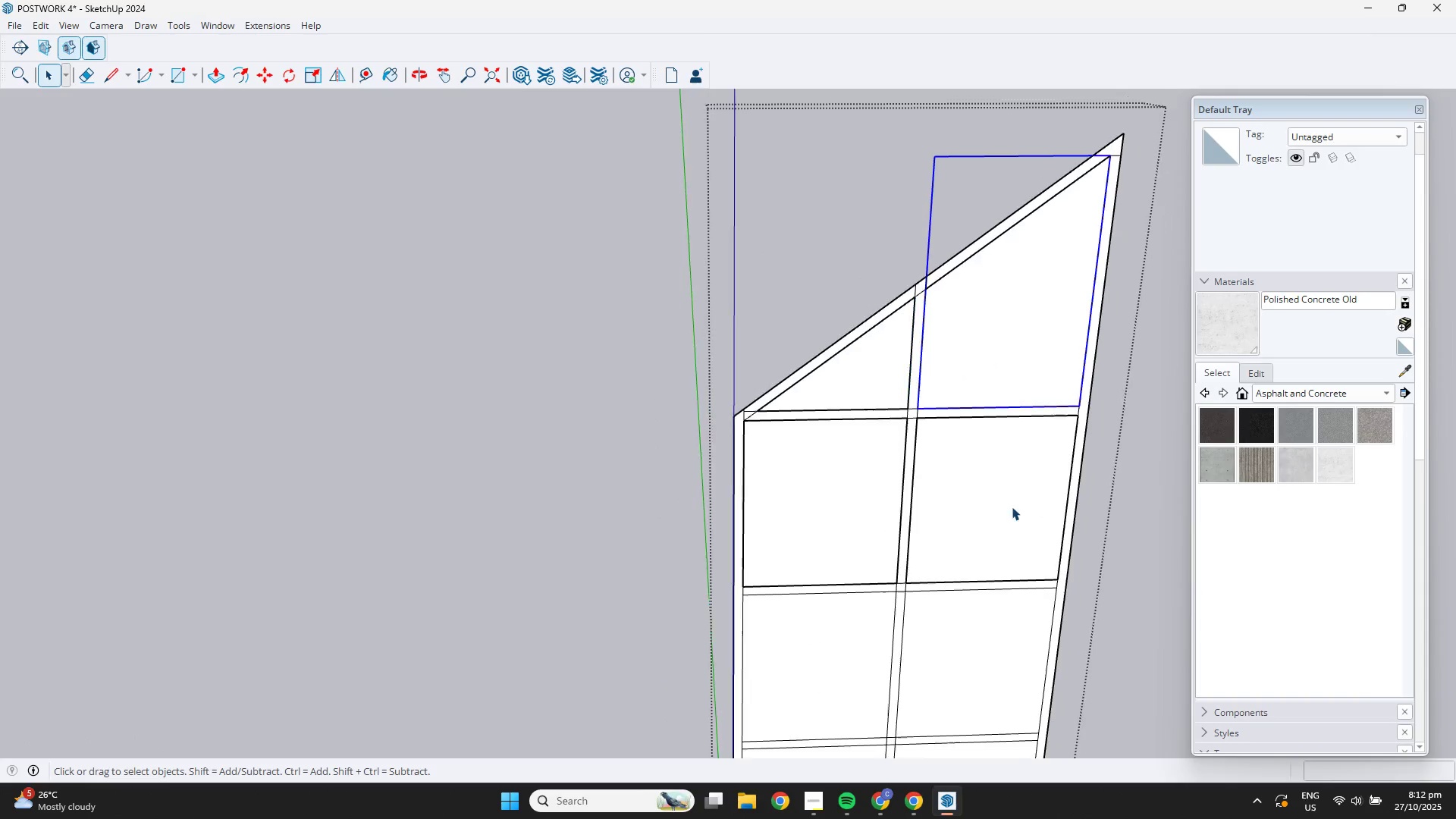 
hold_key(key=ShiftLeft, duration=0.34)
 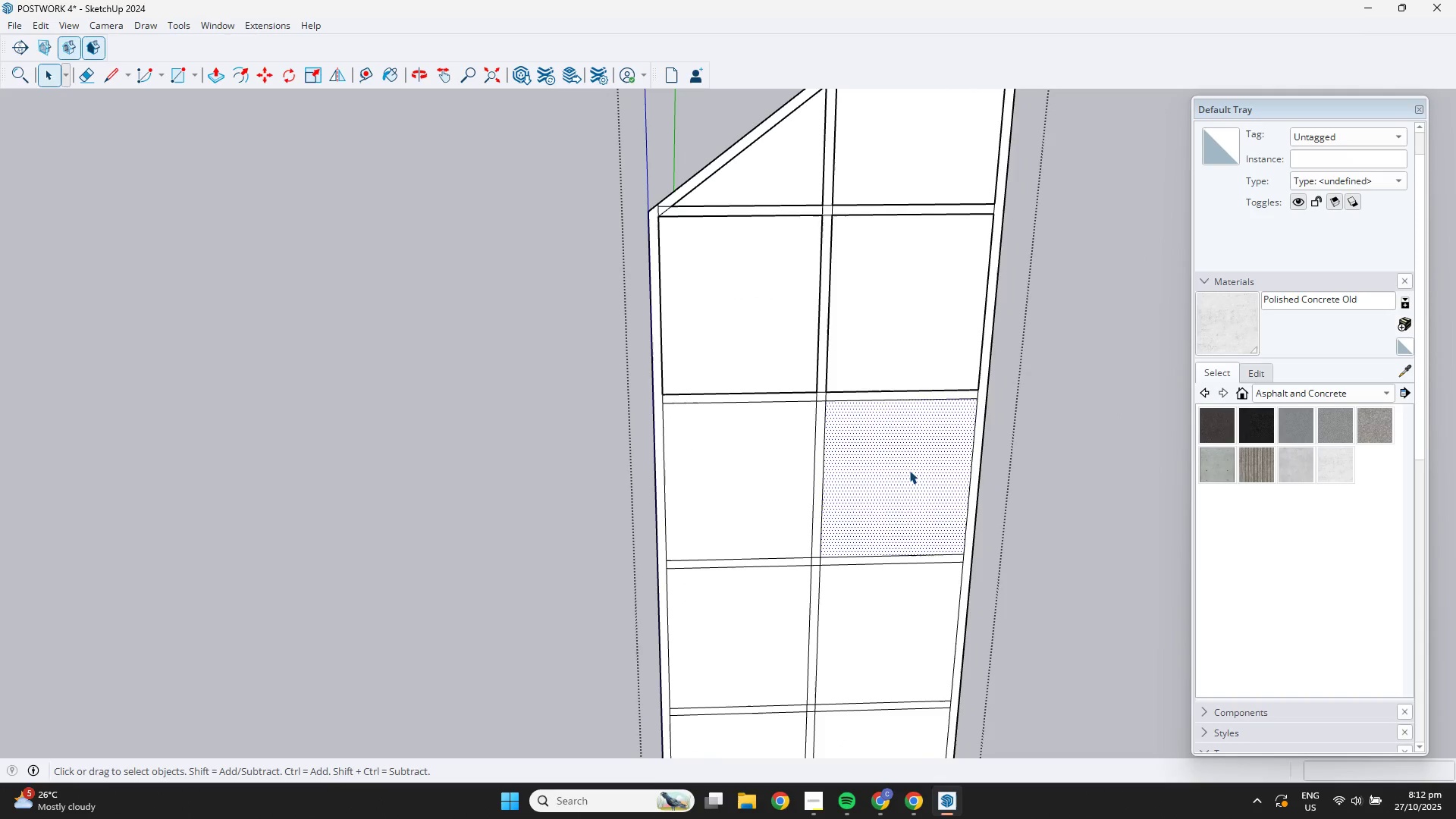 
double_click([909, 470])
 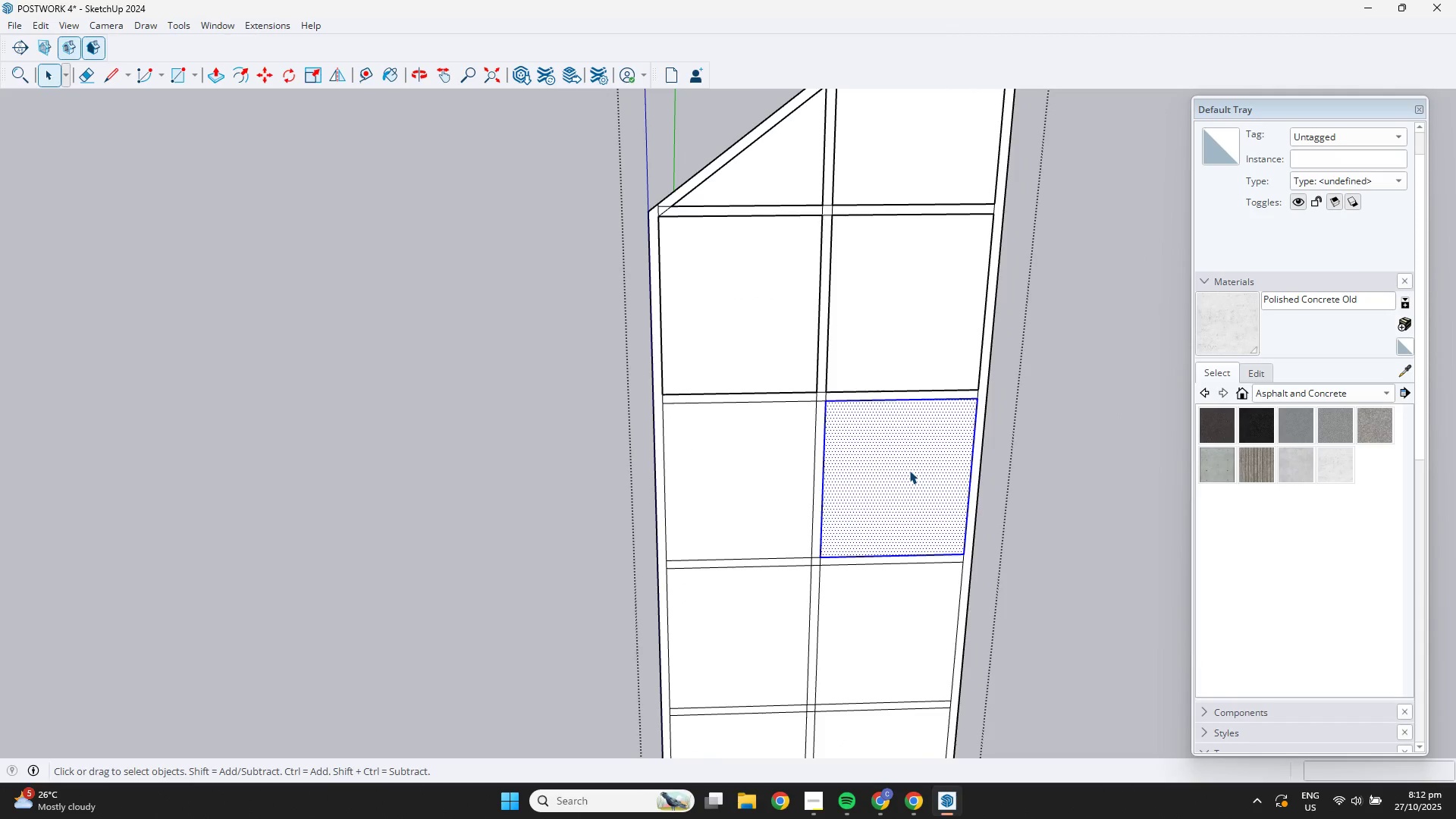 
right_click([909, 470])
 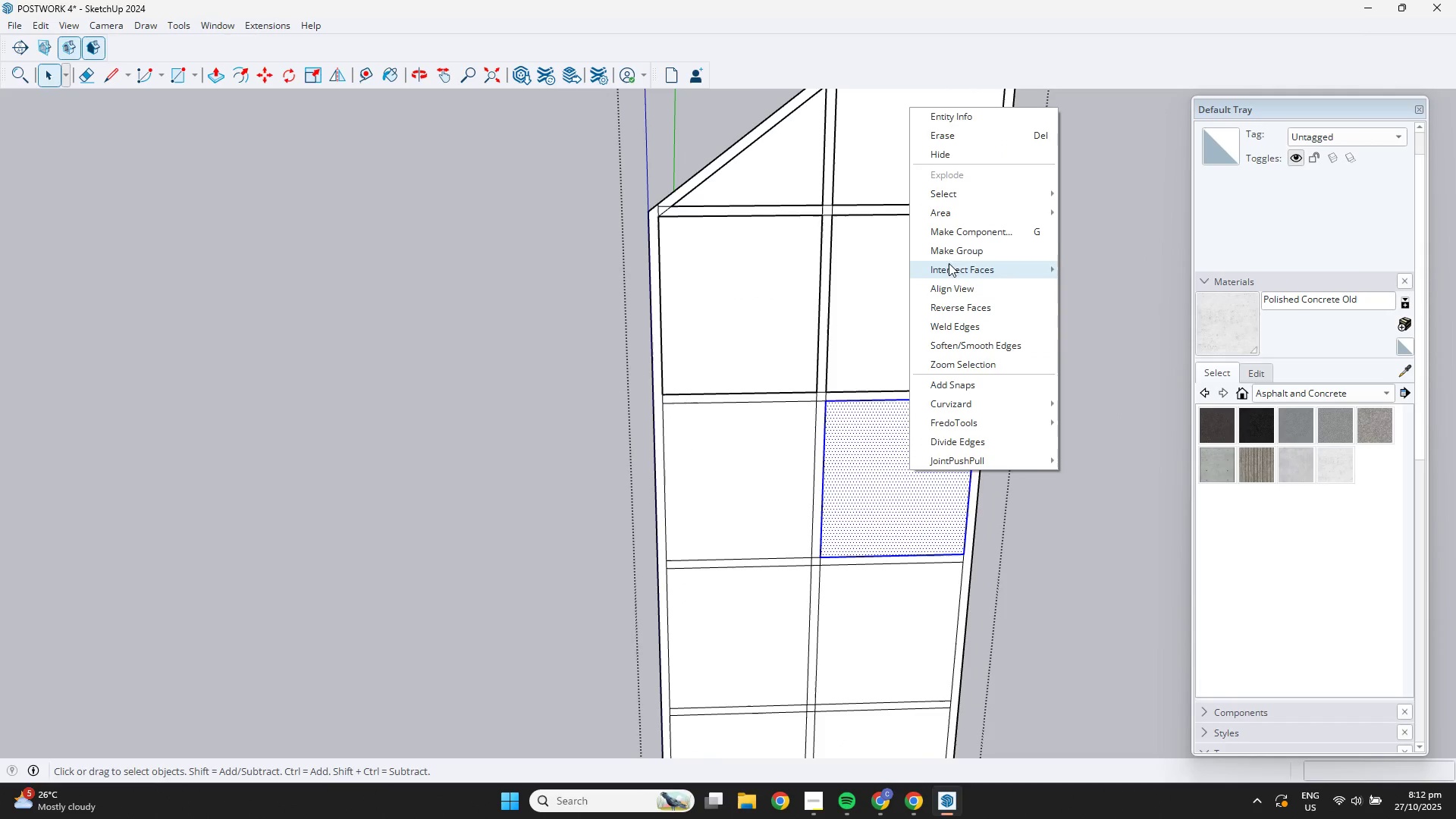 
left_click([942, 243])
 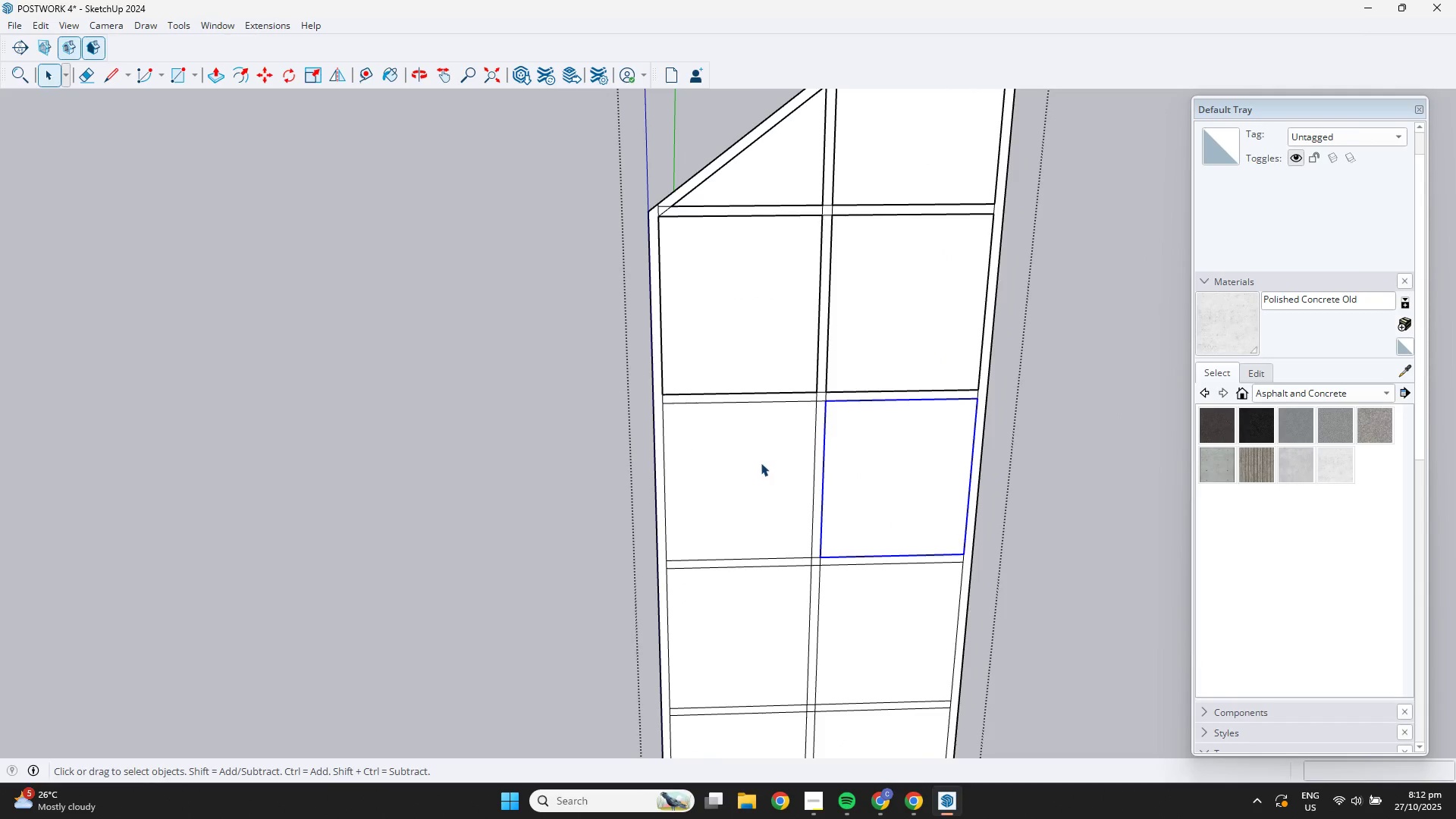 
double_click([761, 463])
 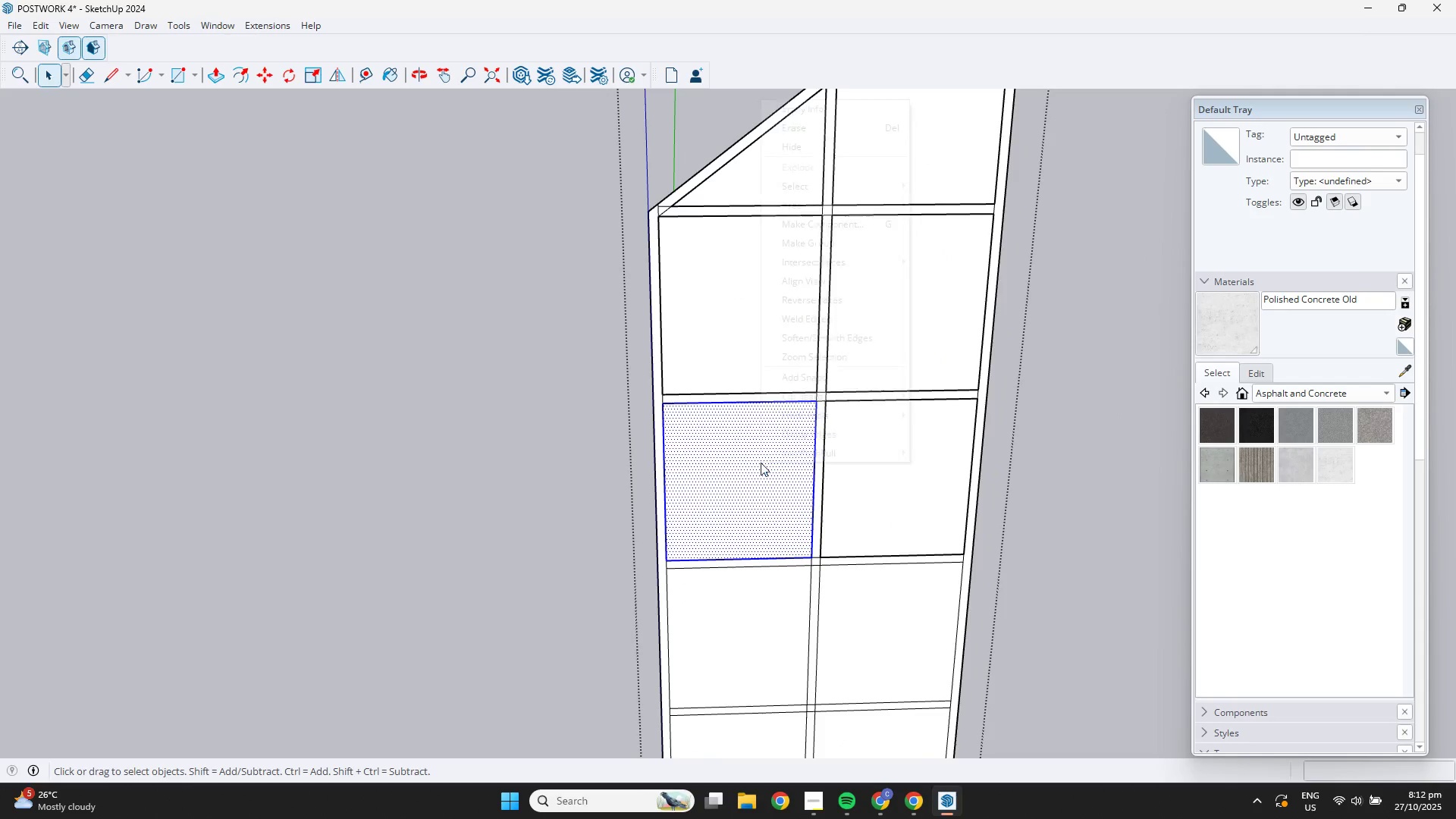 
right_click([761, 463])
 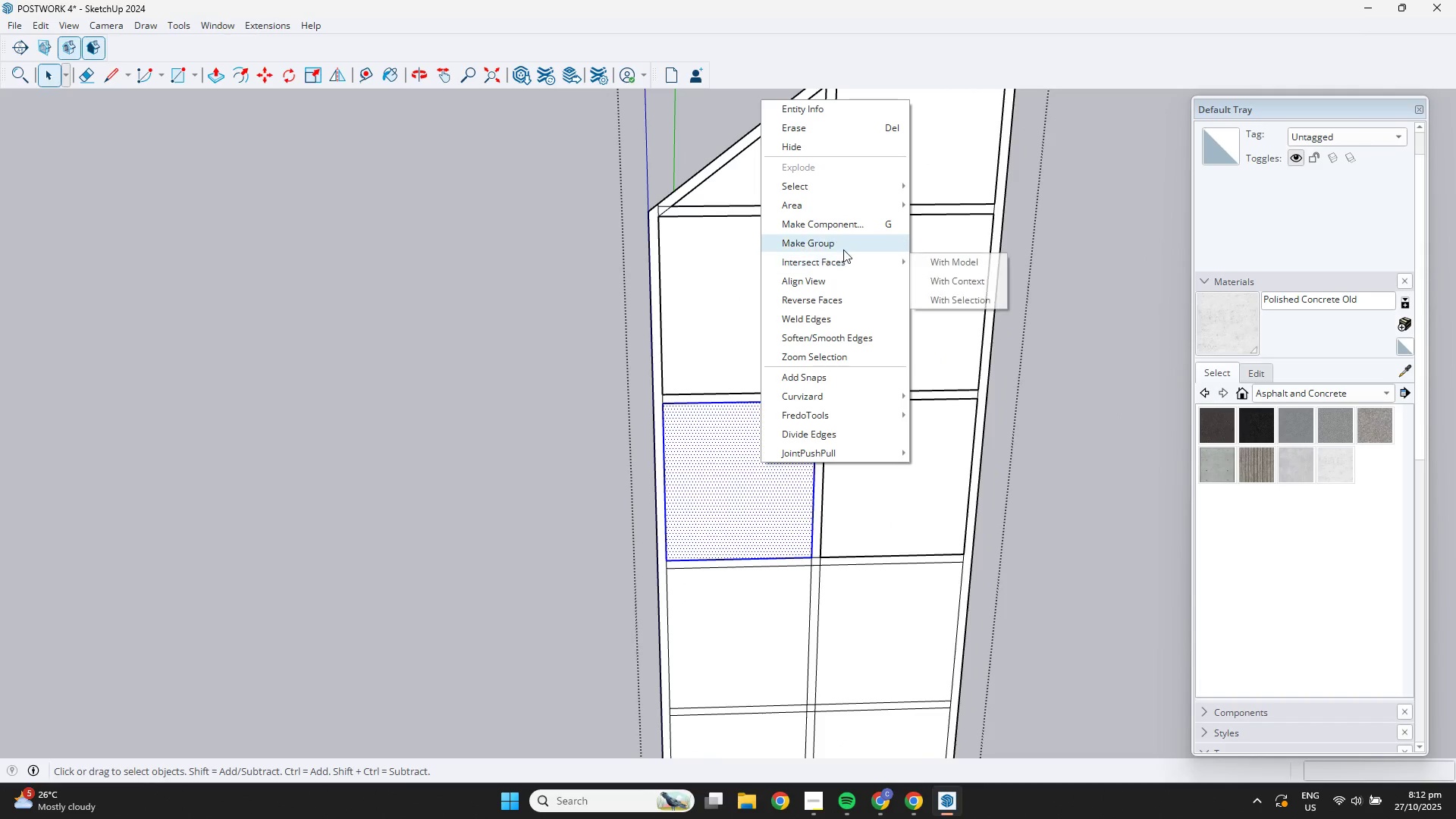 
left_click([842, 246])
 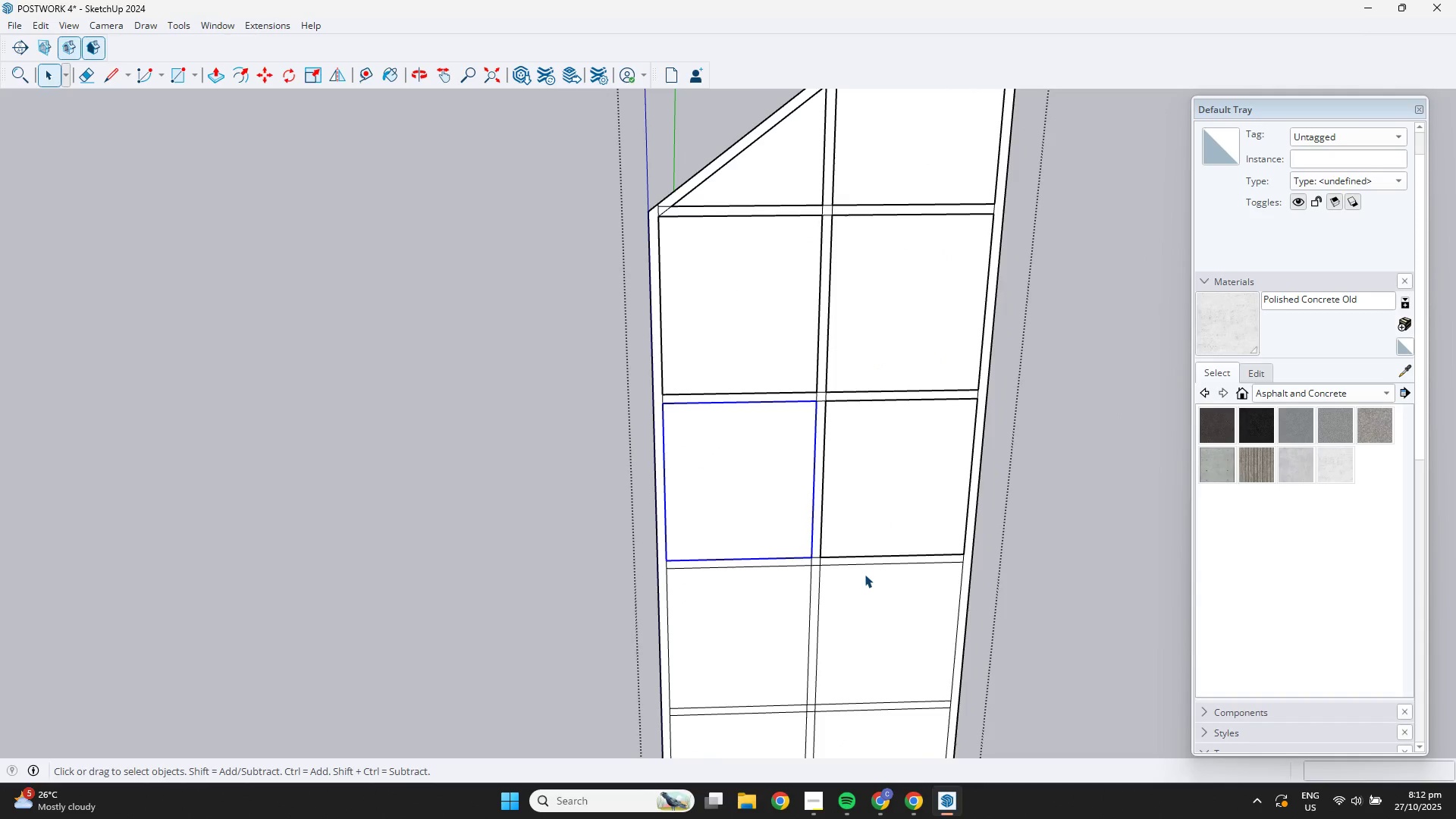 
double_click([864, 574])
 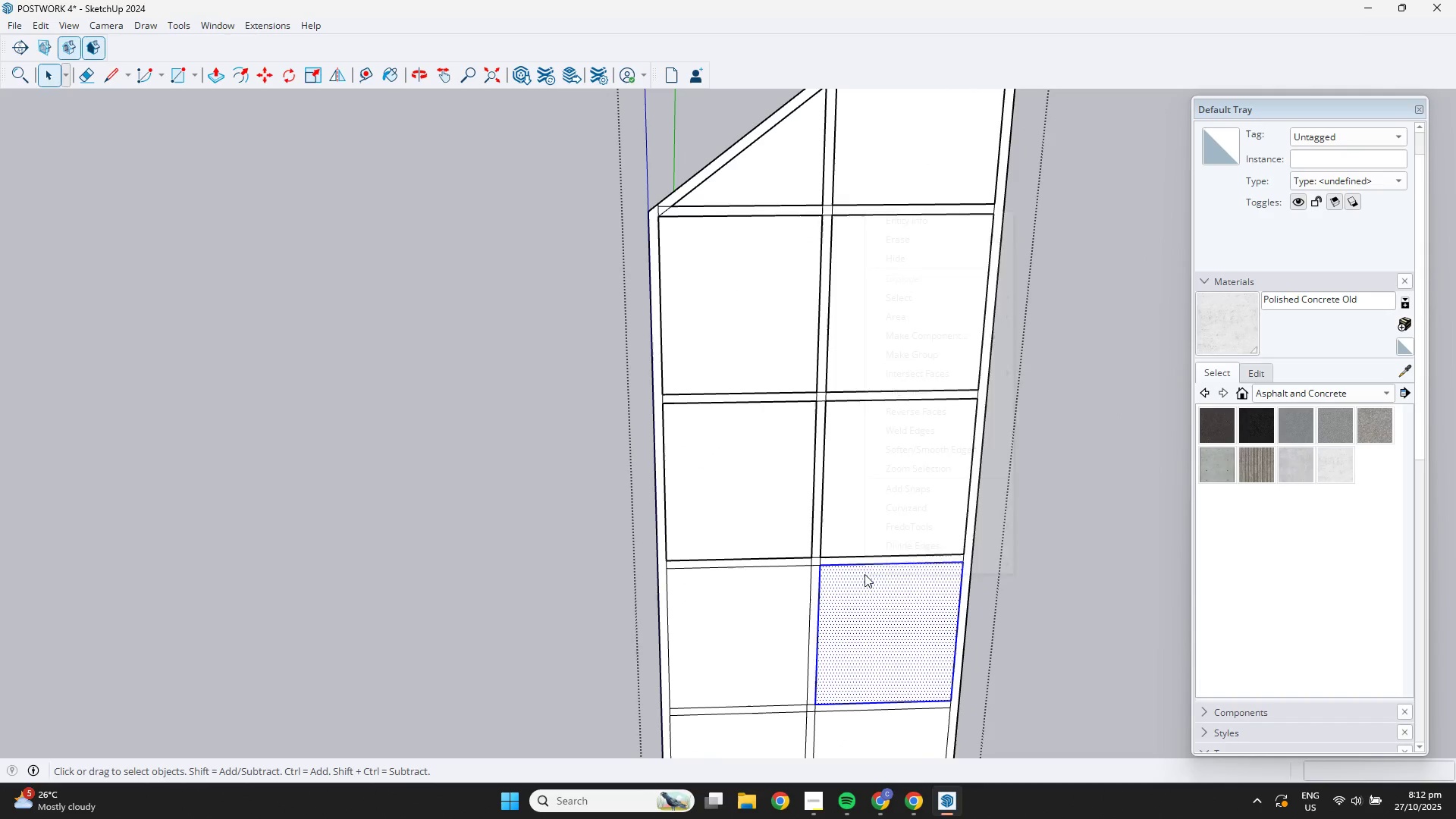 
right_click([864, 574])
 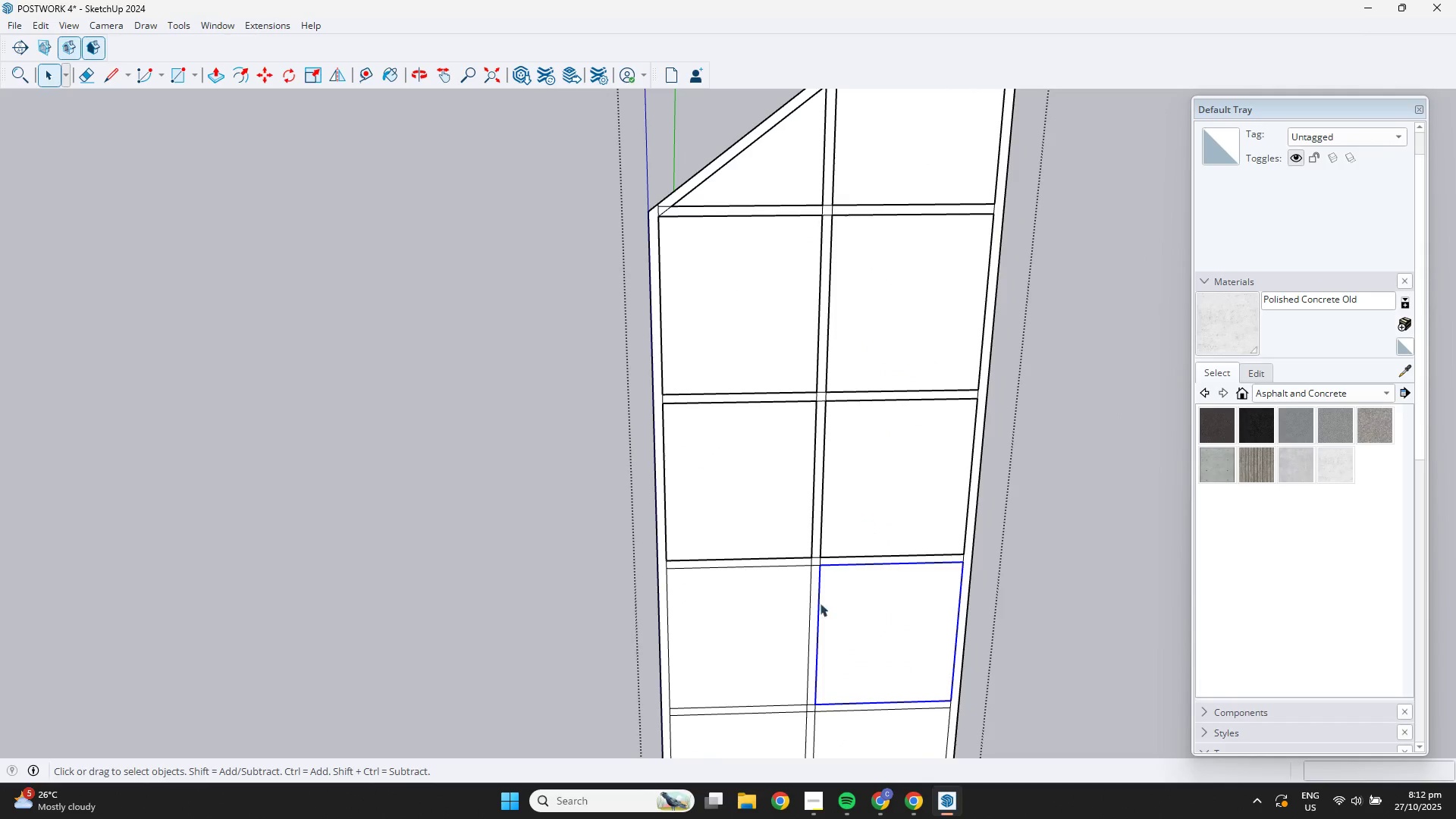 
double_click([781, 615])
 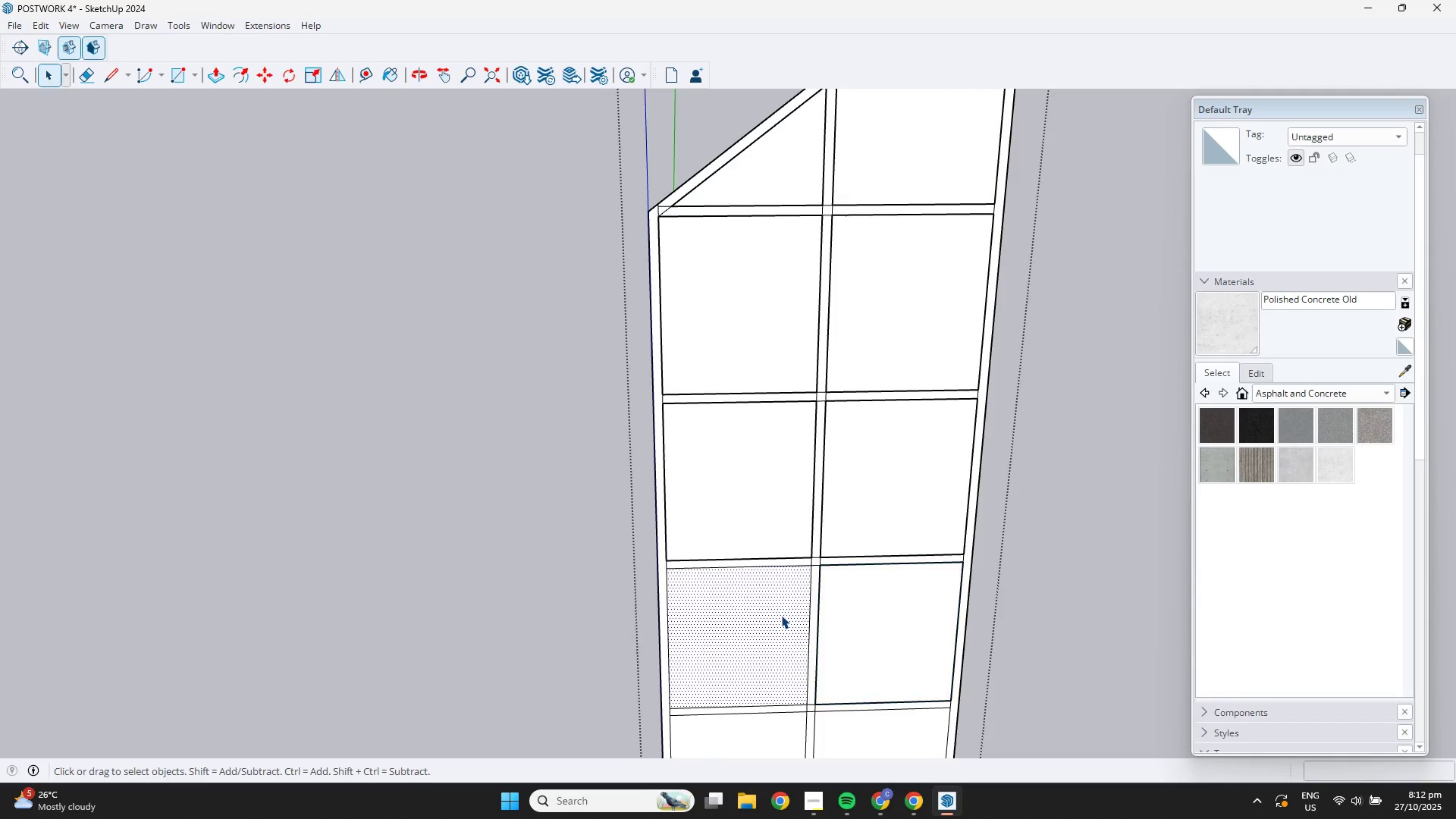 
triple_click([781, 615])
 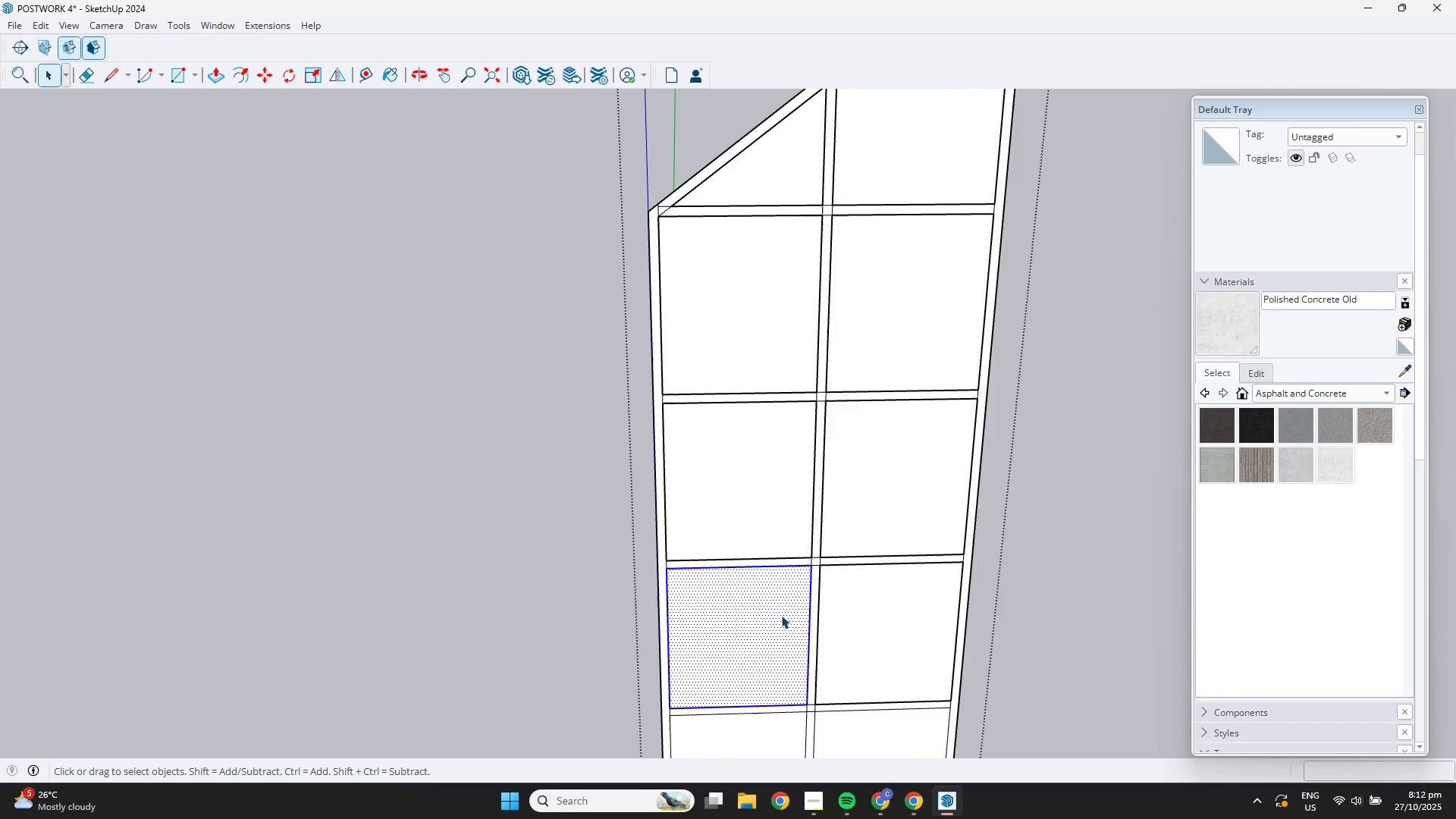 
right_click([781, 615])
 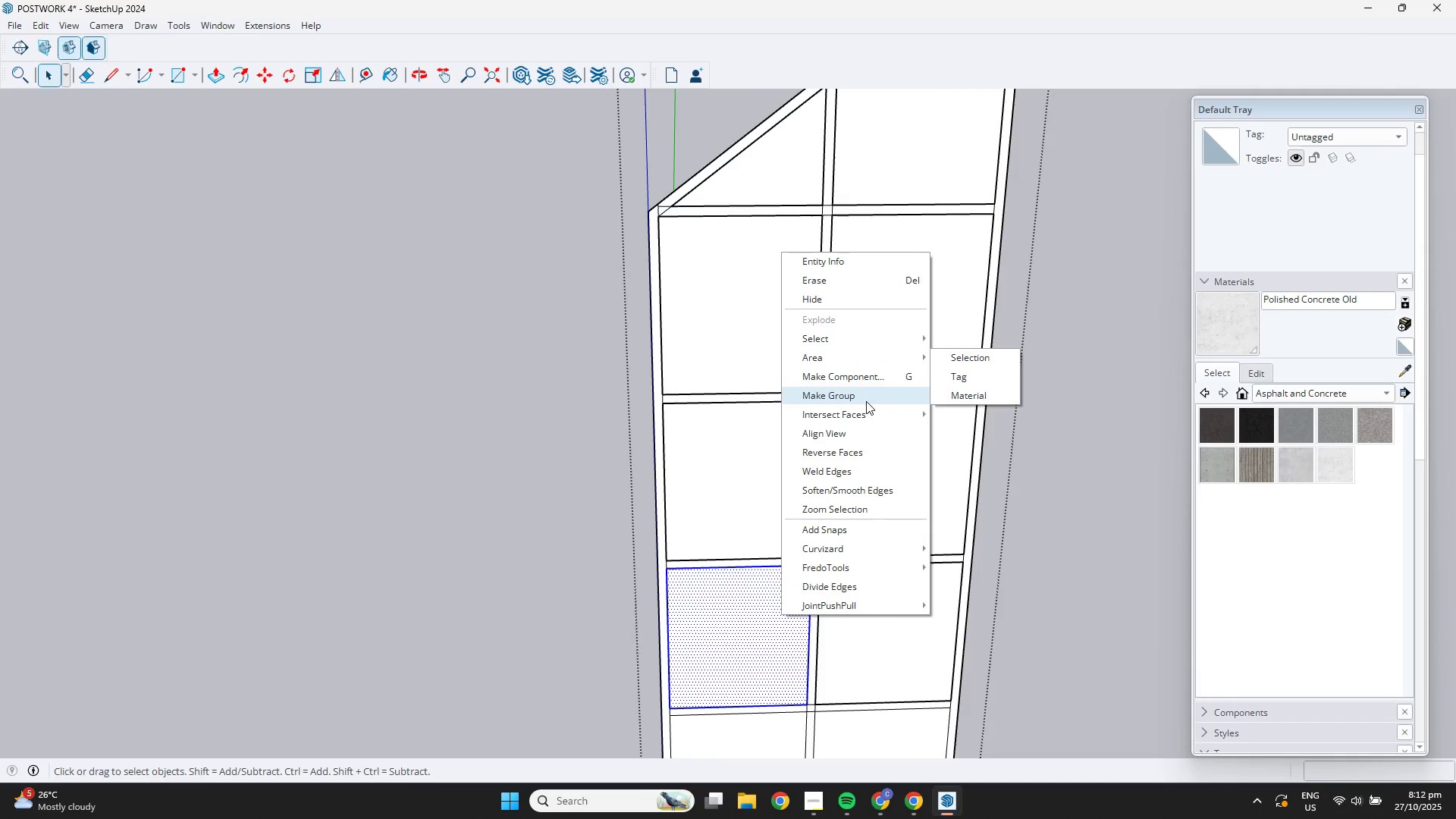 
scroll: coordinate [855, 475], scroll_direction: down, amount: 3.0
 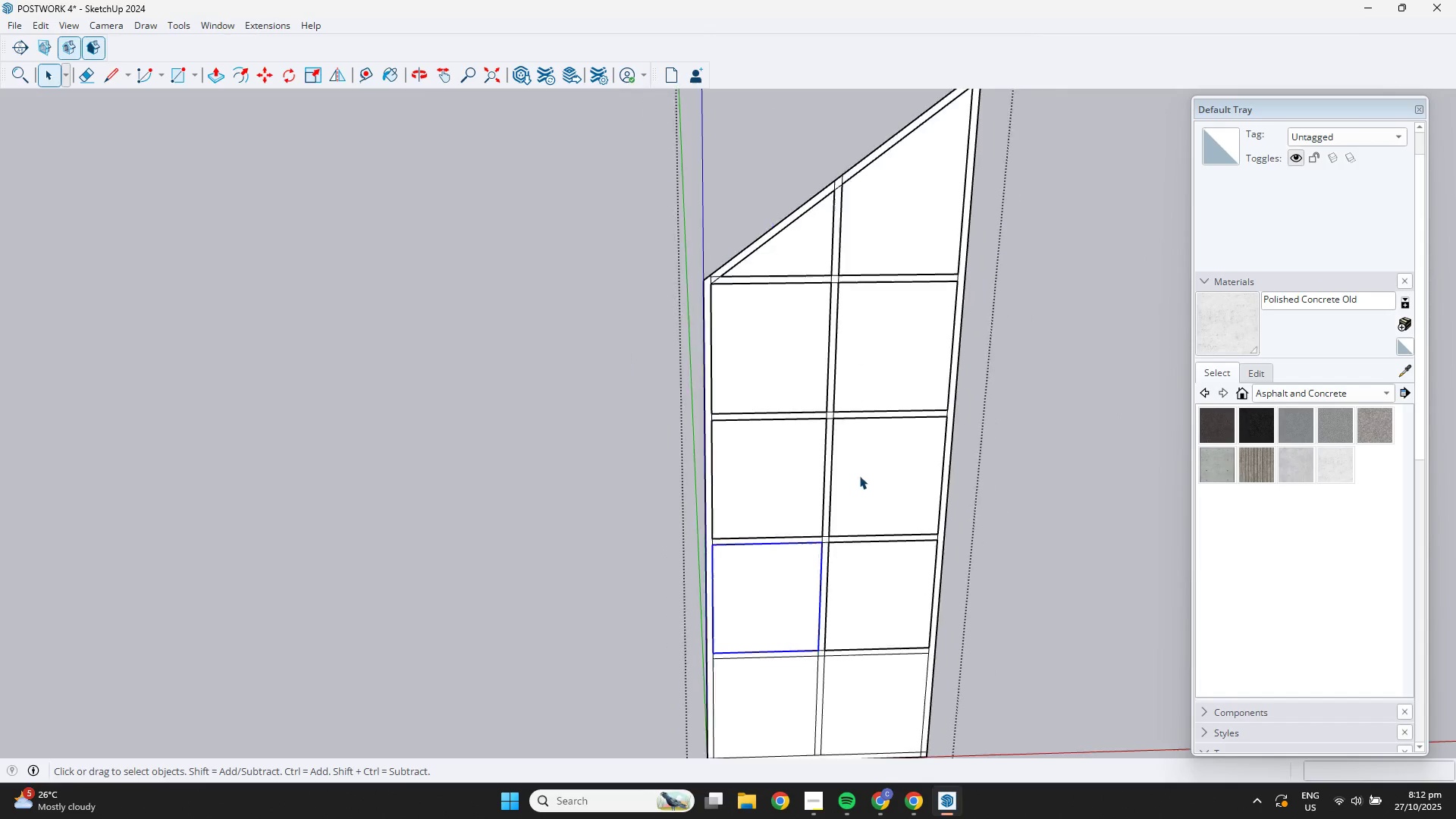 
hold_key(key=ShiftLeft, duration=0.34)
 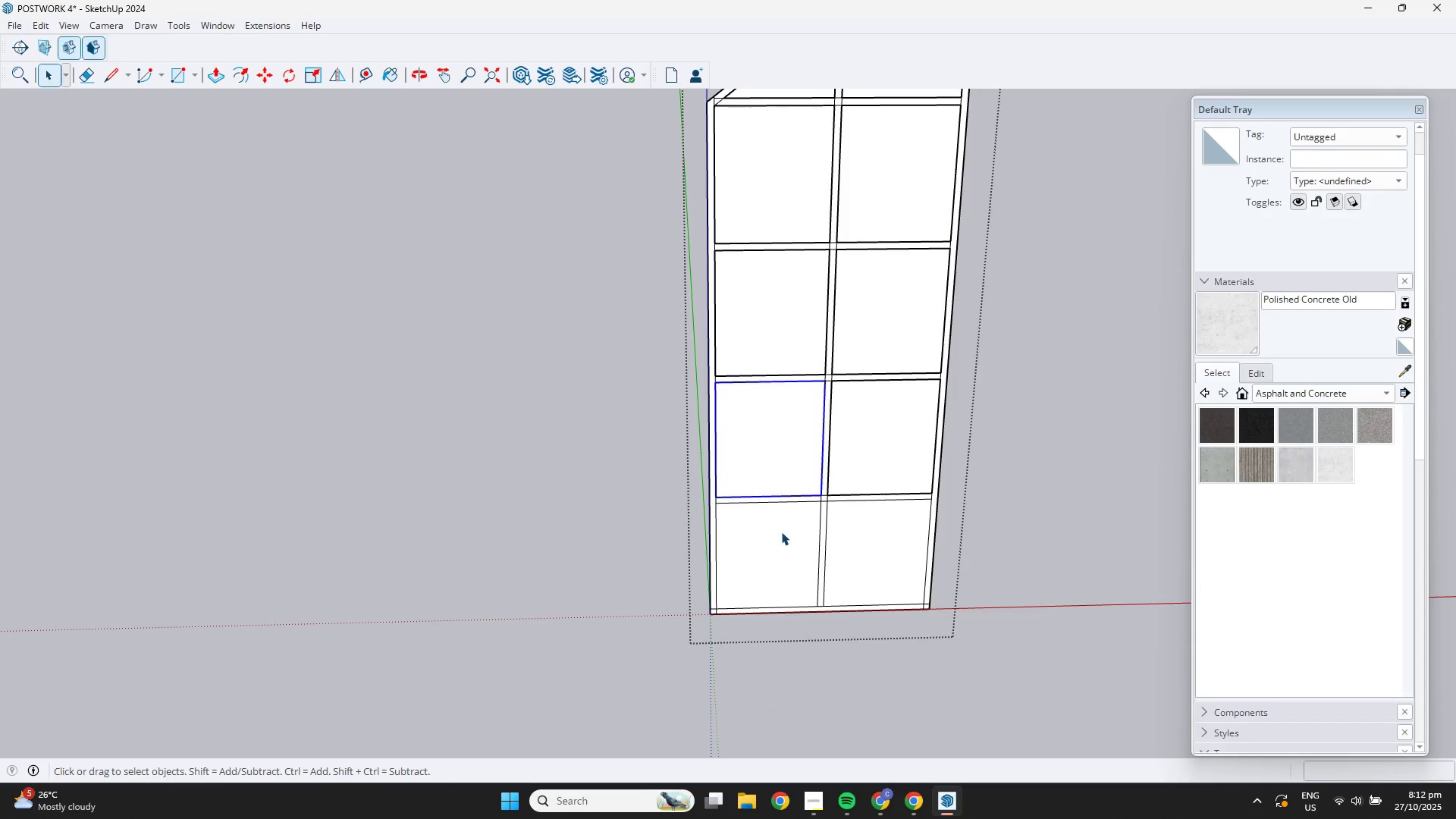 
double_click([781, 532])
 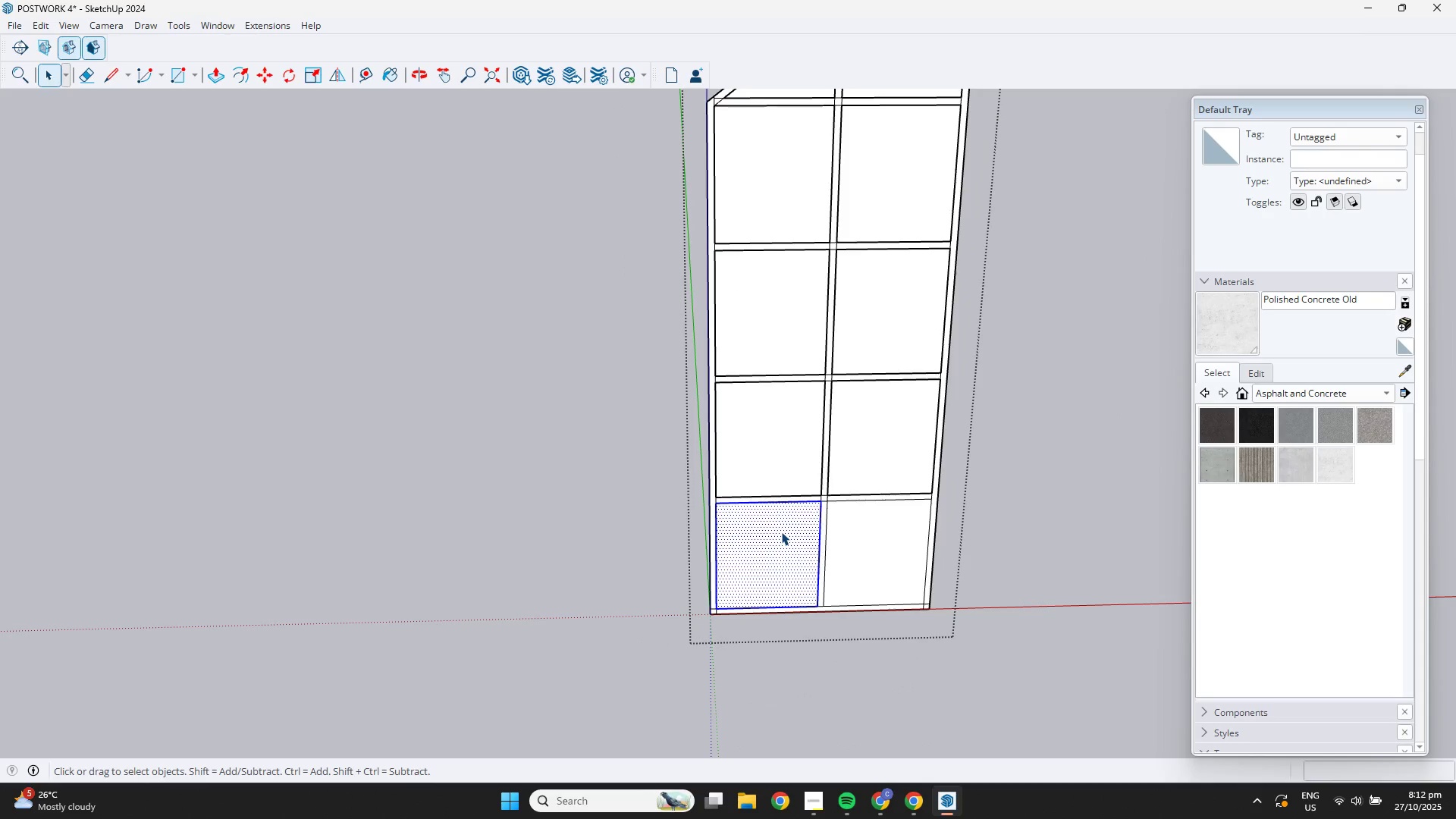 
right_click([781, 532])
 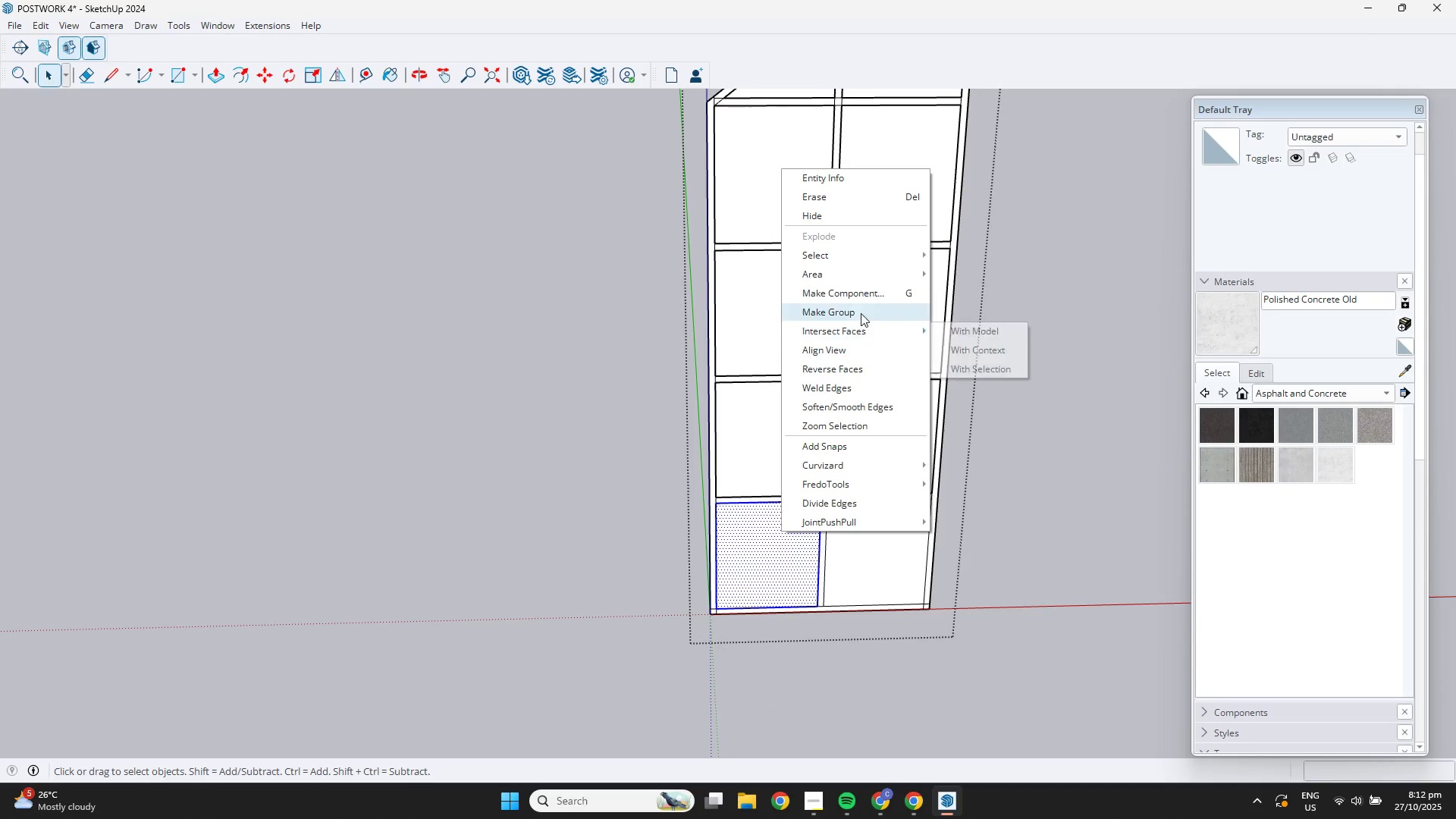 
left_click([858, 308])
 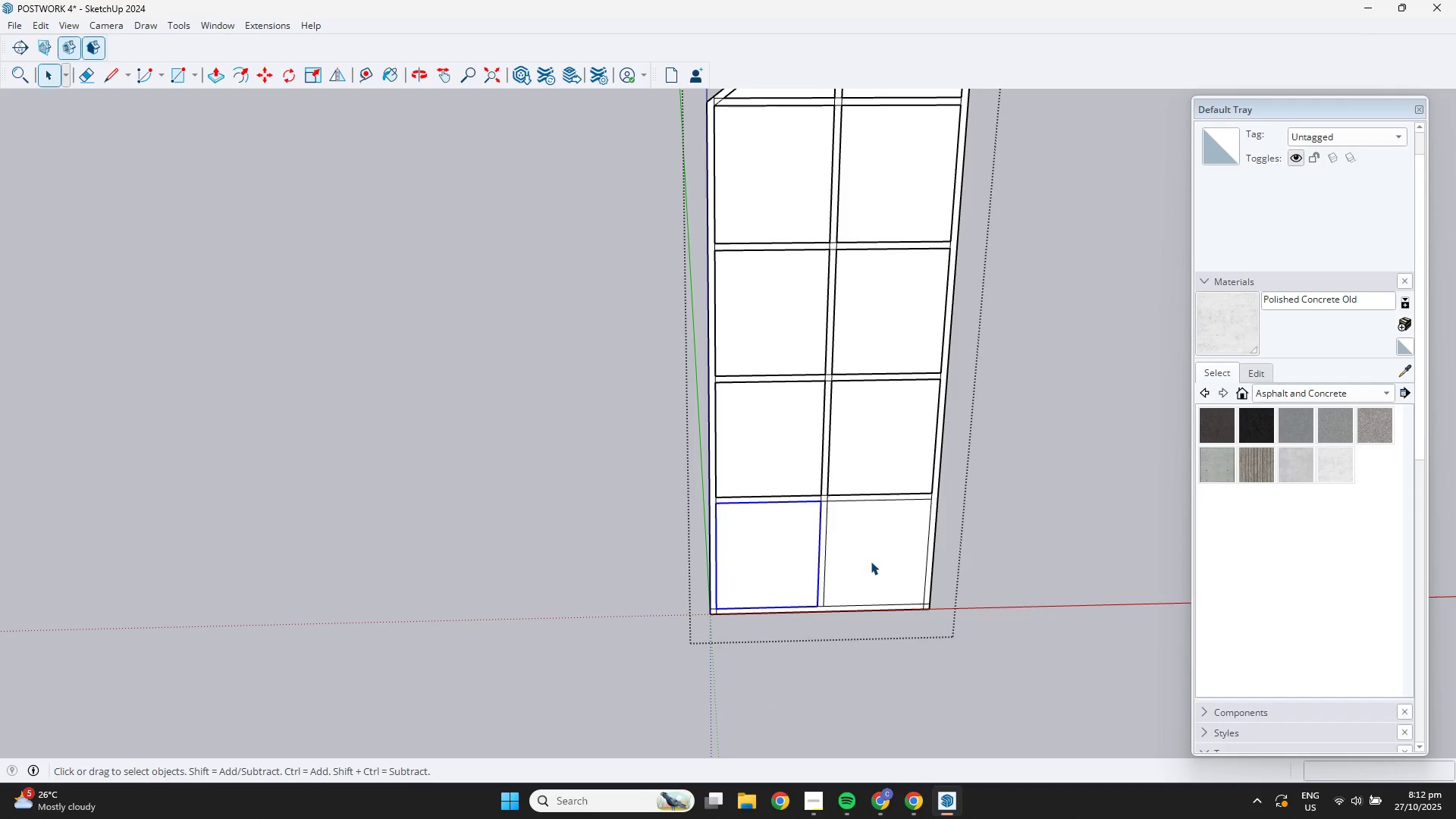 
double_click([871, 561])
 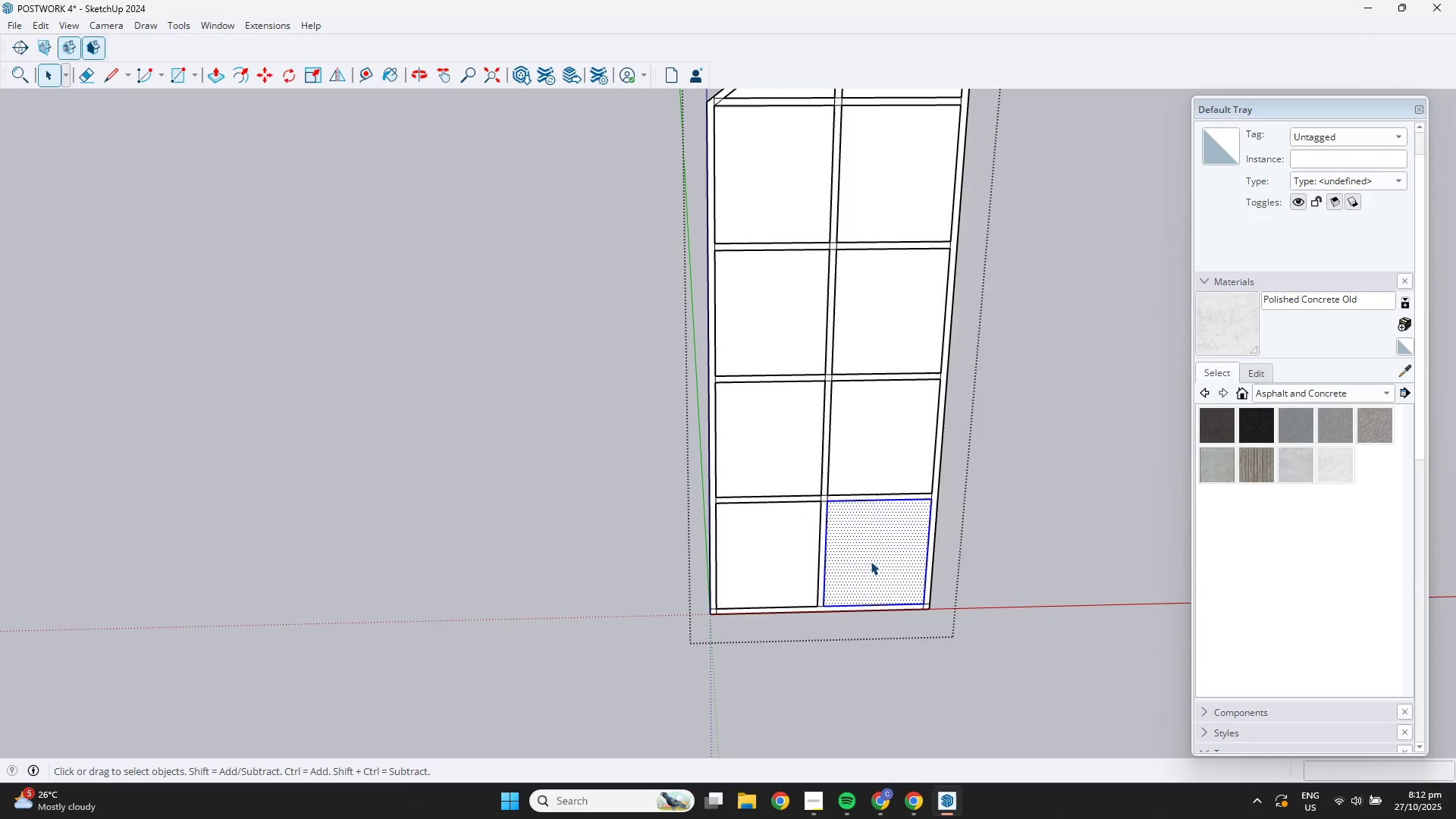 
right_click([871, 561])
 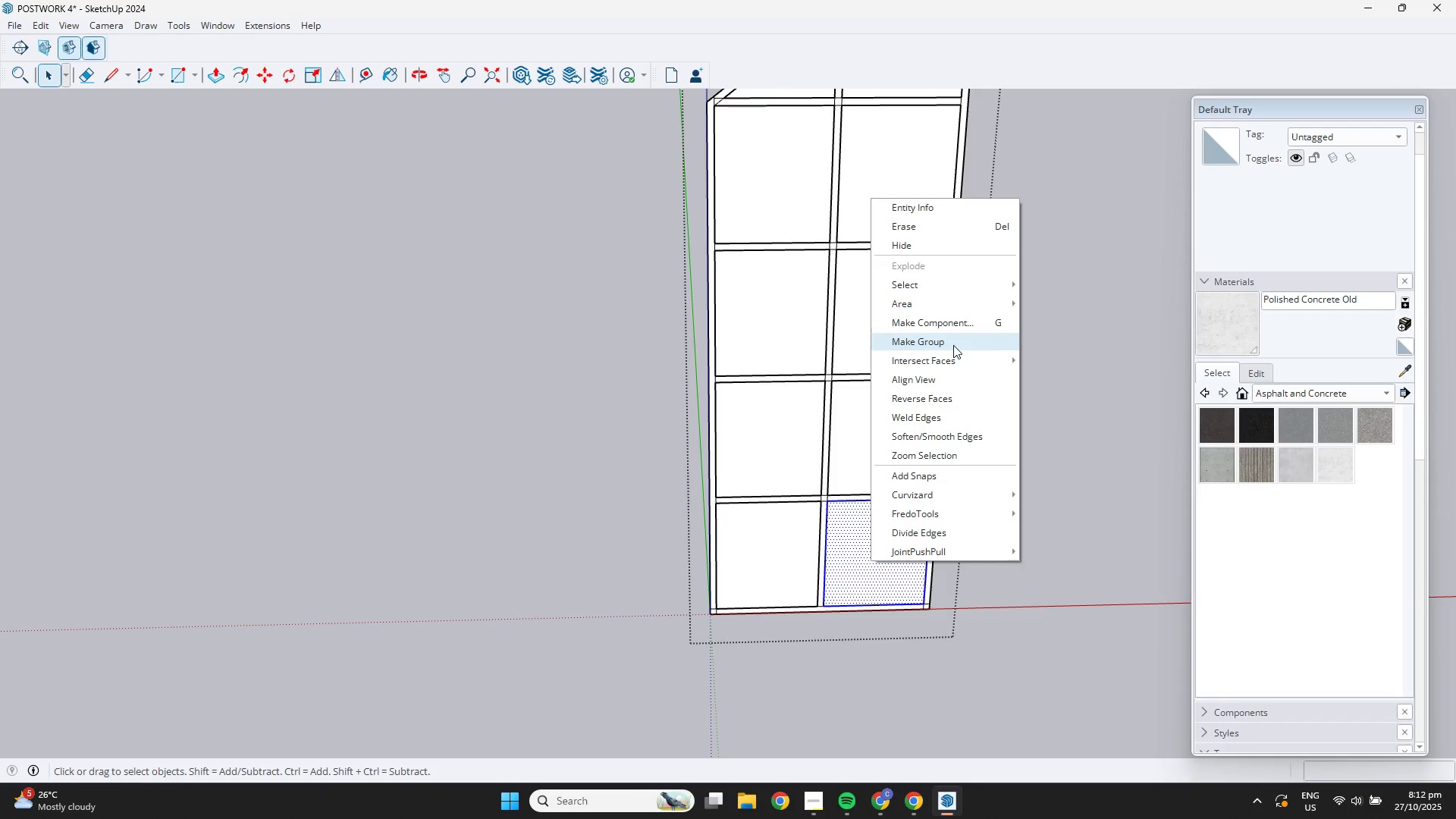 
left_click([953, 345])
 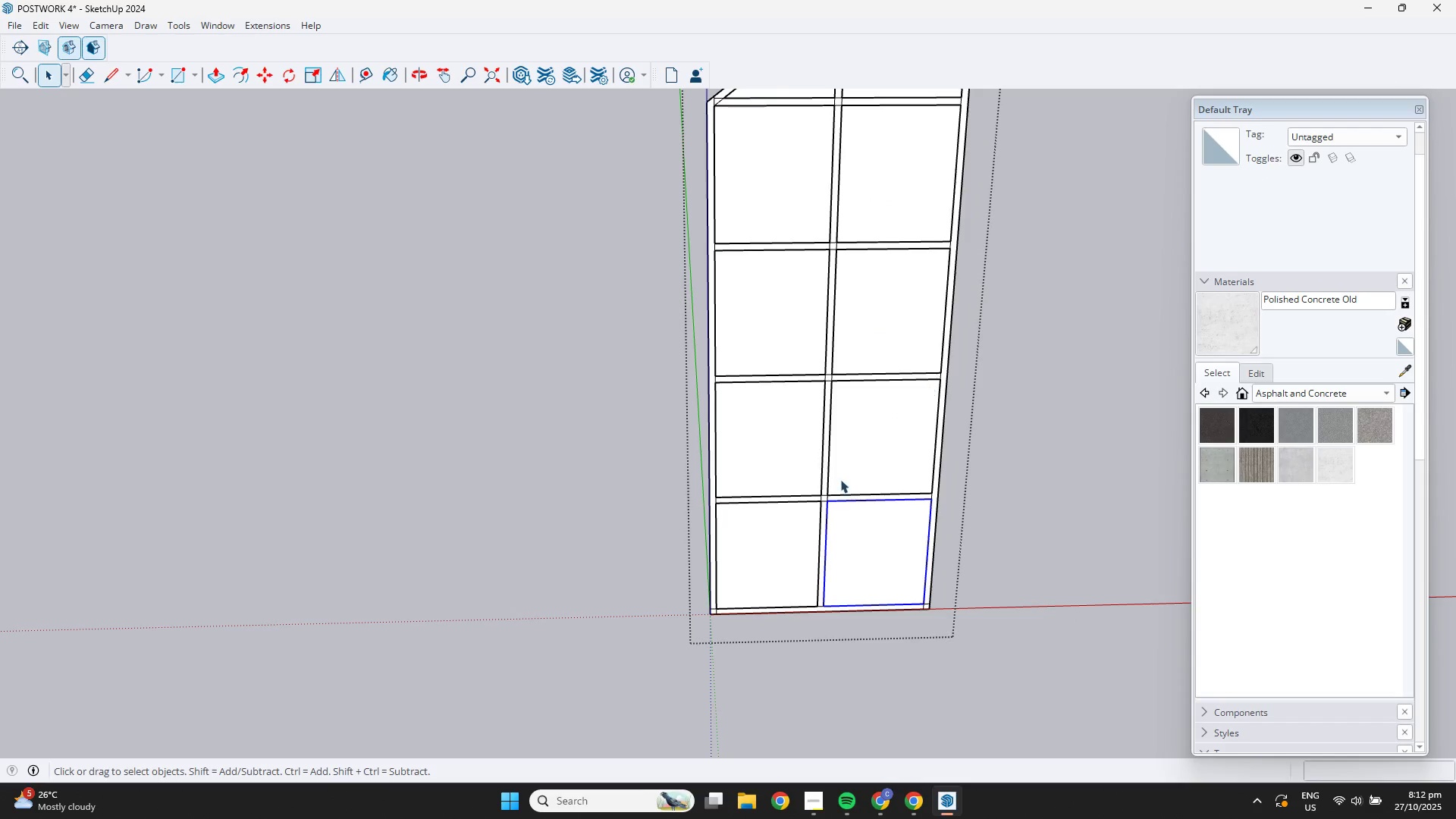 
scroll: coordinate [817, 525], scroll_direction: up, amount: 10.0
 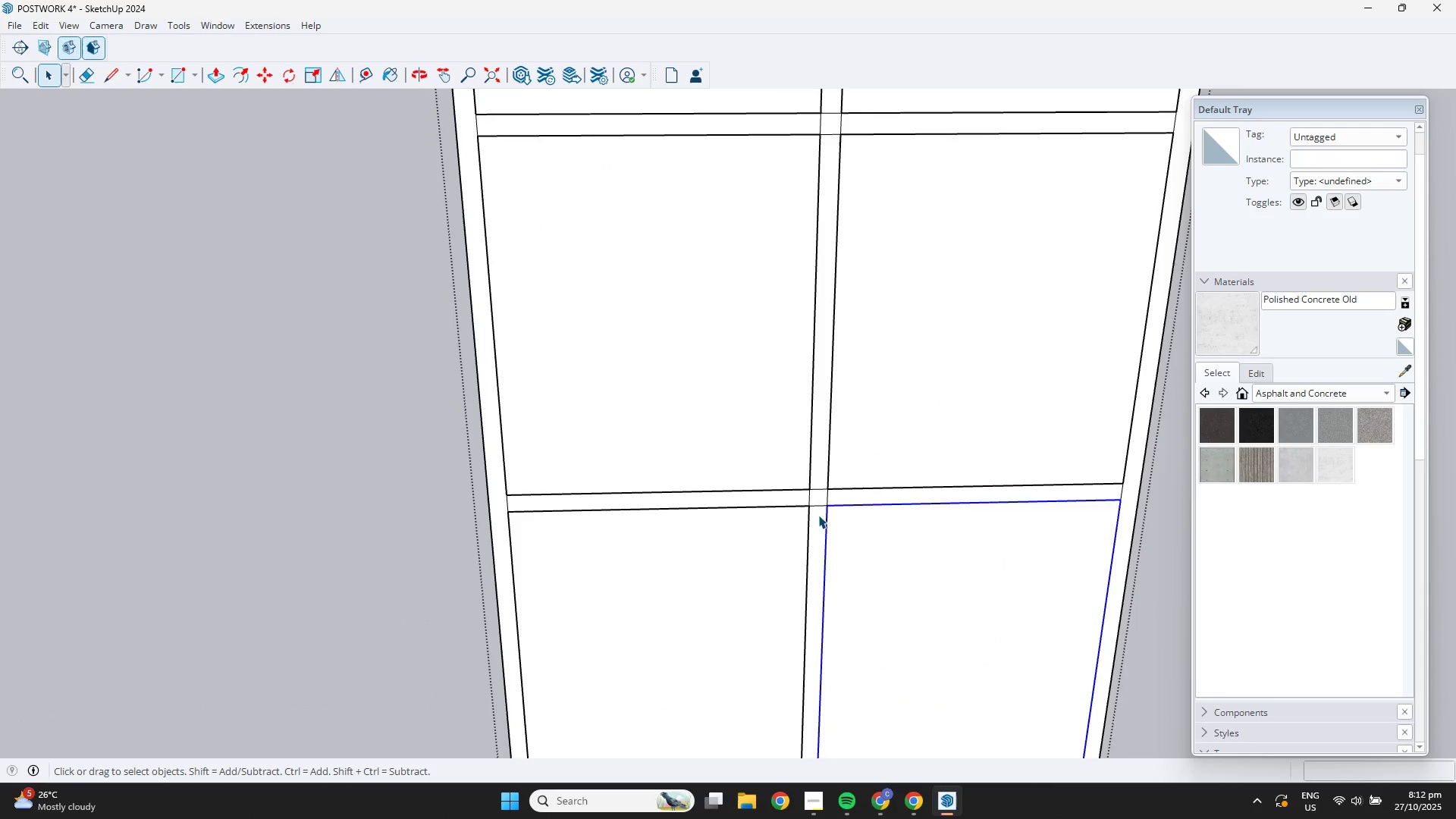 
double_click([818, 515])
 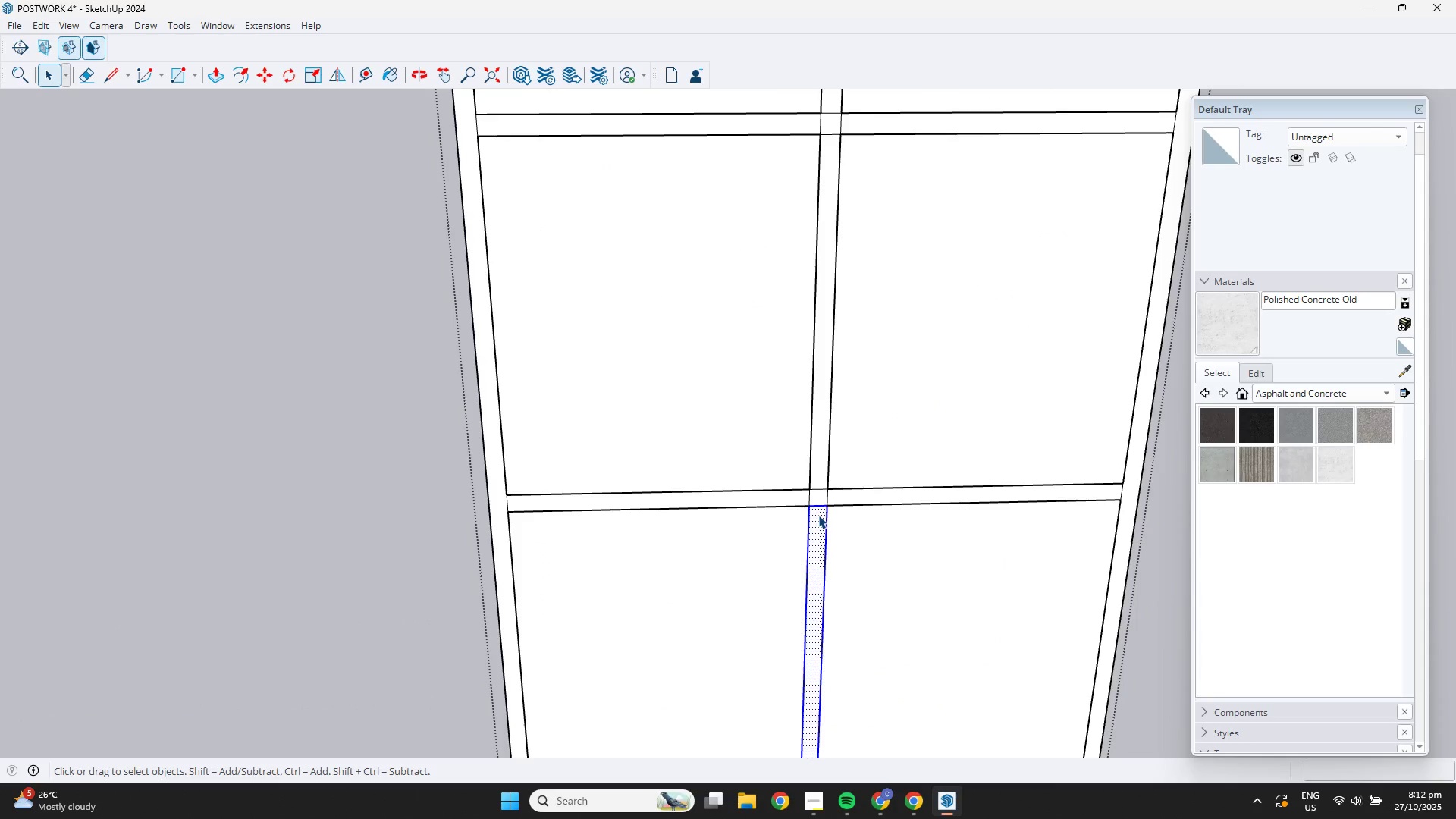 
scroll: coordinate [824, 501], scroll_direction: up, amount: 4.0
 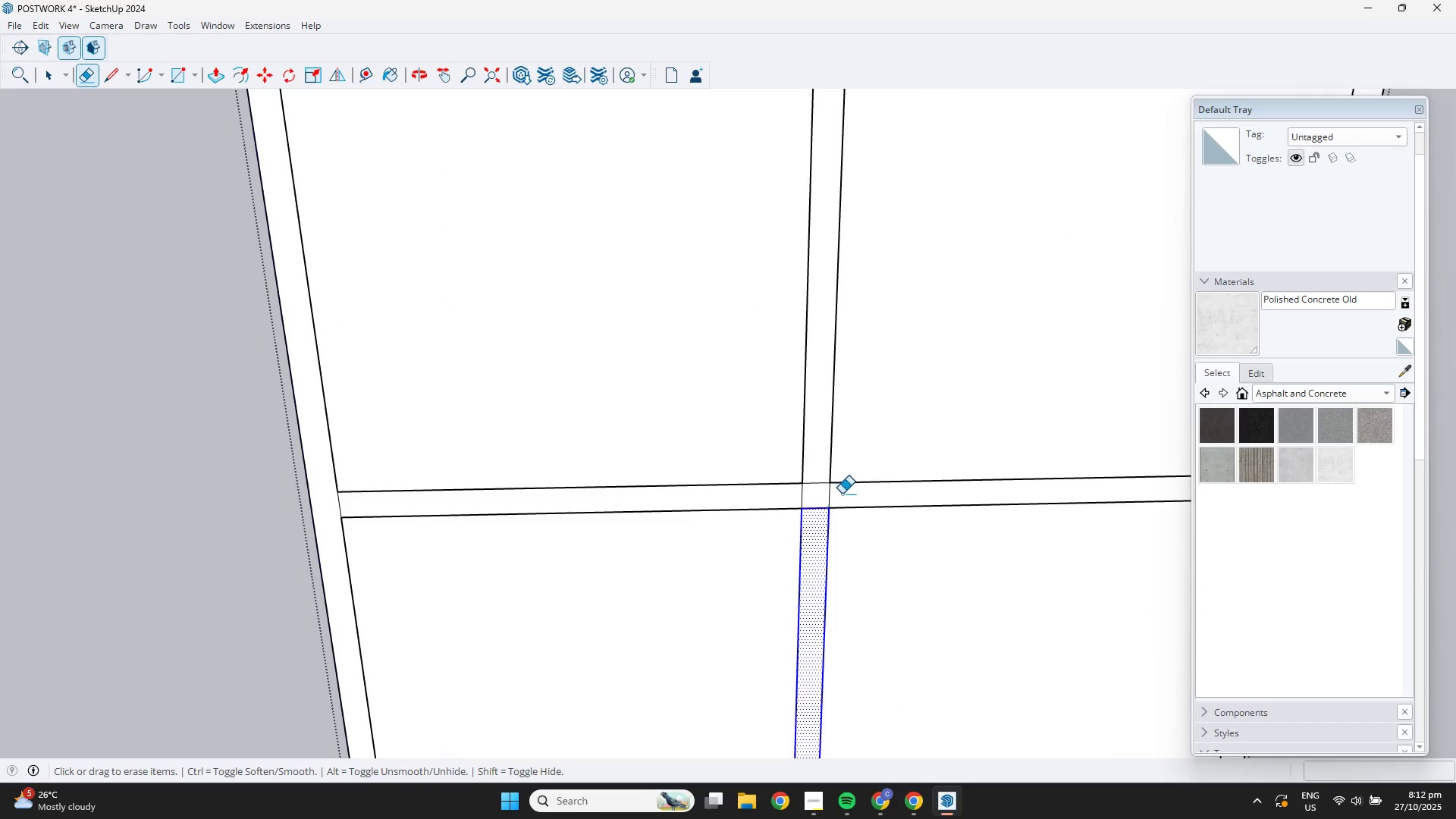 
key(E)
 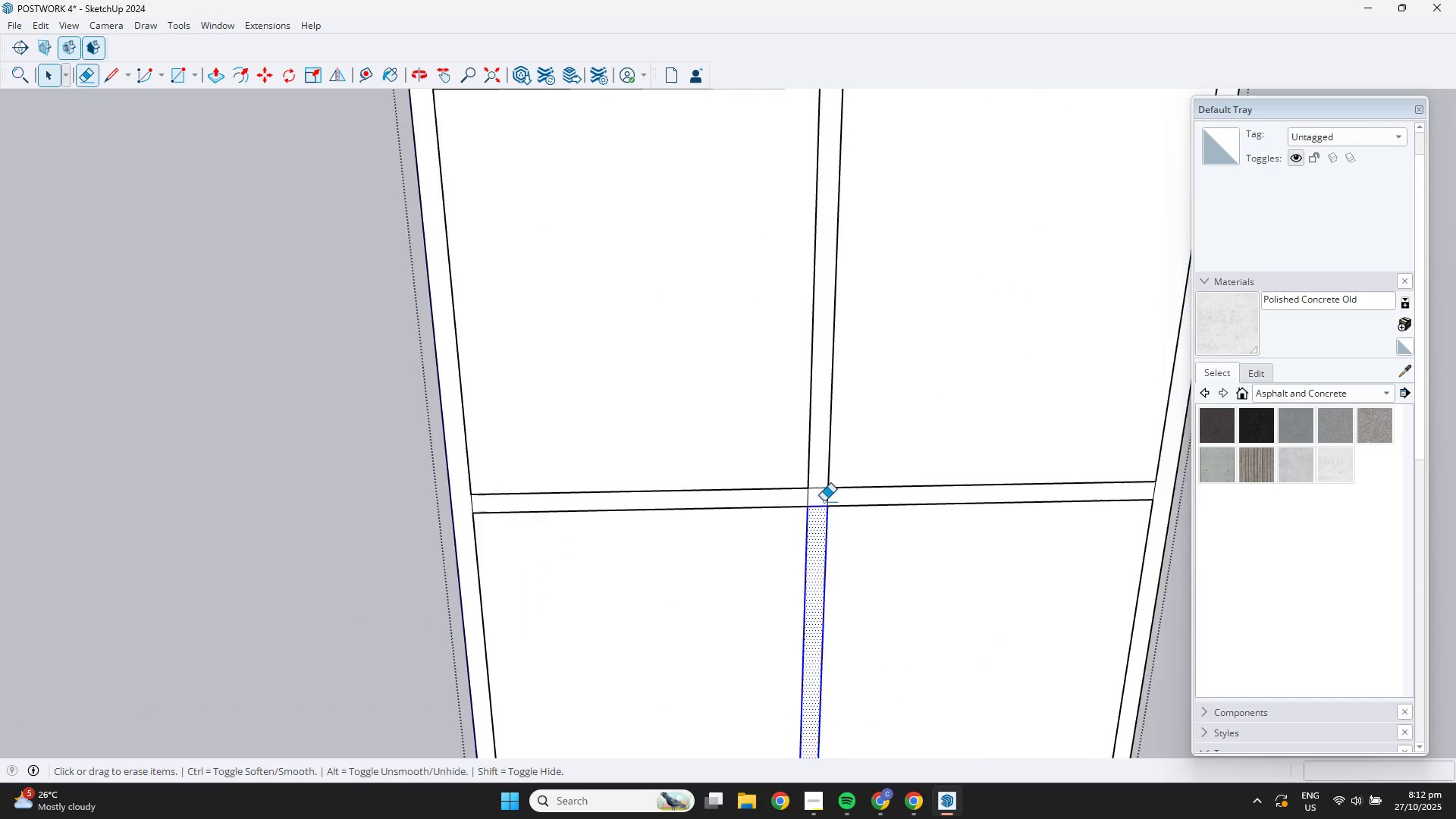 
left_click_drag(start_coordinate=[842, 494], to_coordinate=[778, 494])
 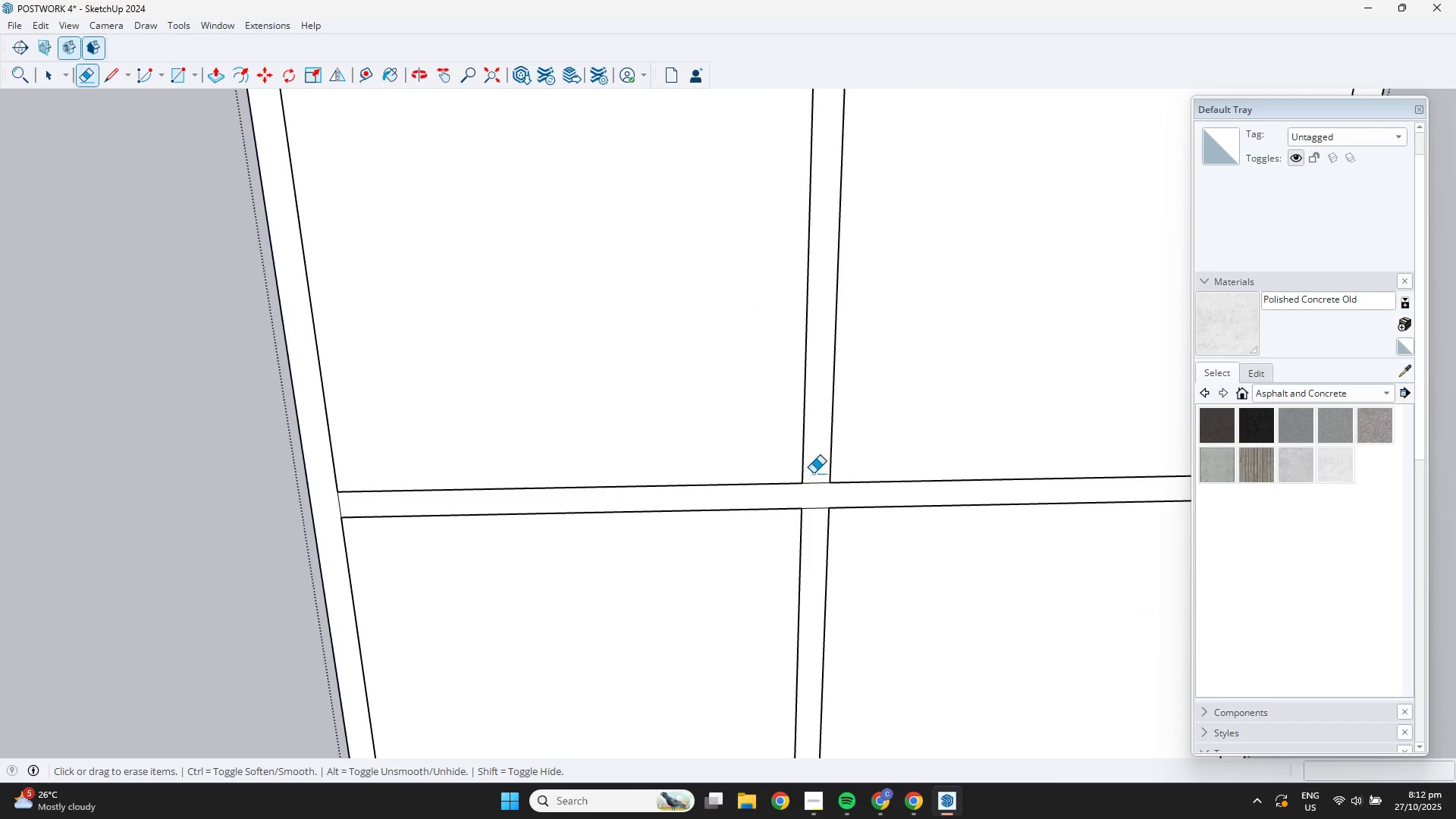 
left_click_drag(start_coordinate=[817, 467], to_coordinate=[815, 524])
 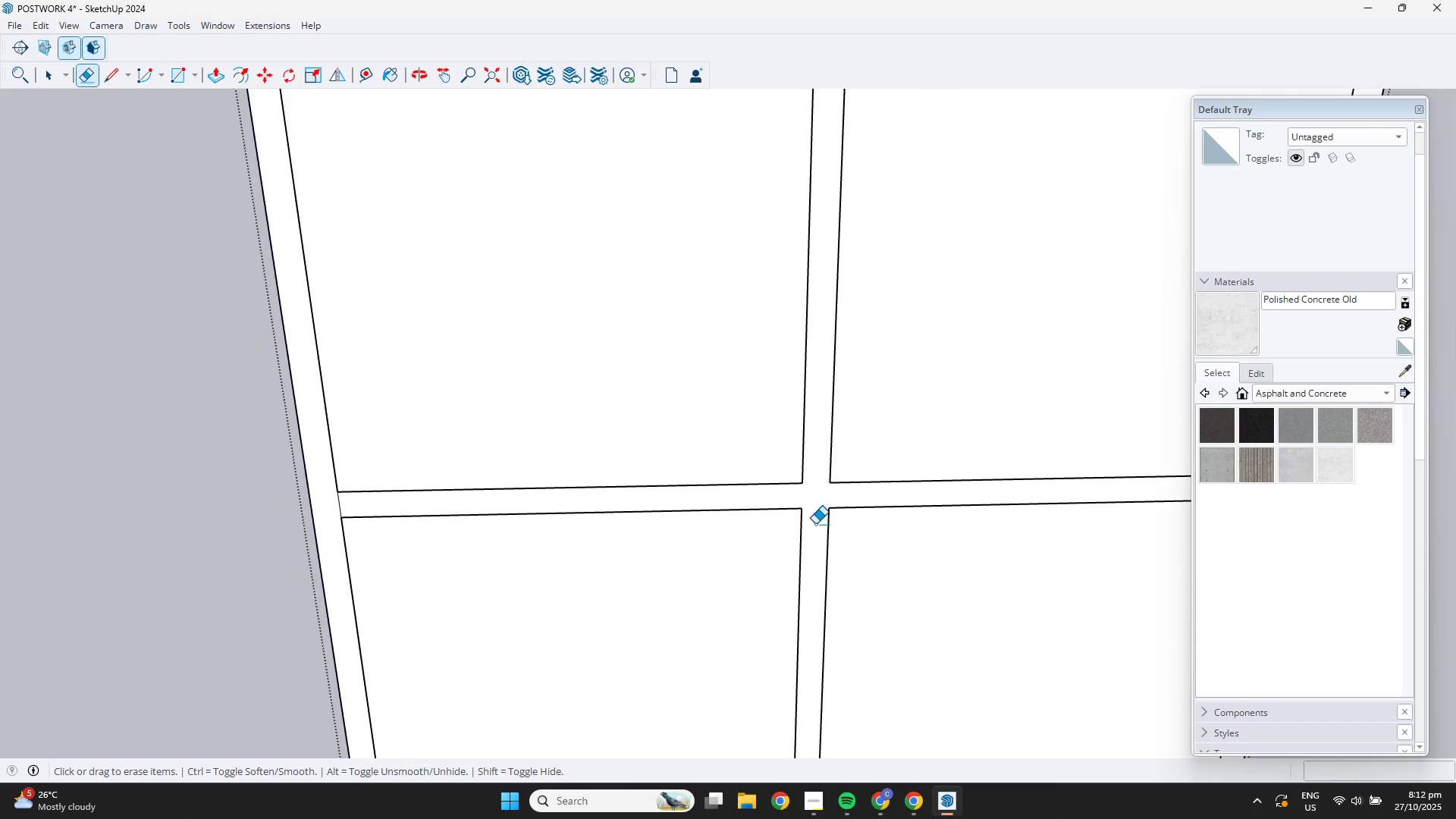 
scroll: coordinate [823, 526], scroll_direction: down, amount: 7.0
 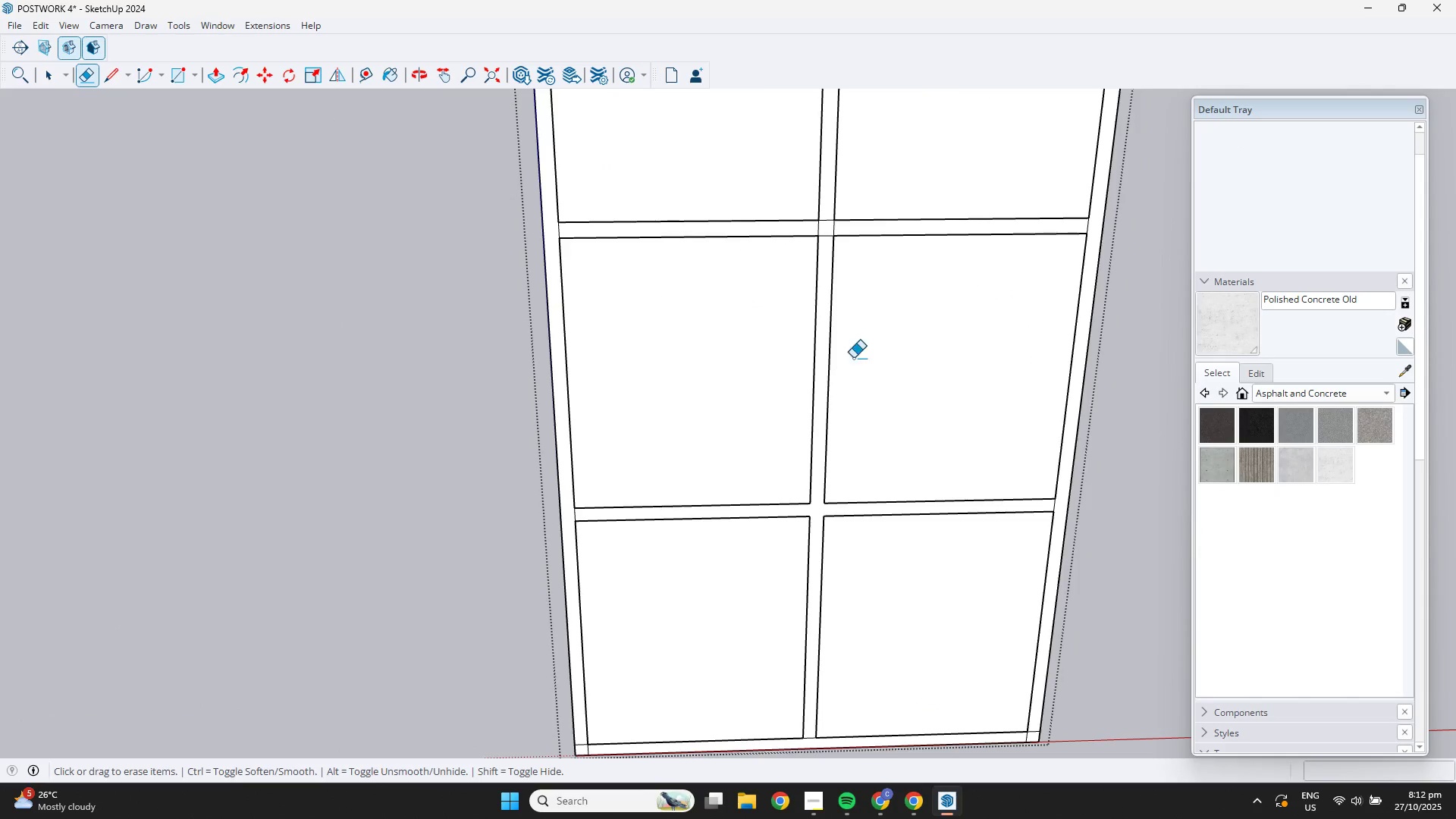 
hold_key(key=ShiftLeft, duration=0.37)
 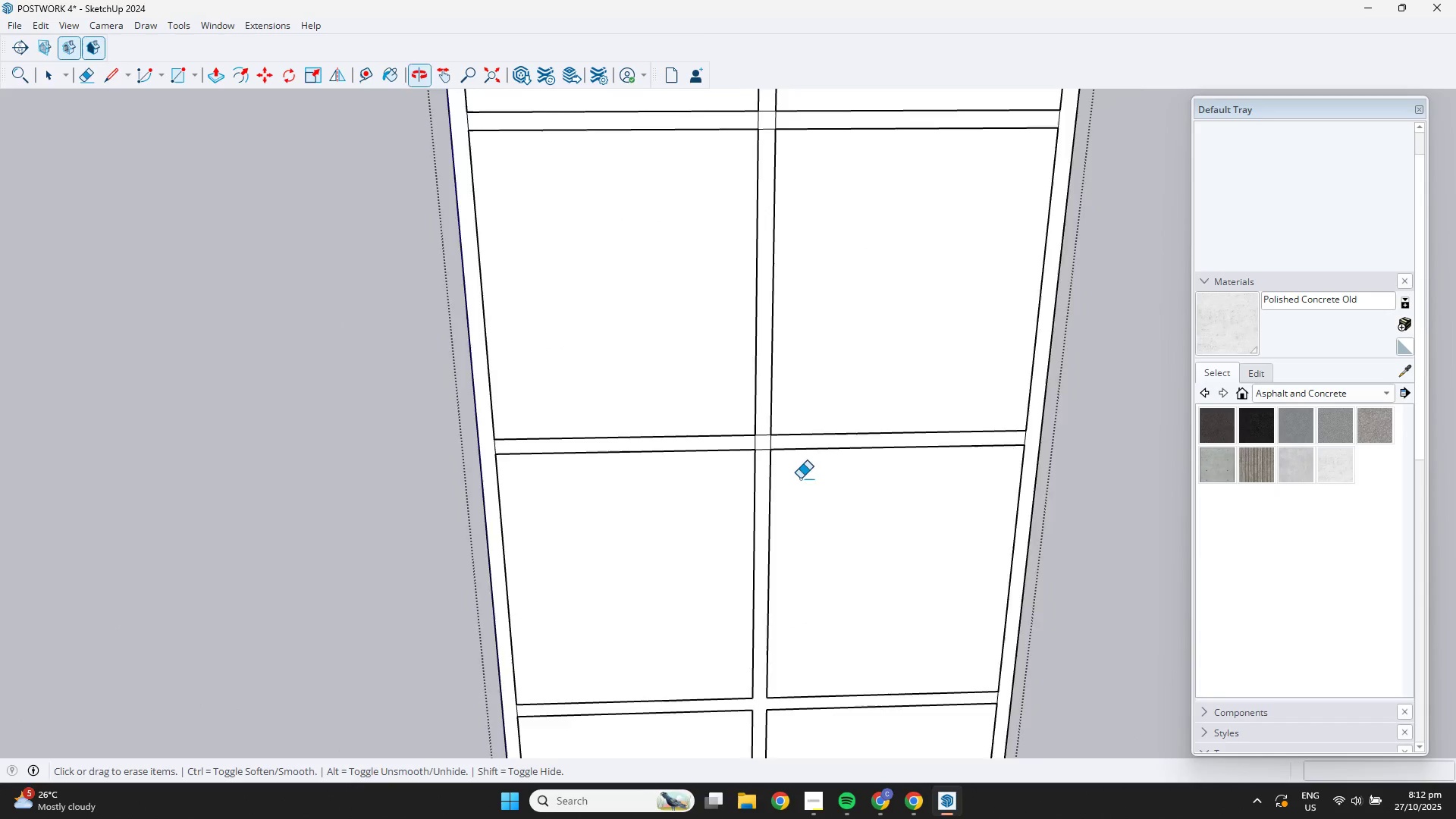 
scroll: coordinate [756, 425], scroll_direction: up, amount: 8.0
 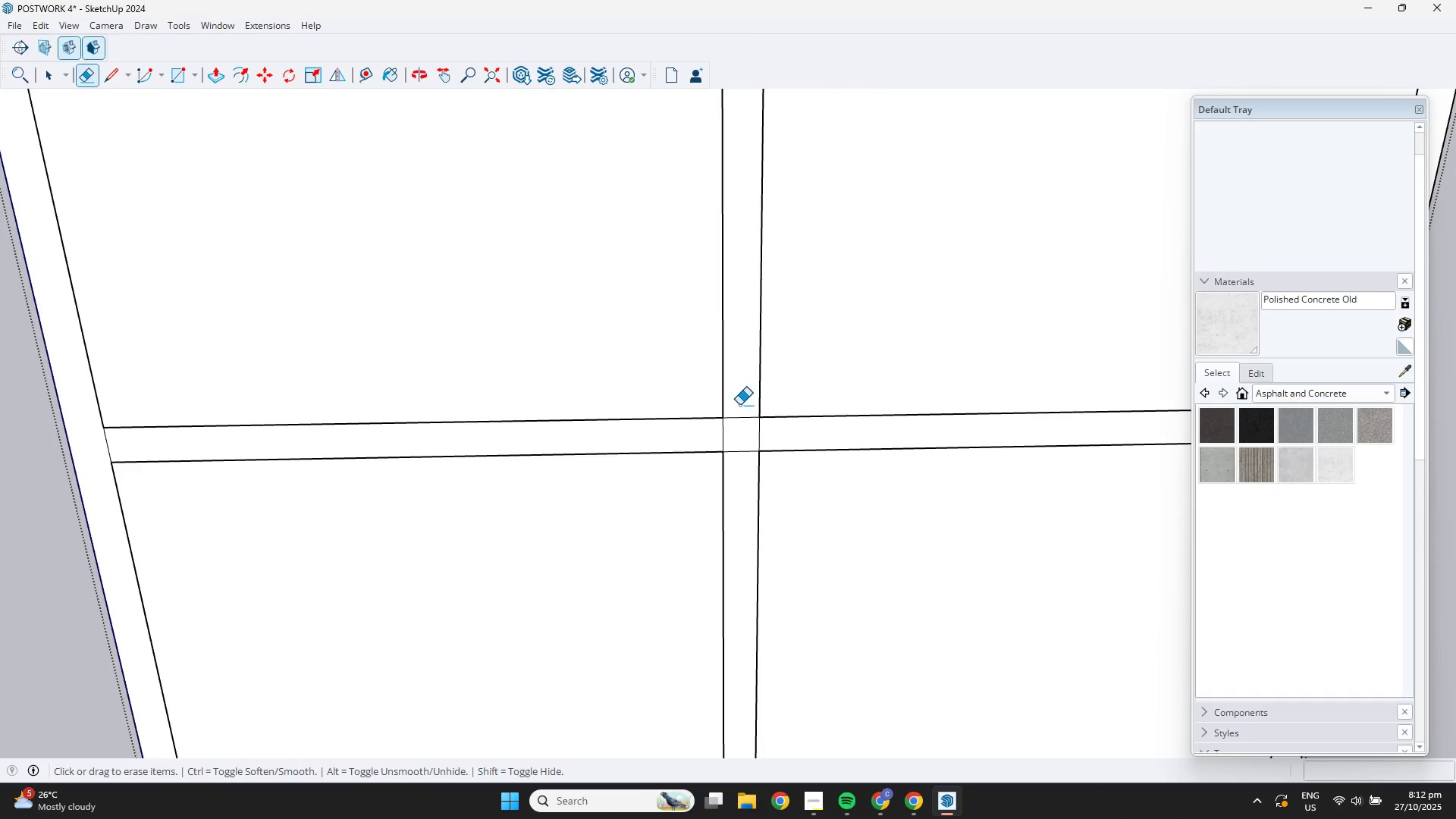 
left_click_drag(start_coordinate=[739, 405], to_coordinate=[739, 466])
 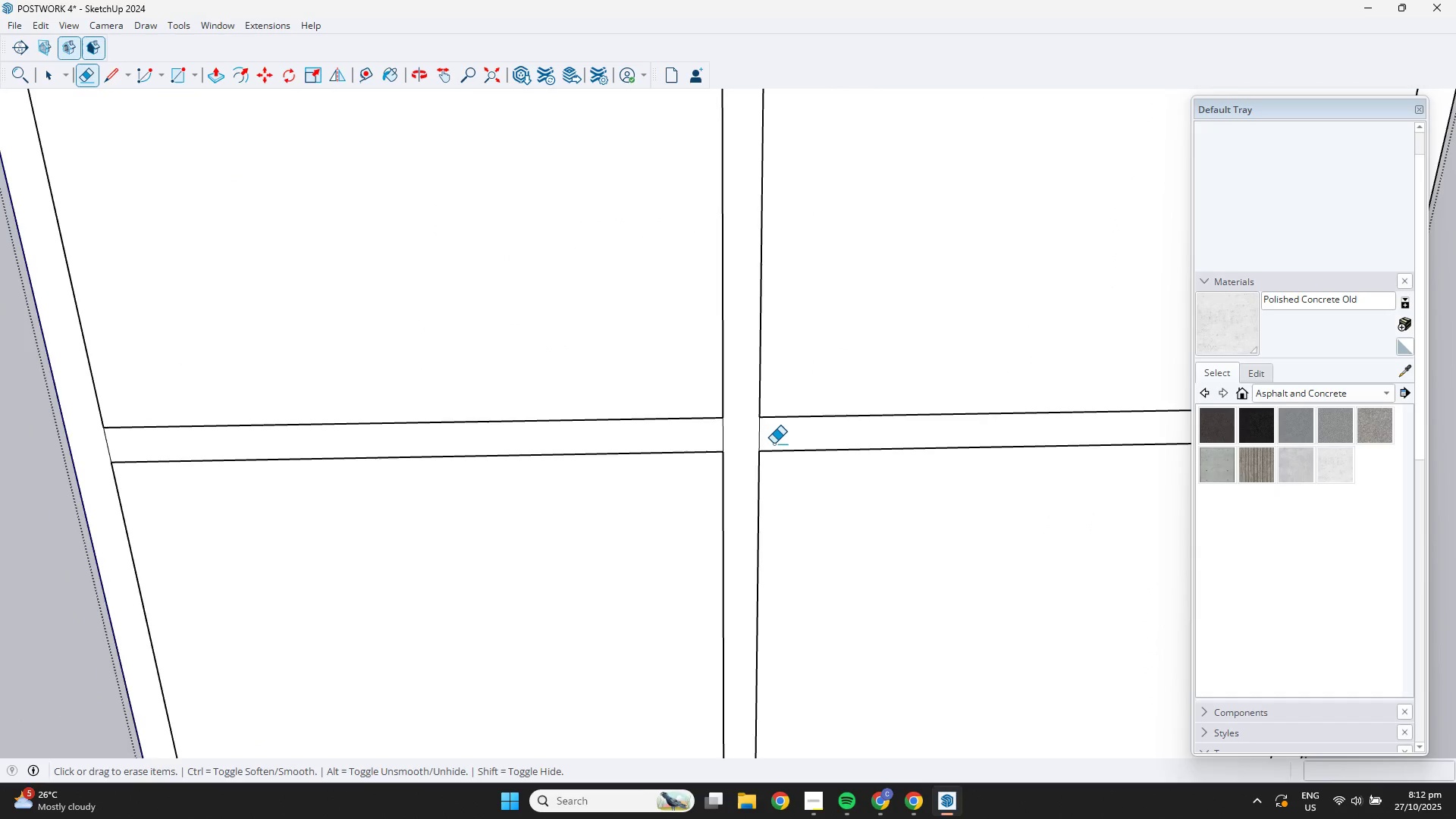 
left_click_drag(start_coordinate=[771, 443], to_coordinate=[705, 448])
 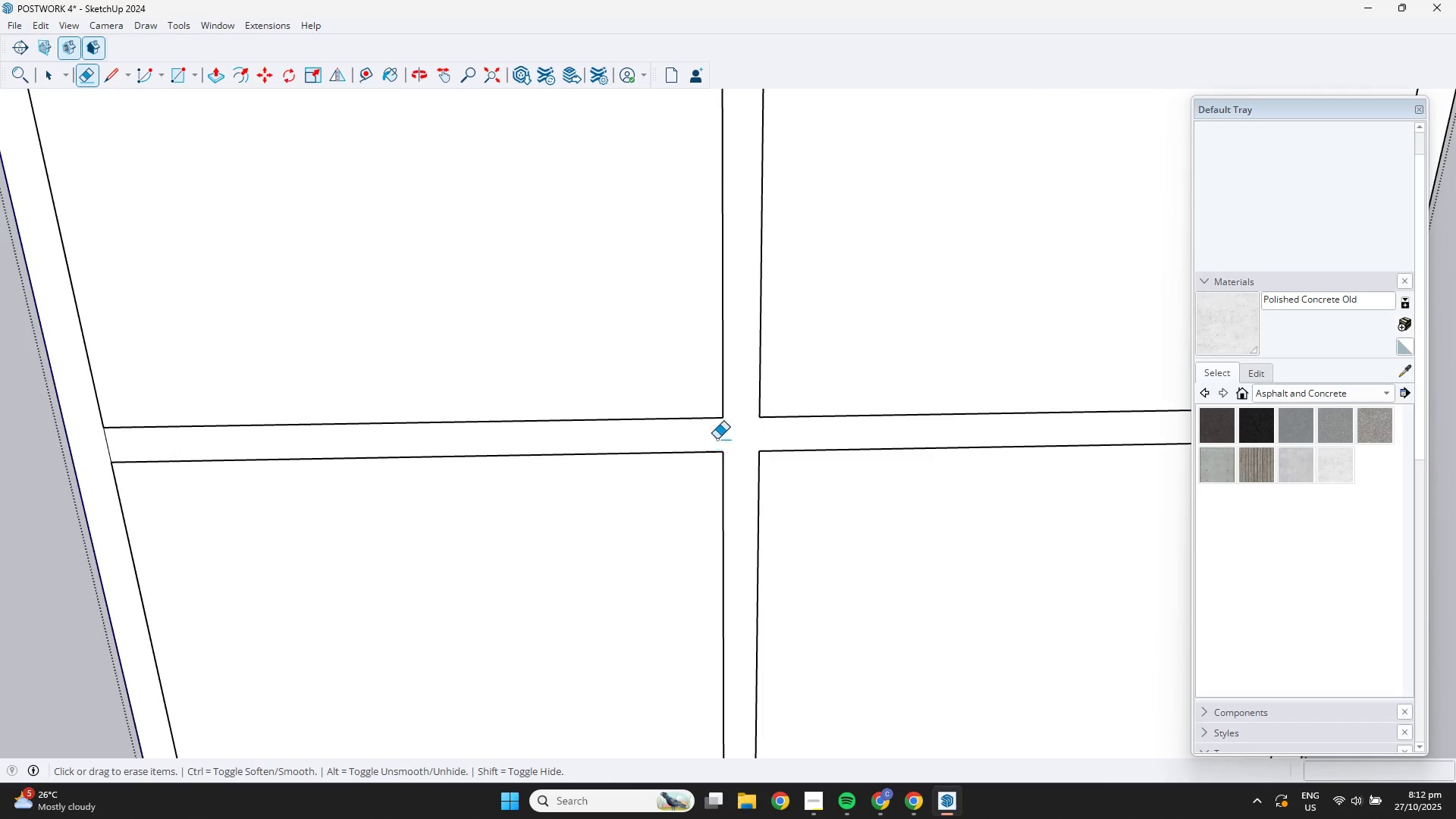 
scroll: coordinate [842, 378], scroll_direction: down, amount: 8.0
 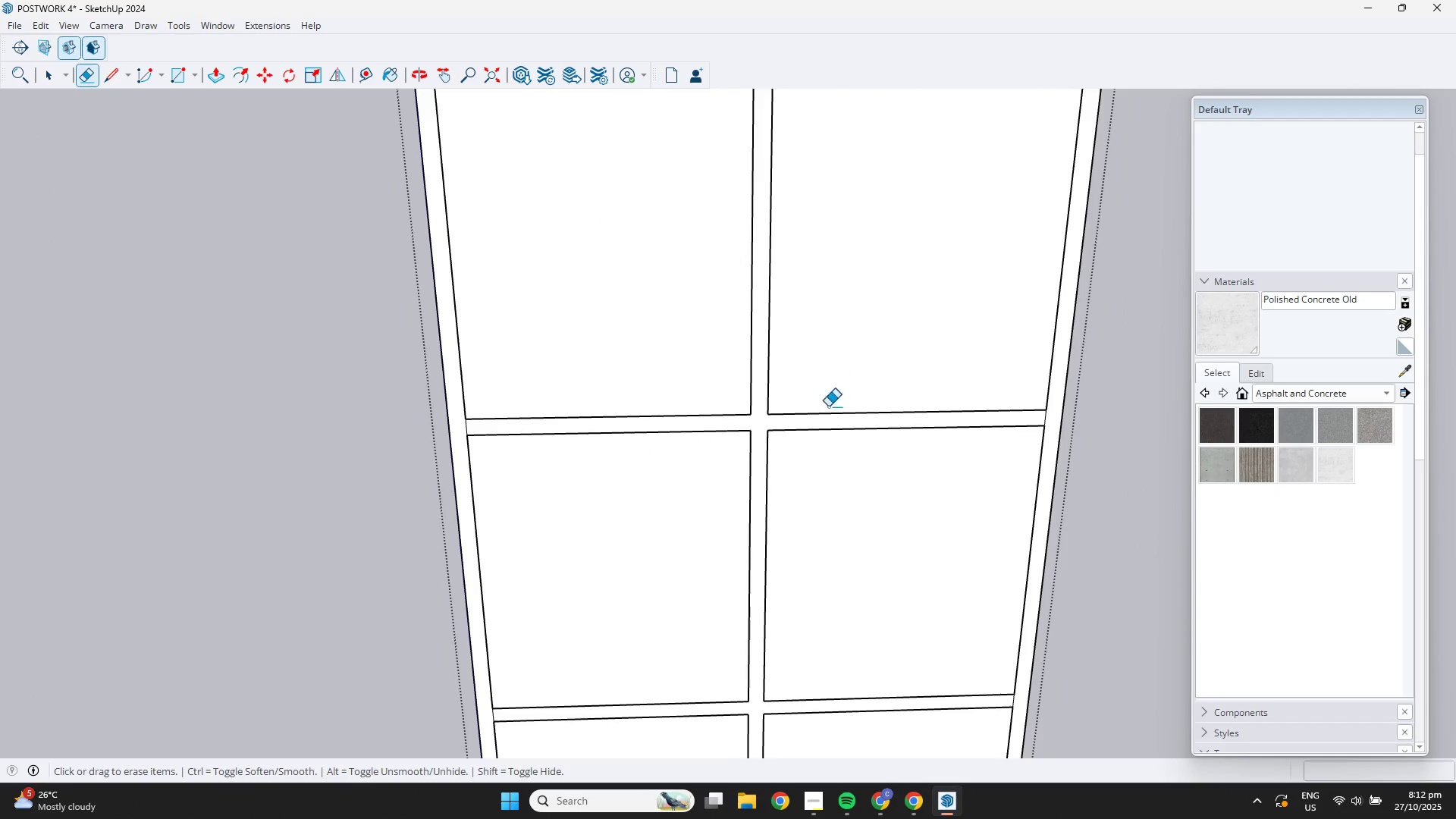 
hold_key(key=ShiftLeft, duration=0.5)
 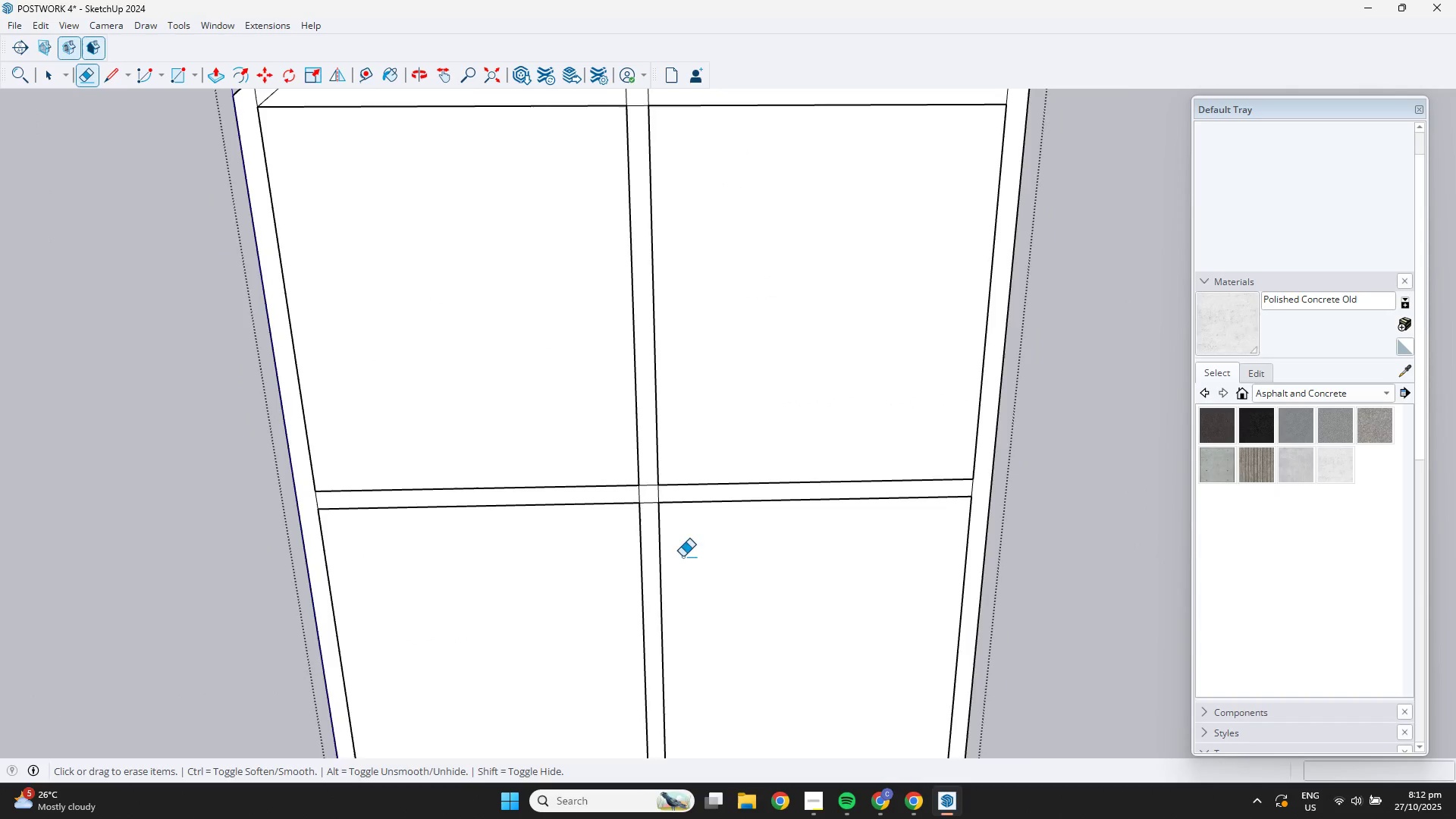 
scroll: coordinate [648, 474], scroll_direction: up, amount: 8.0
 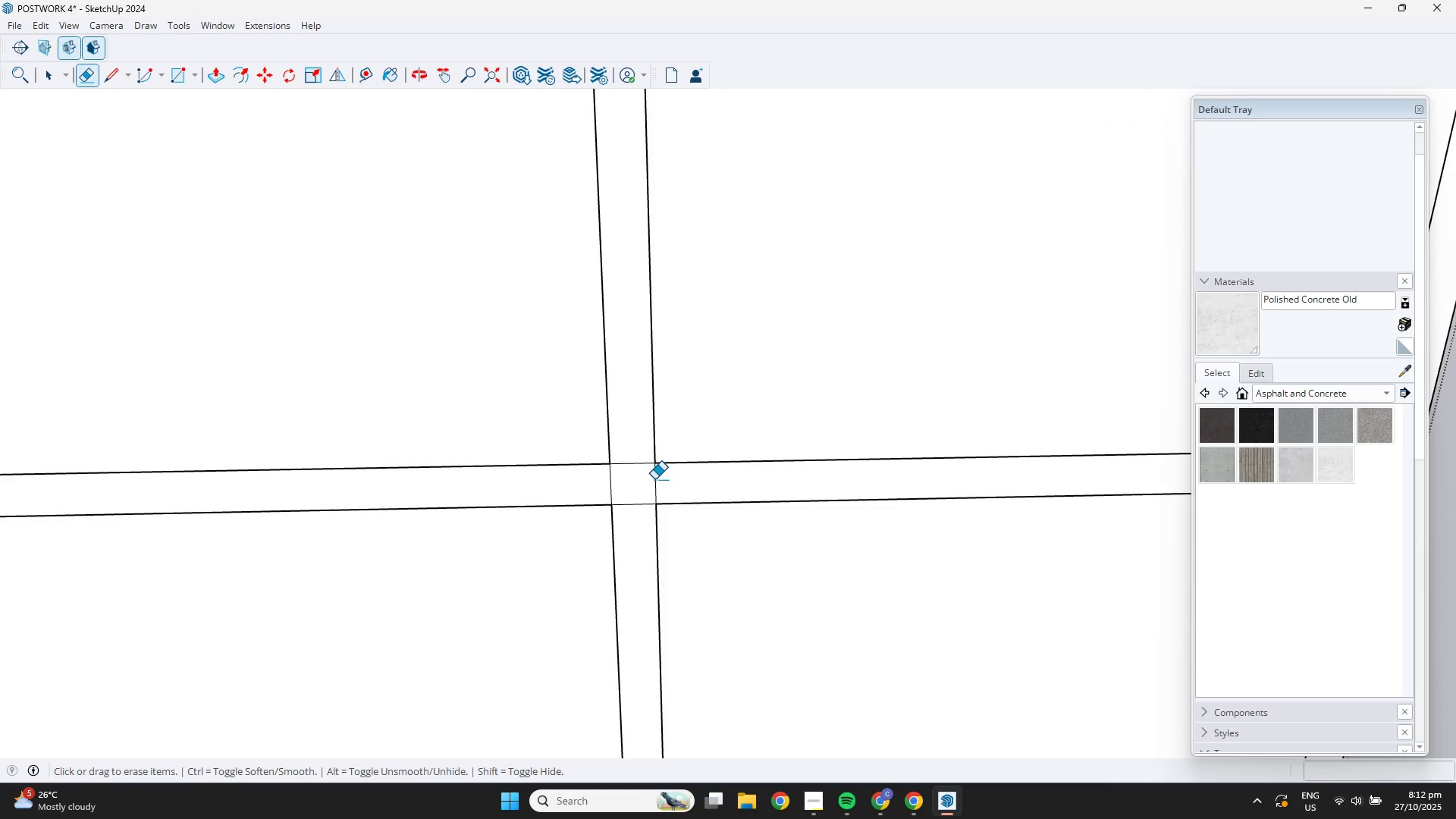 
left_click_drag(start_coordinate=[654, 479], to_coordinate=[605, 480])
 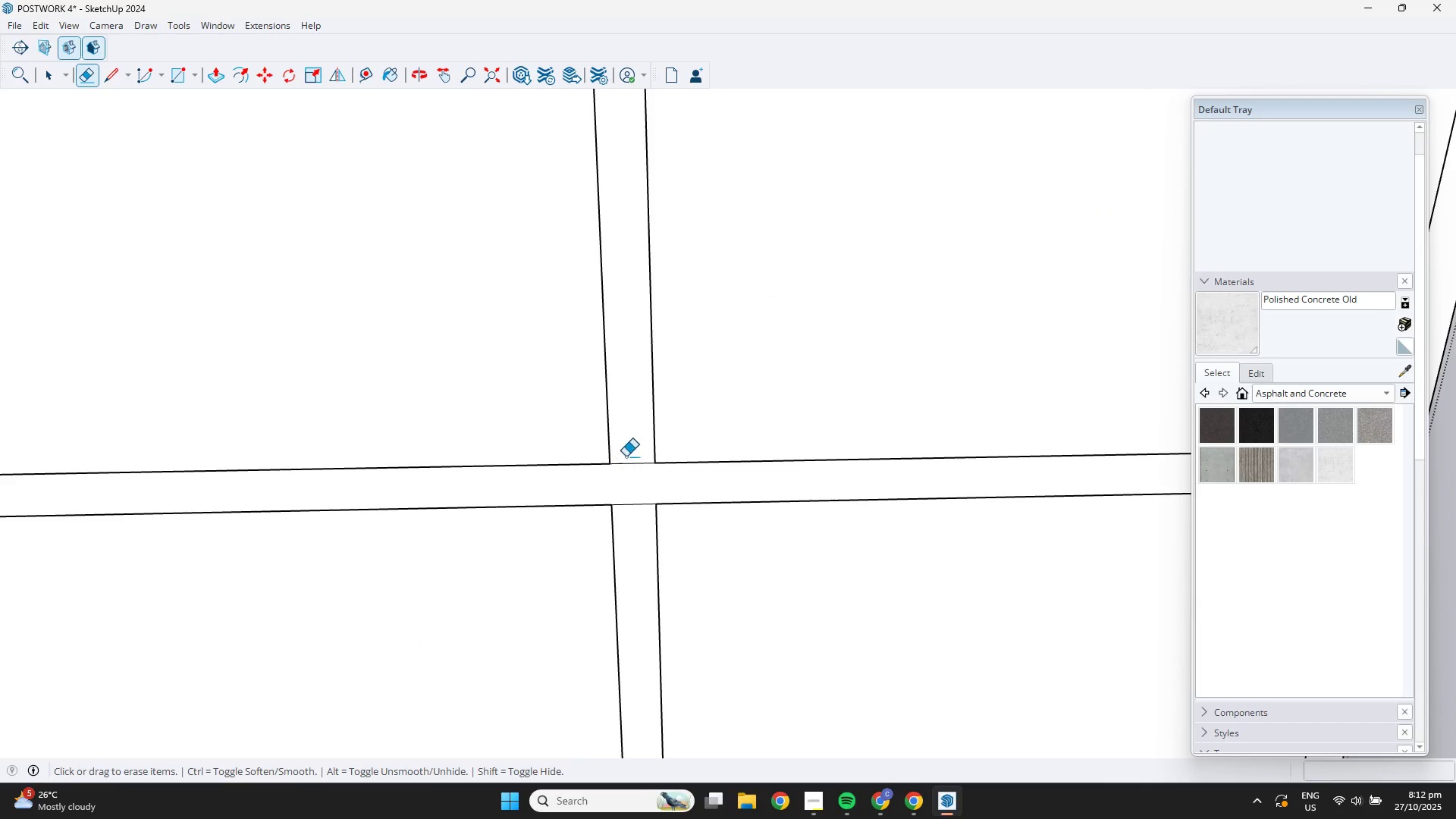 
left_click_drag(start_coordinate=[626, 455], to_coordinate=[626, 515])
 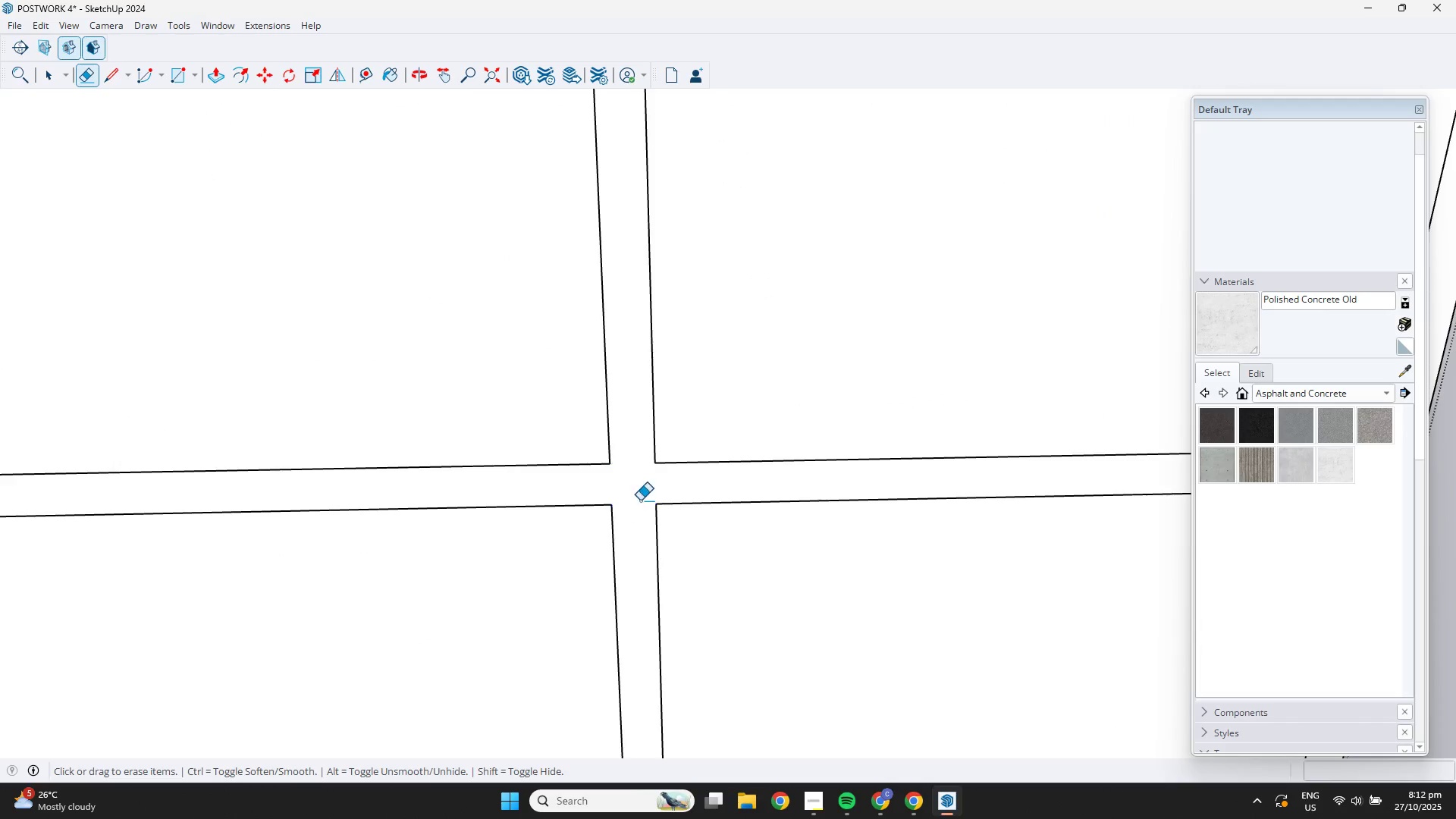 
scroll: coordinate [650, 469], scroll_direction: down, amount: 6.0
 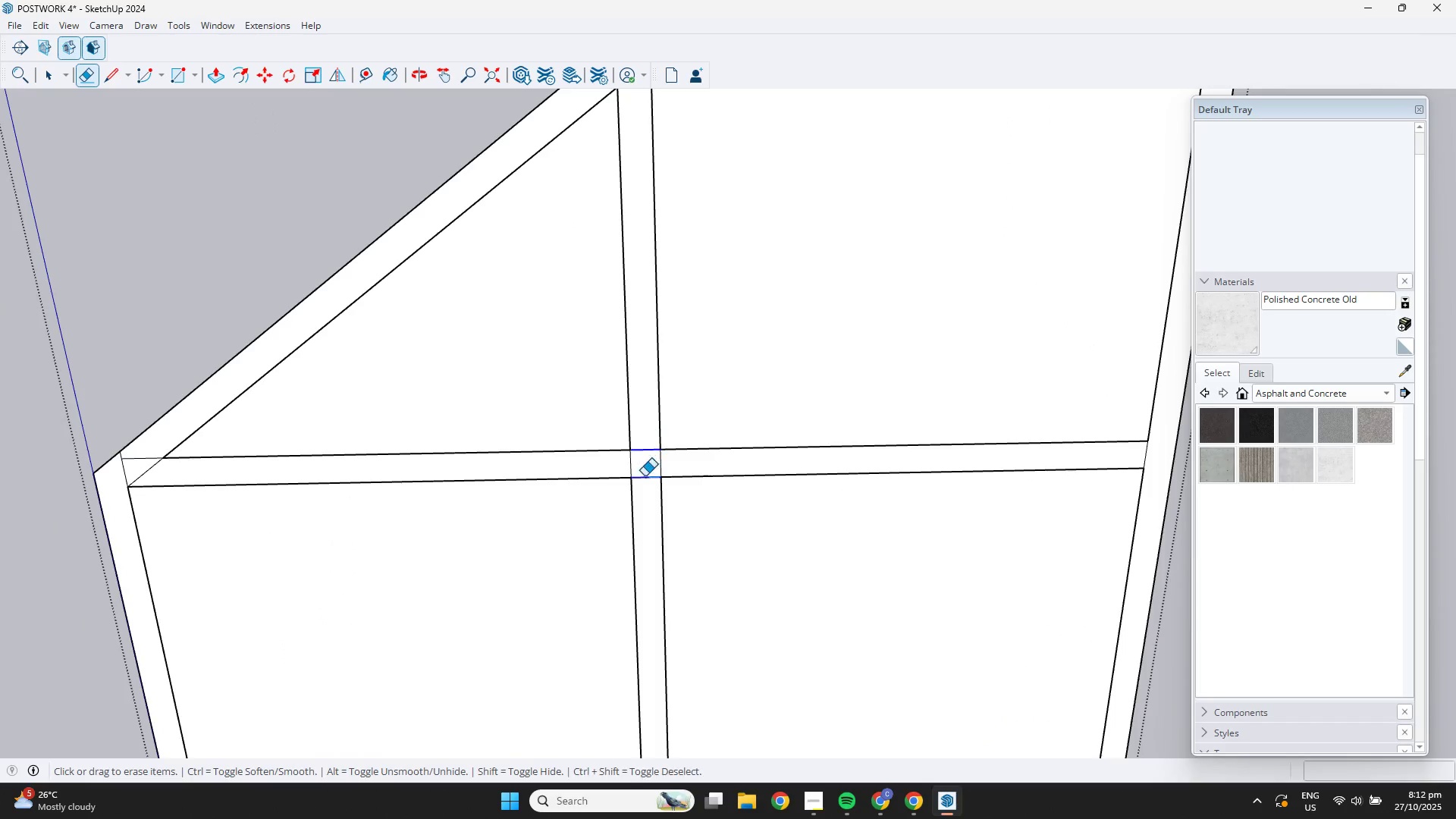 
hold_key(key=ShiftLeft, duration=0.41)
 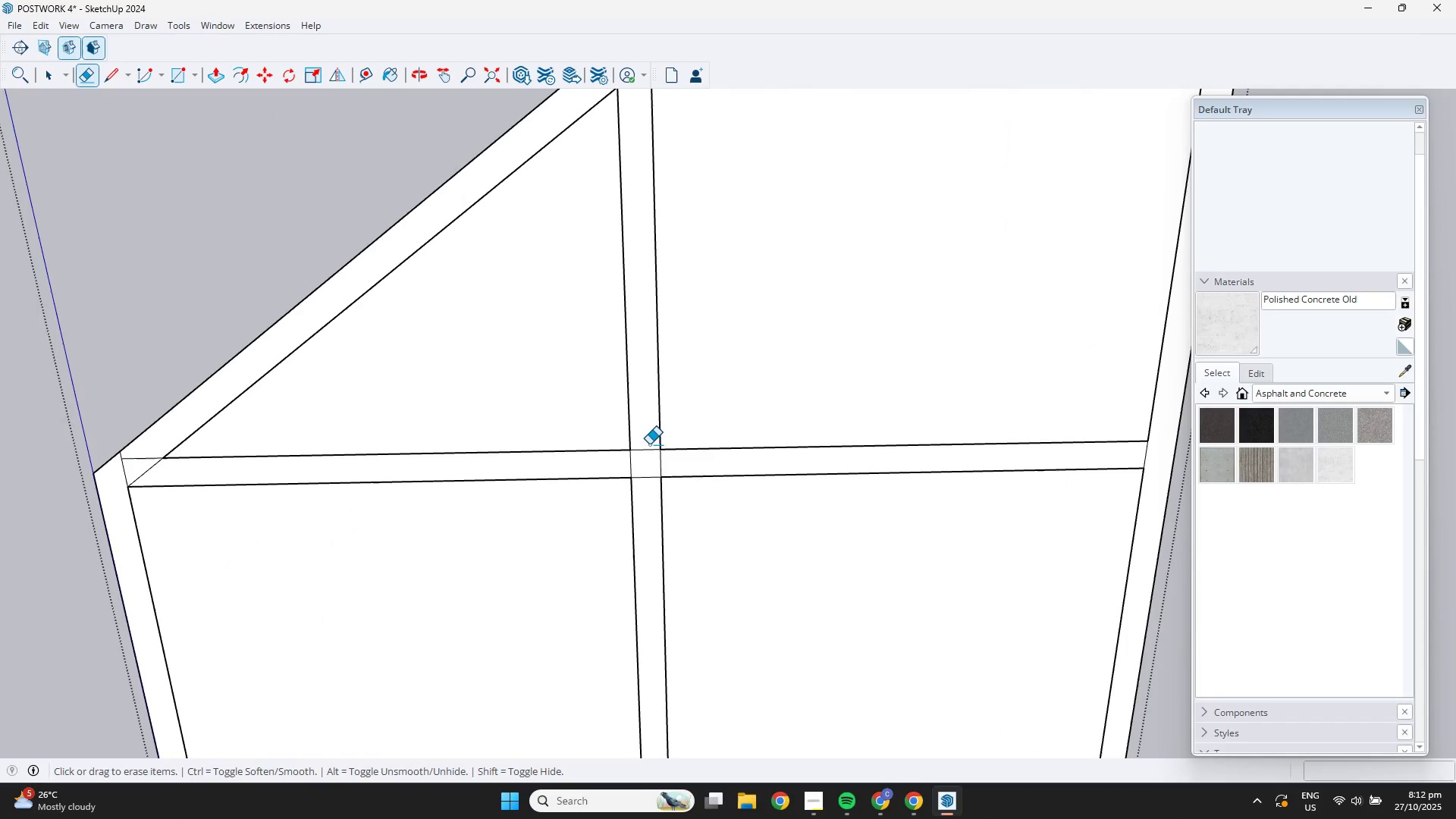 
left_click_drag(start_coordinate=[649, 443], to_coordinate=[644, 477])
 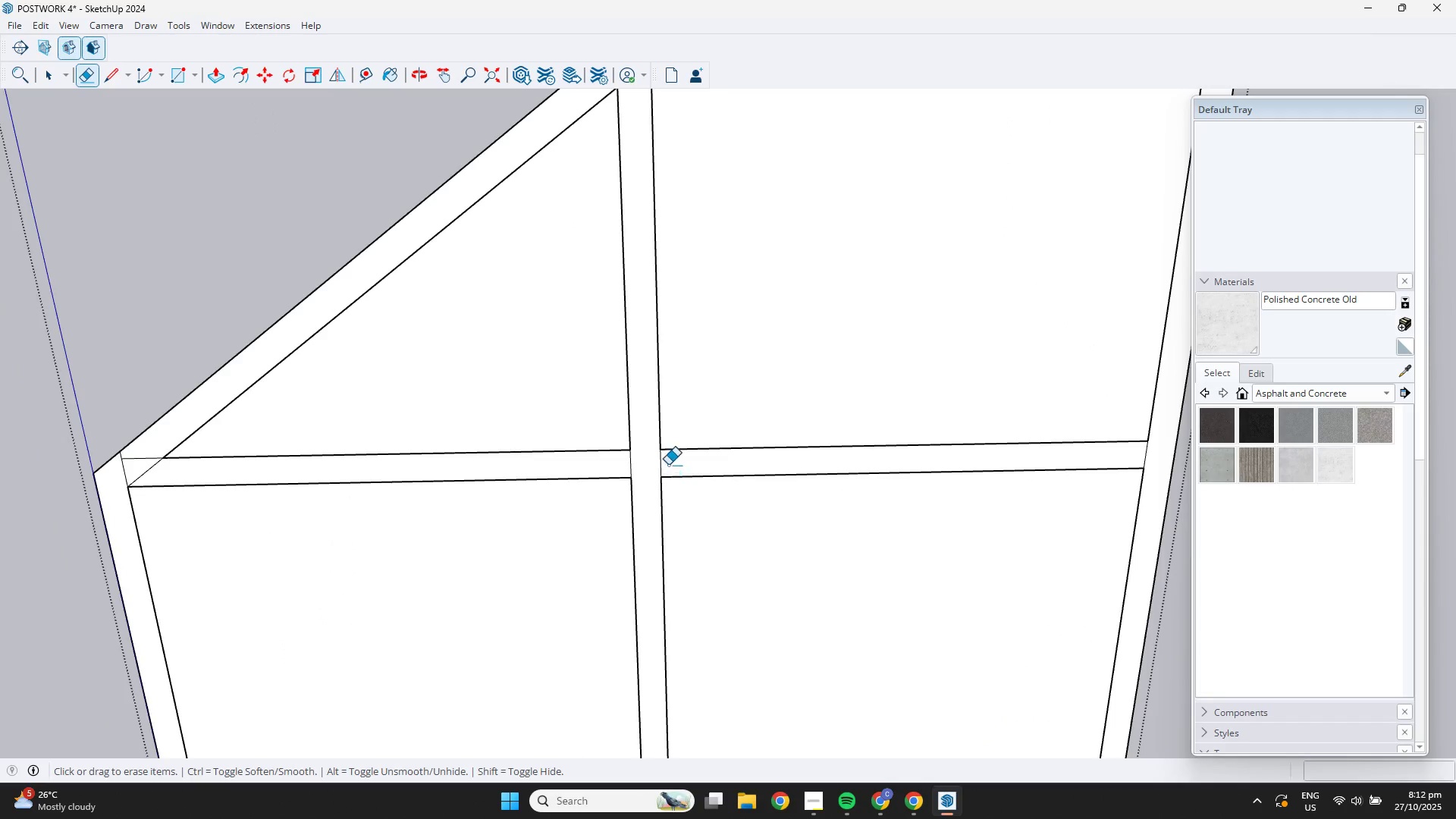 
left_click_drag(start_coordinate=[668, 464], to_coordinate=[629, 464])
 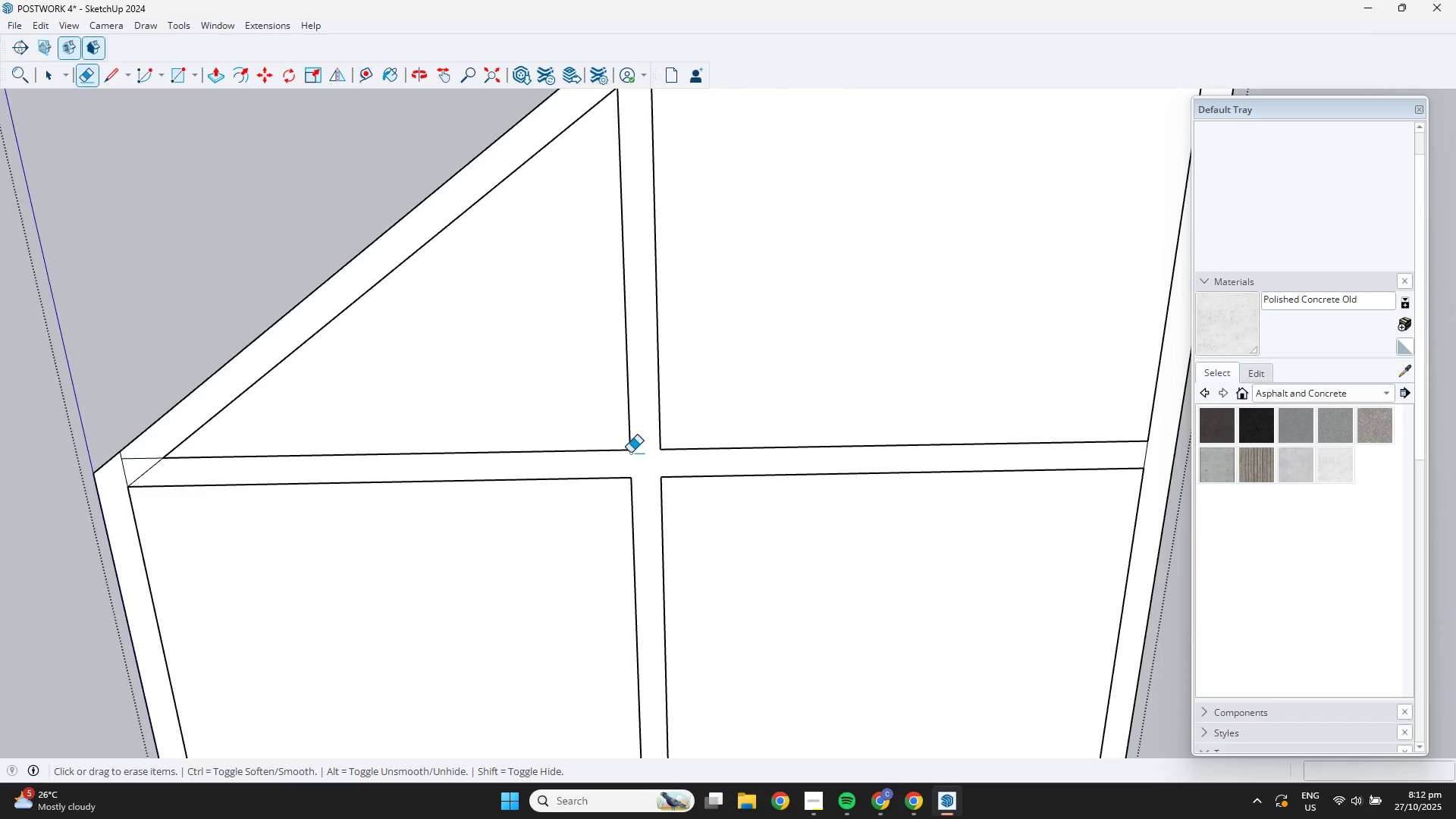 
scroll: coordinate [644, 438], scroll_direction: down, amount: 4.0
 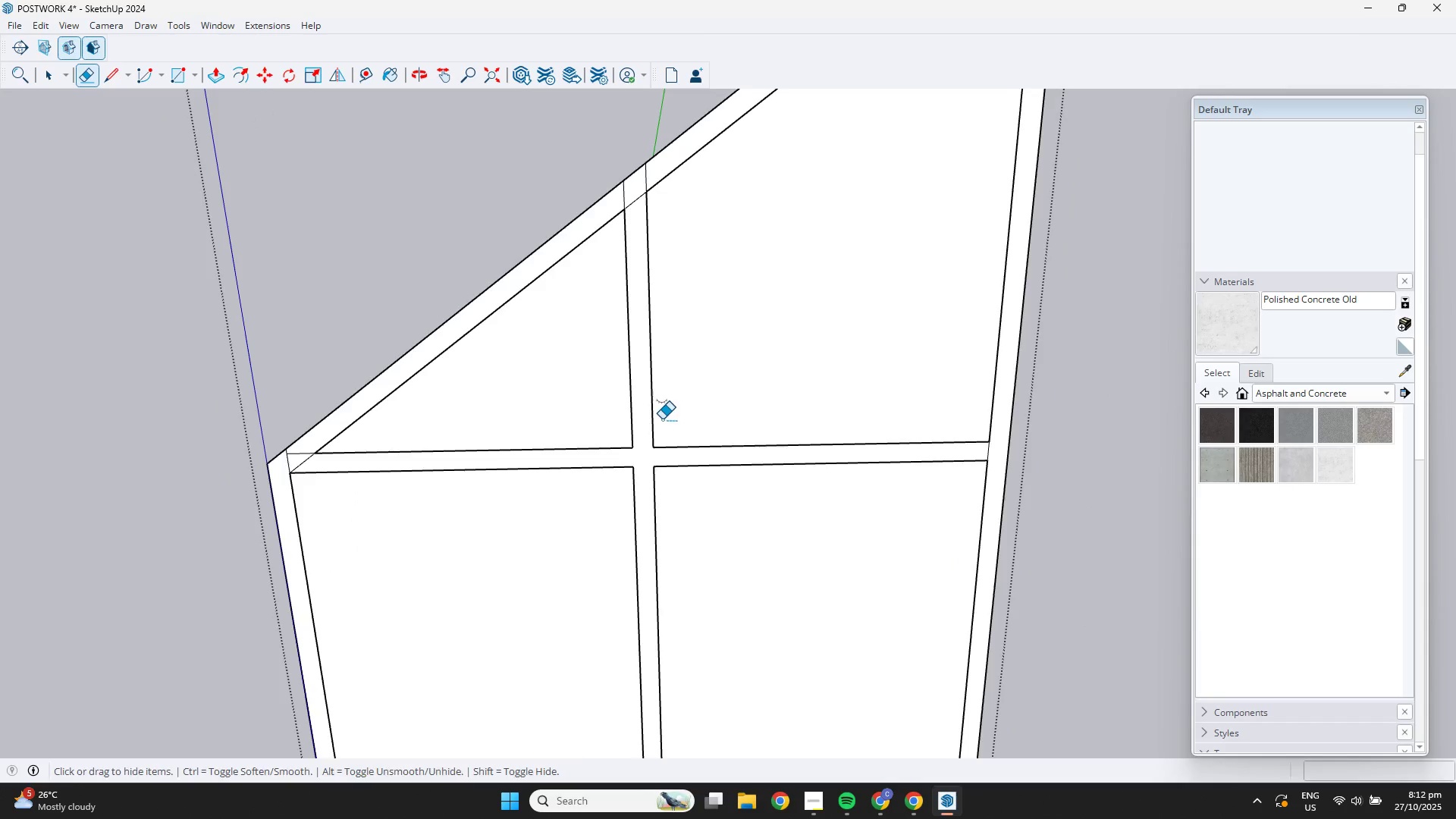 
hold_key(key=ShiftLeft, duration=0.32)
 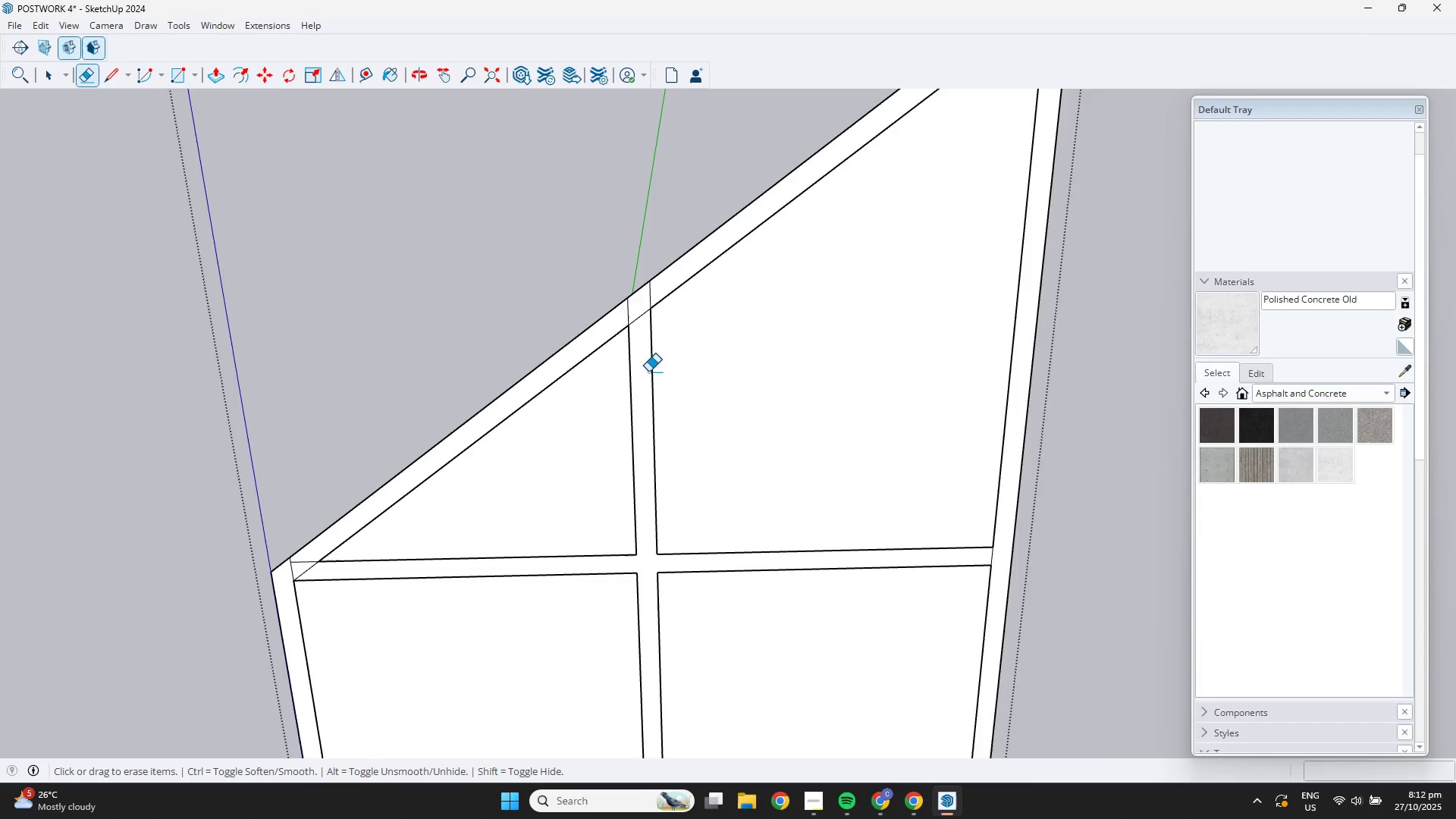 
scroll: coordinate [659, 333], scroll_direction: up, amount: 4.0
 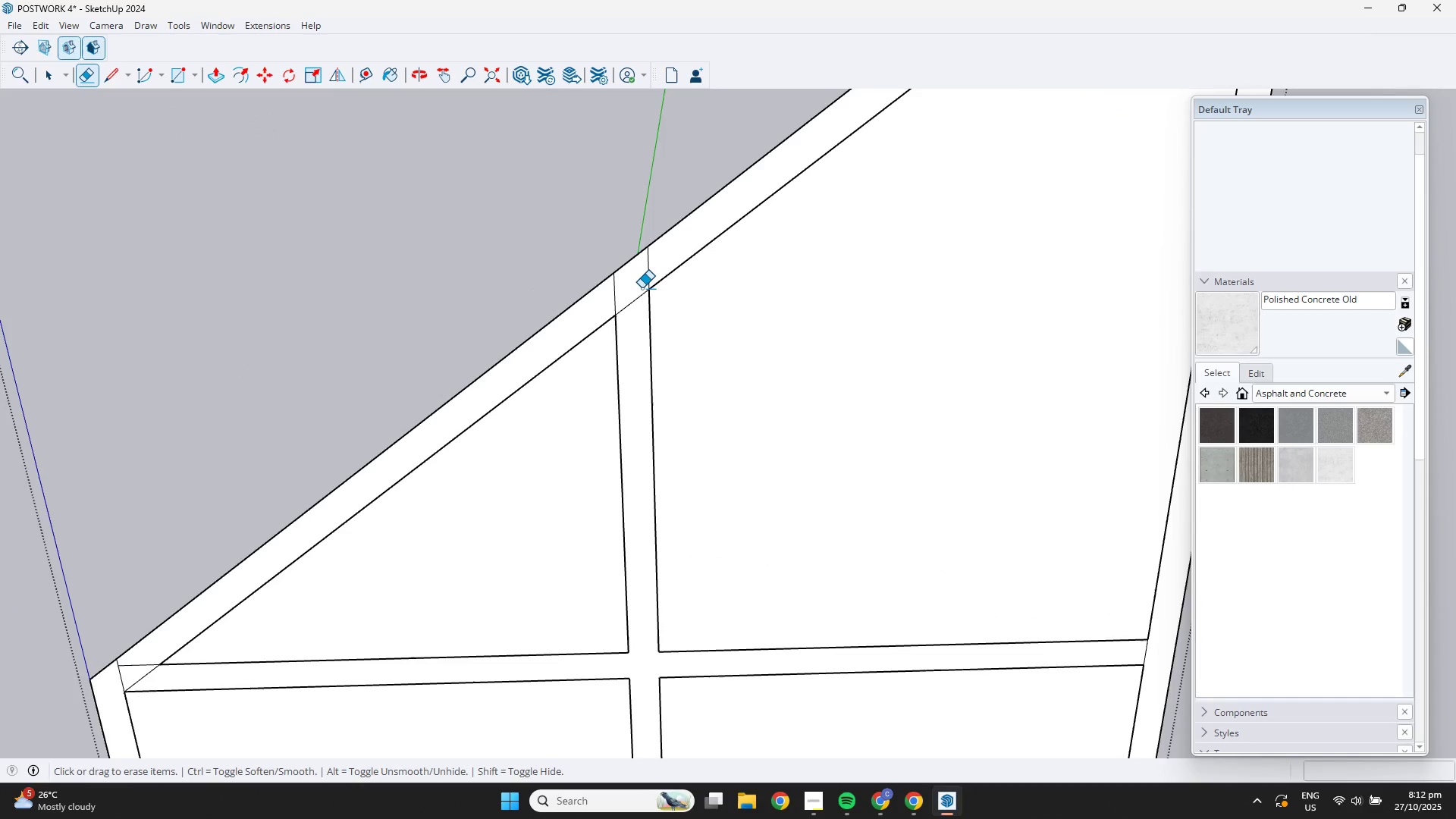 
left_click_drag(start_coordinate=[642, 292], to_coordinate=[640, 303])
 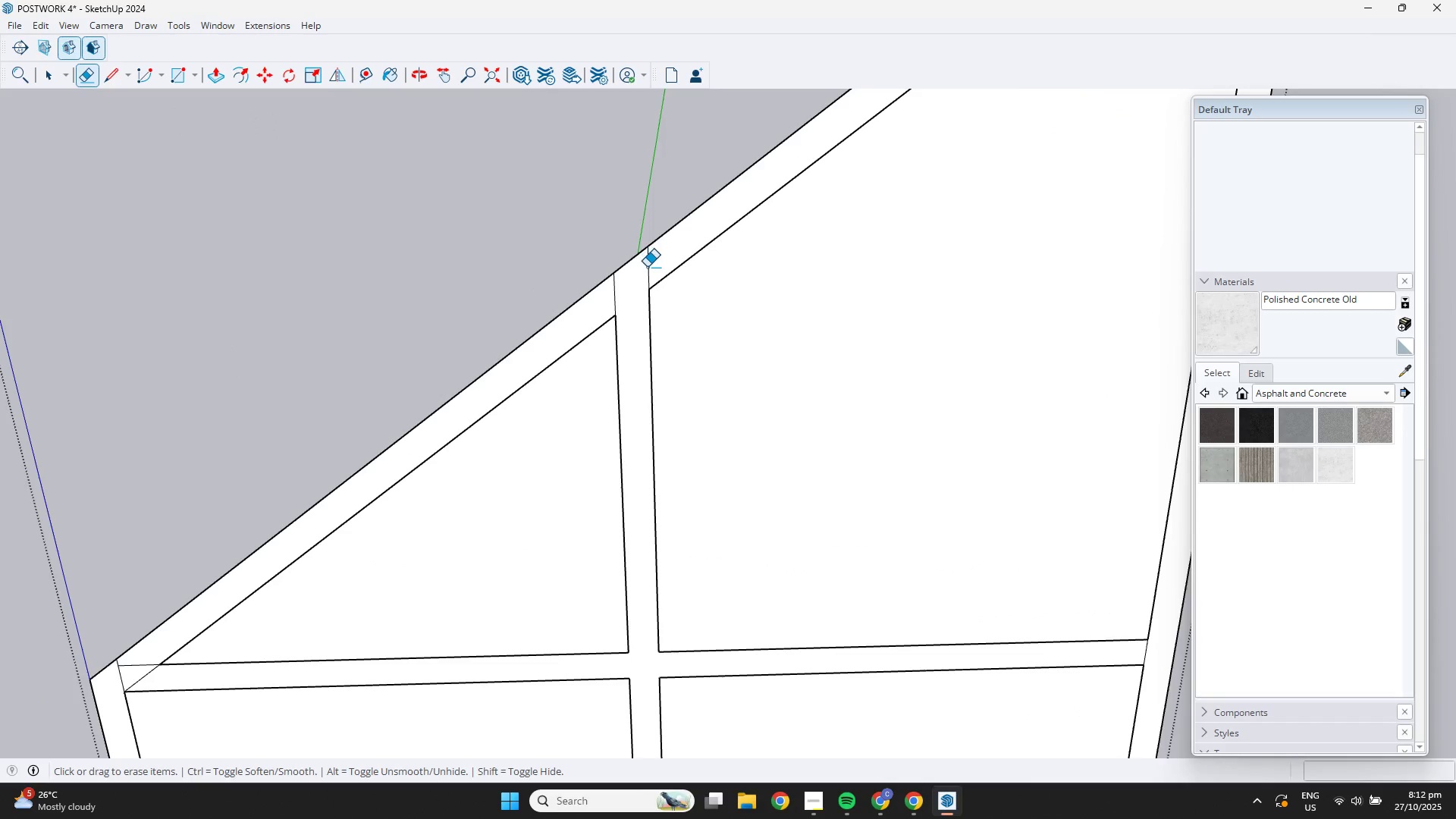 
left_click_drag(start_coordinate=[648, 271], to_coordinate=[637, 278])
 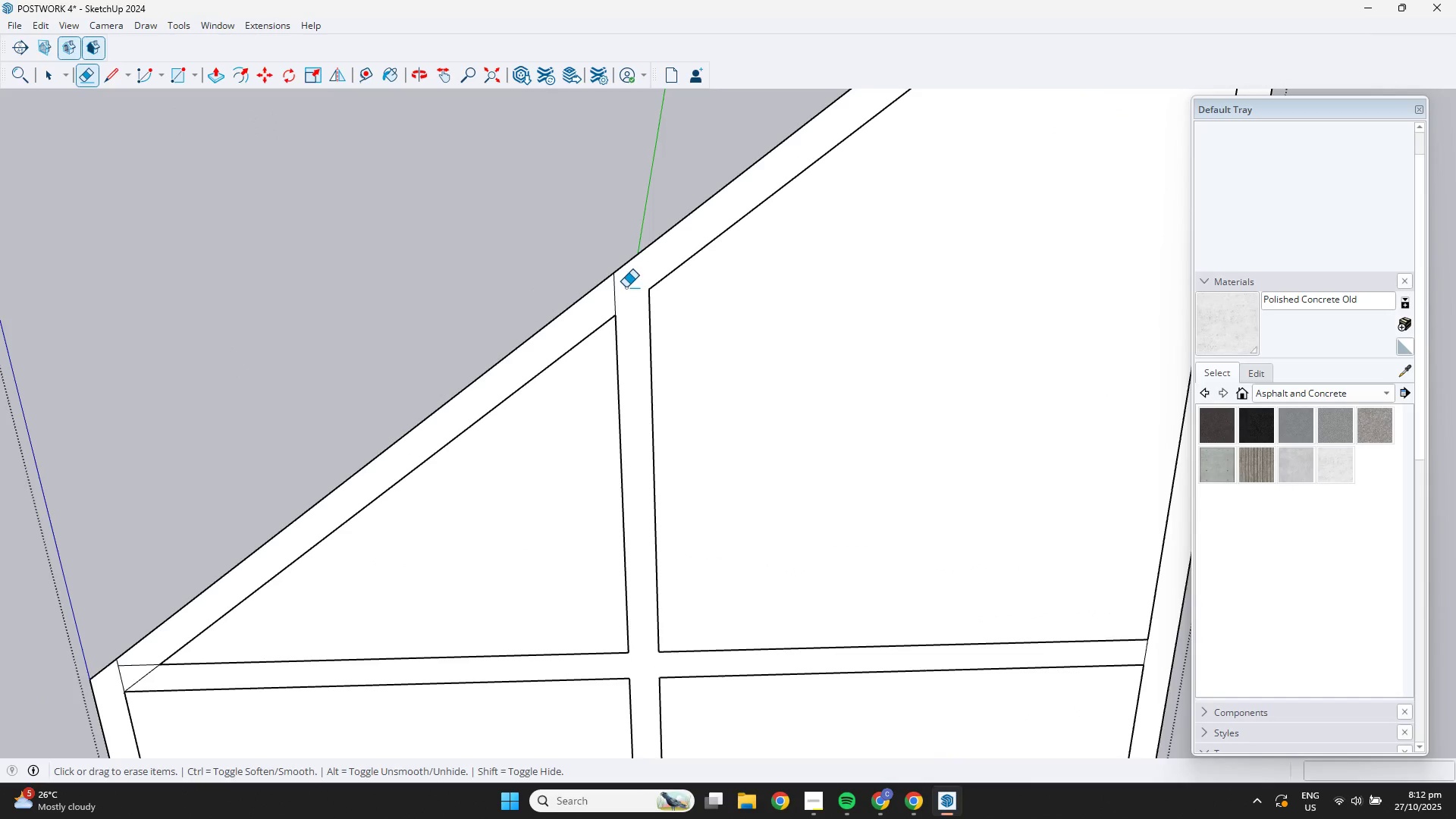 
left_click_drag(start_coordinate=[624, 288], to_coordinate=[613, 299])
 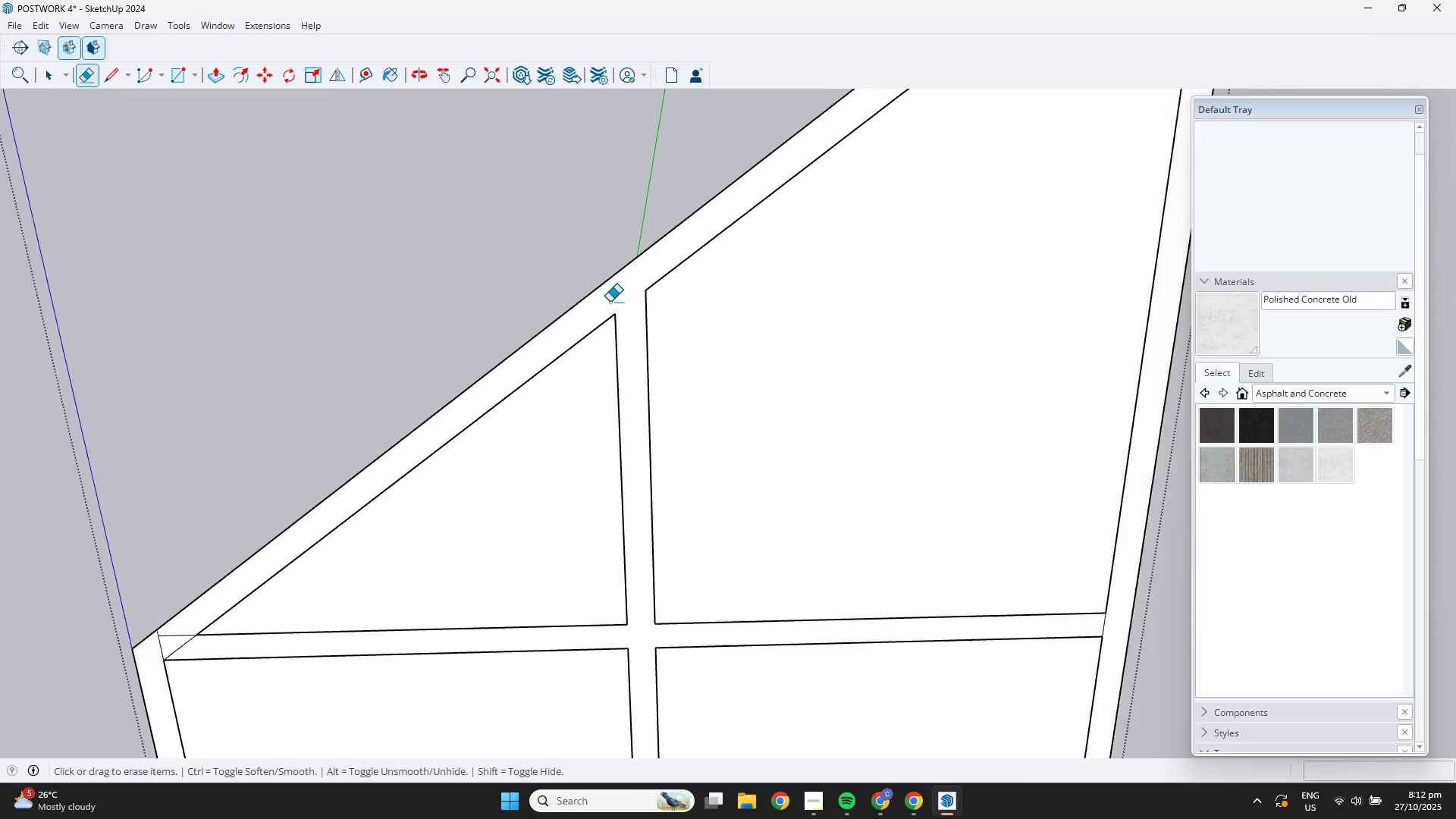 
scroll: coordinate [996, 286], scroll_direction: down, amount: 5.0
 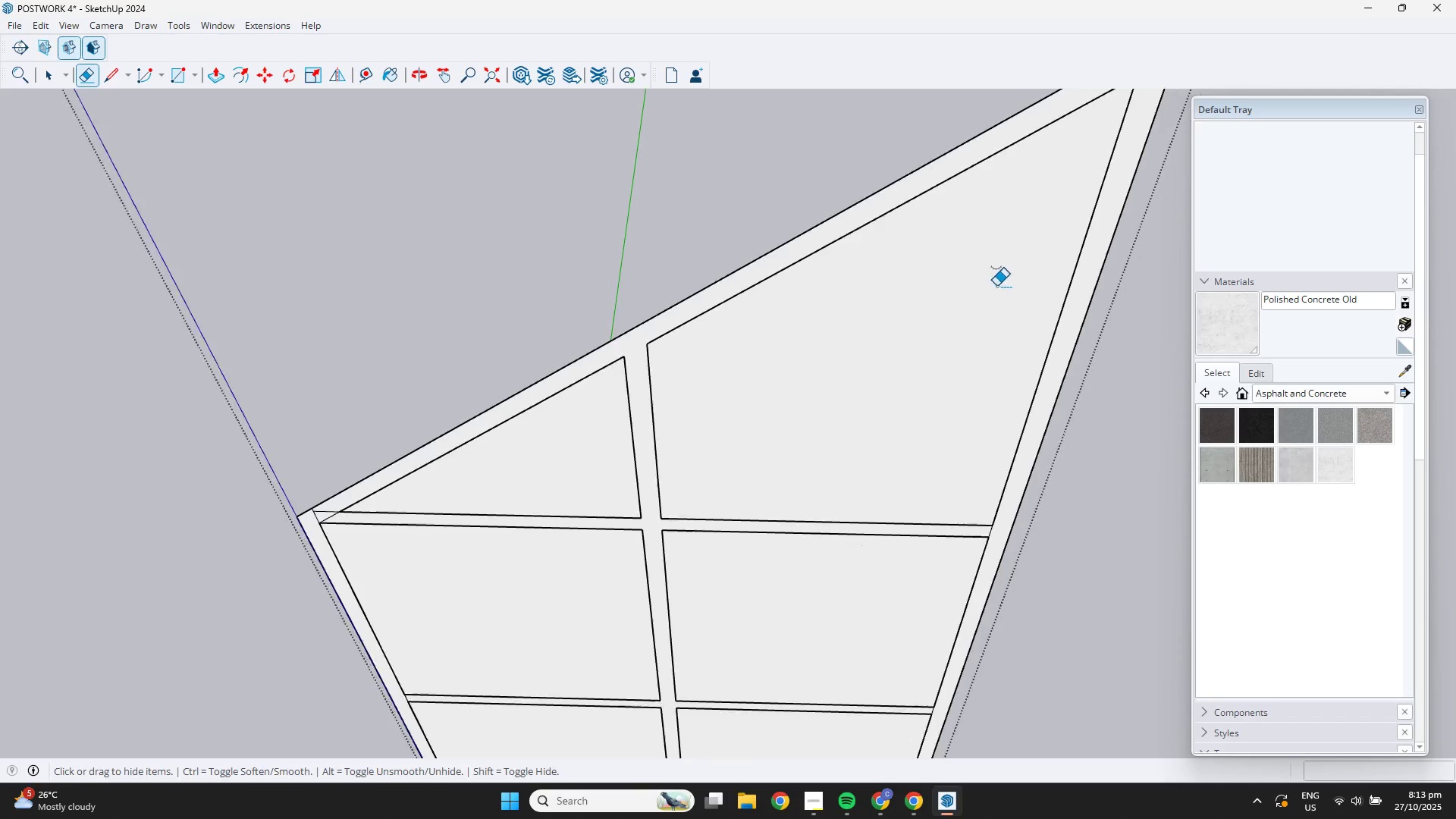 
hold_key(key=ShiftLeft, duration=0.33)
 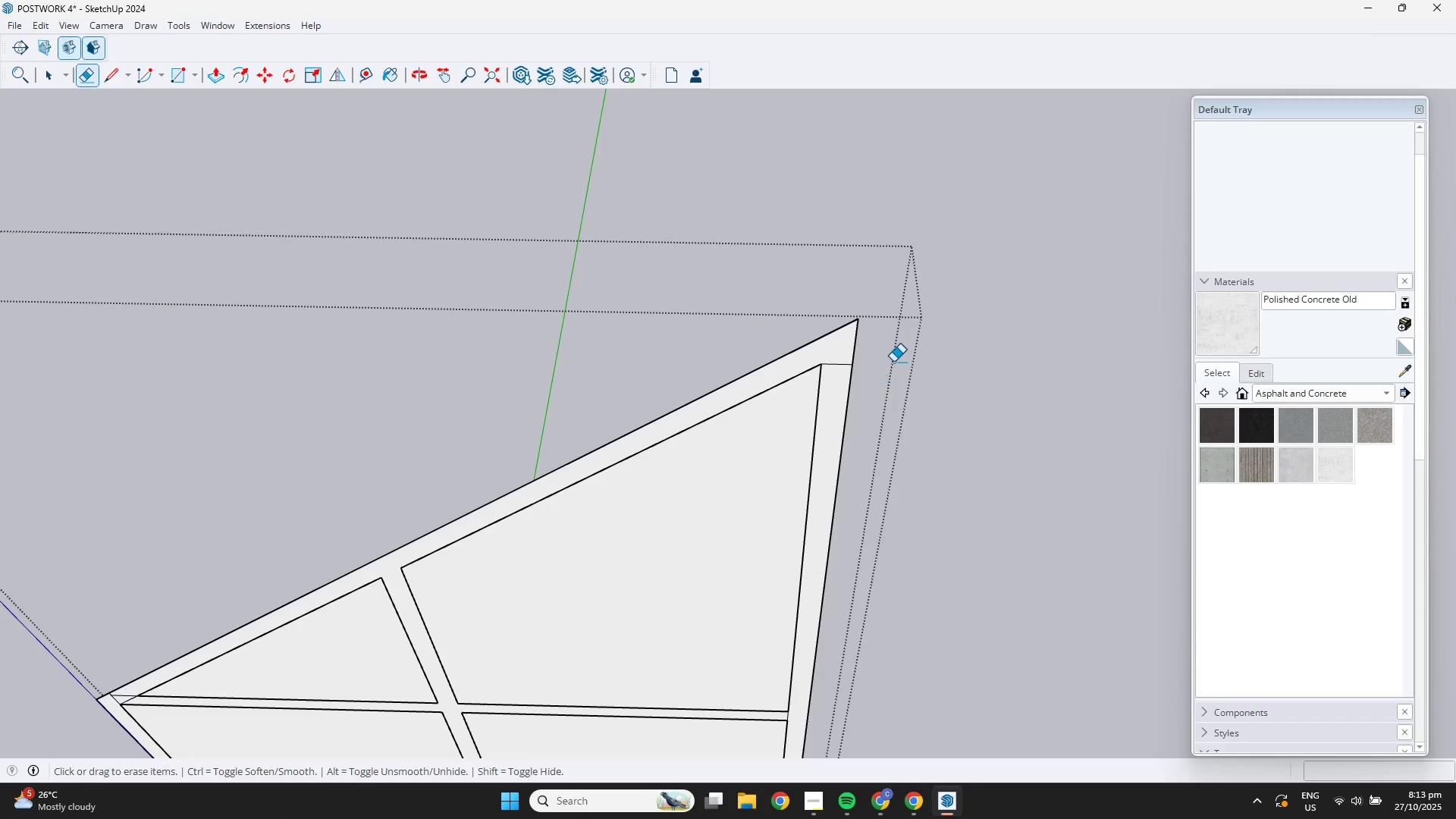 
scroll: coordinate [838, 365], scroll_direction: up, amount: 5.0
 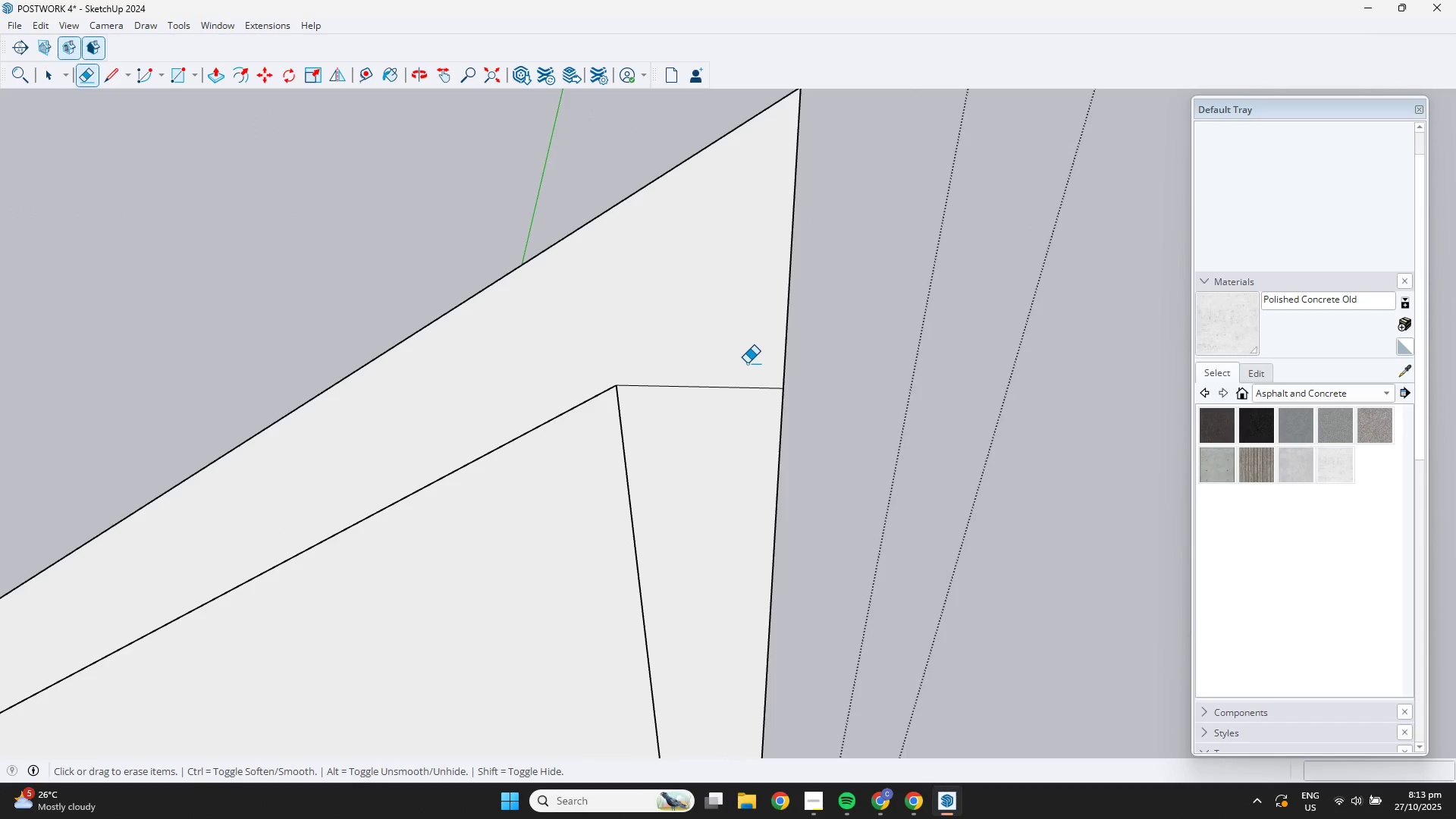 
left_click_drag(start_coordinate=[745, 365], to_coordinate=[742, 383])
 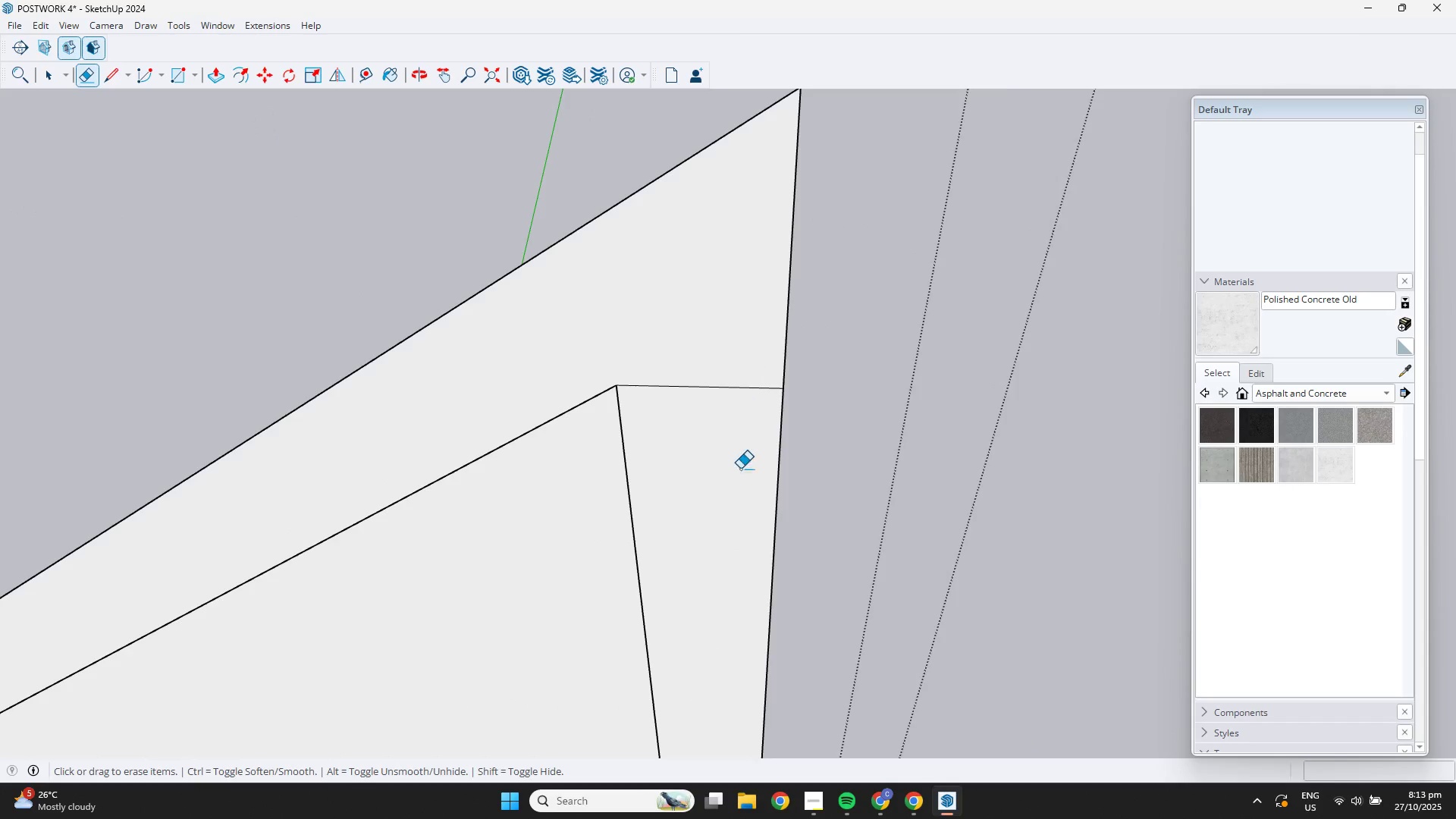 
scroll: coordinate [736, 481], scroll_direction: down, amount: 5.0
 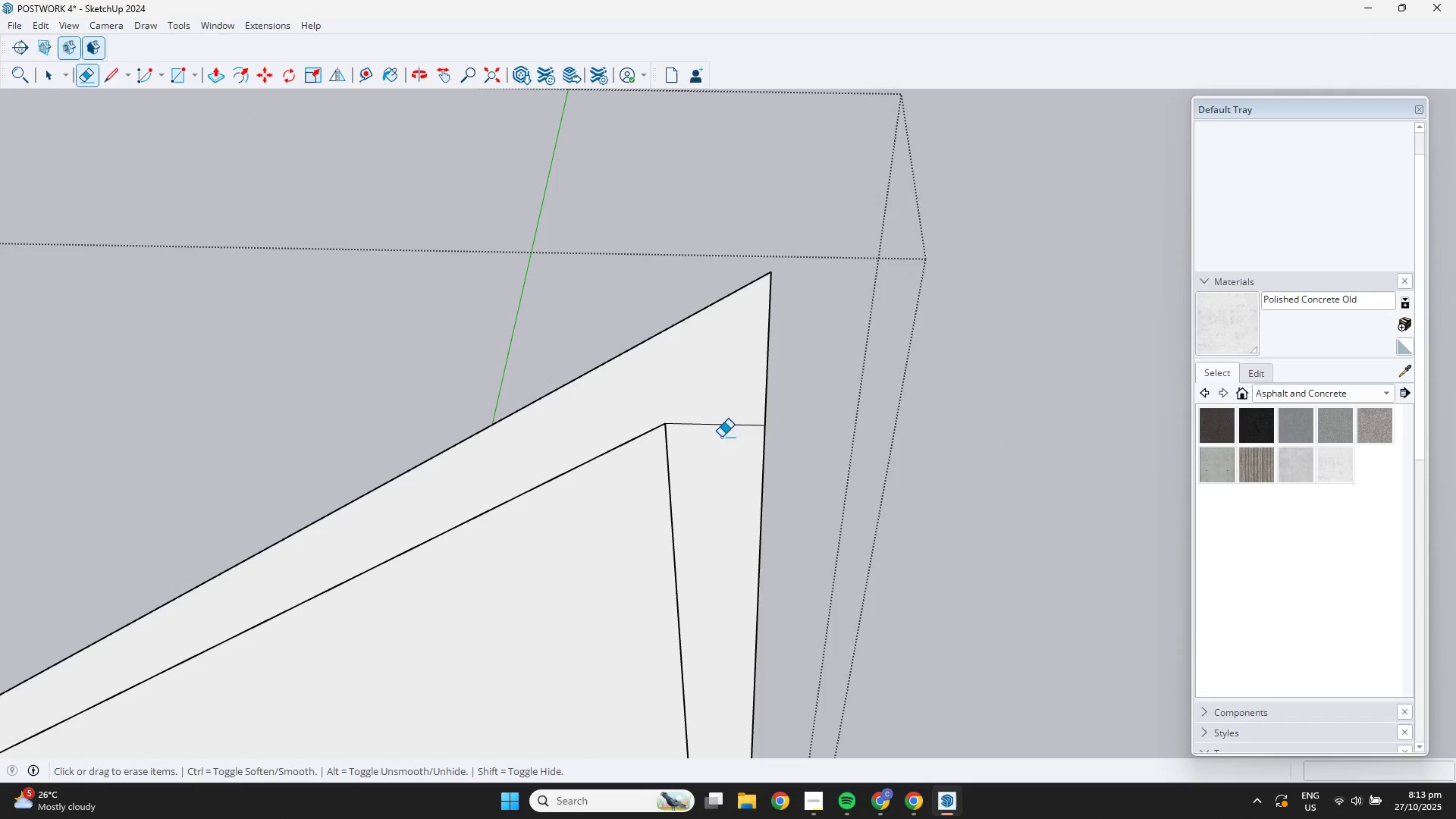 
left_click_drag(start_coordinate=[724, 419], to_coordinate=[722, 457])
 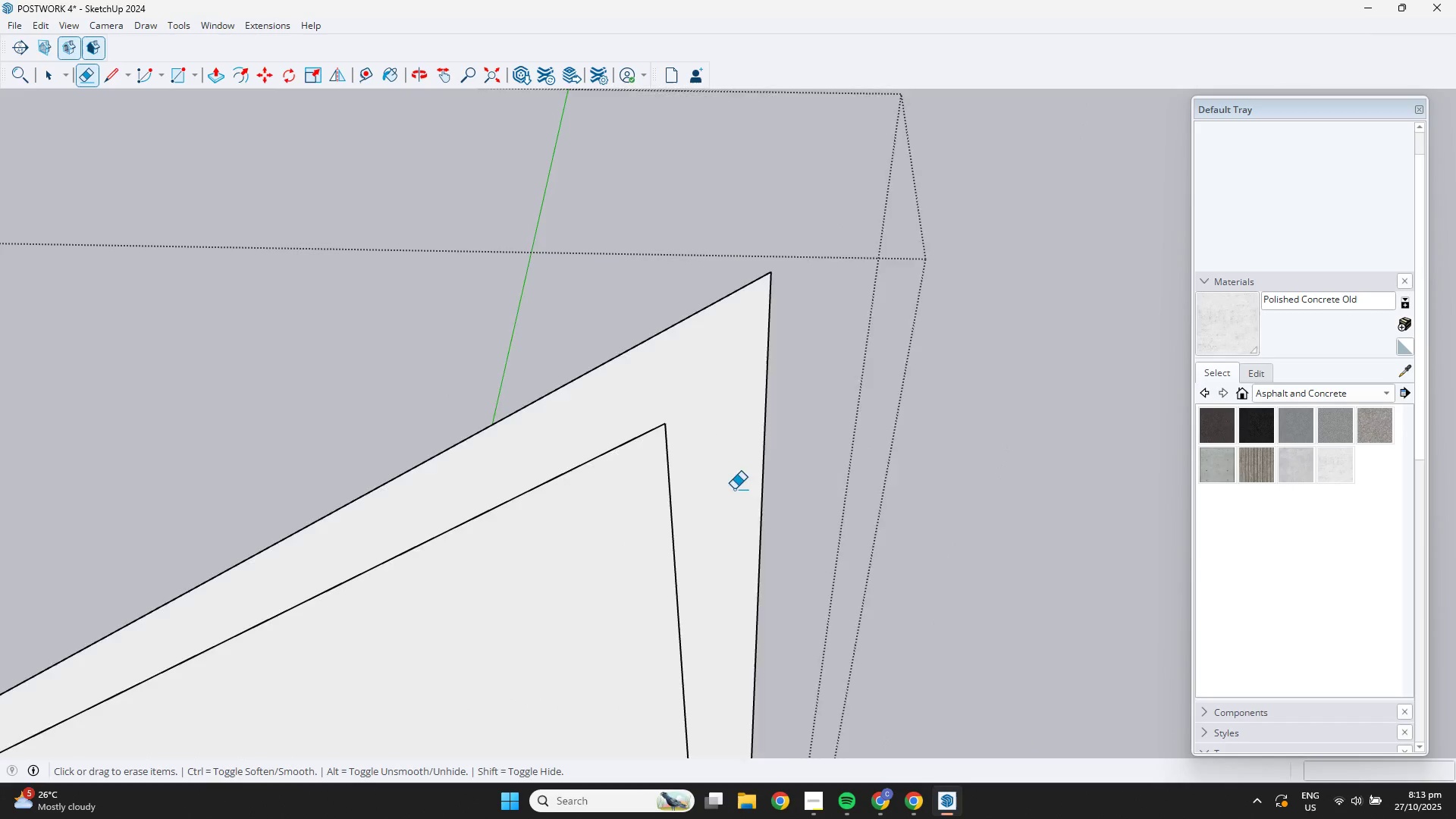 
scroll: coordinate [714, 599], scroll_direction: down, amount: 13.0
 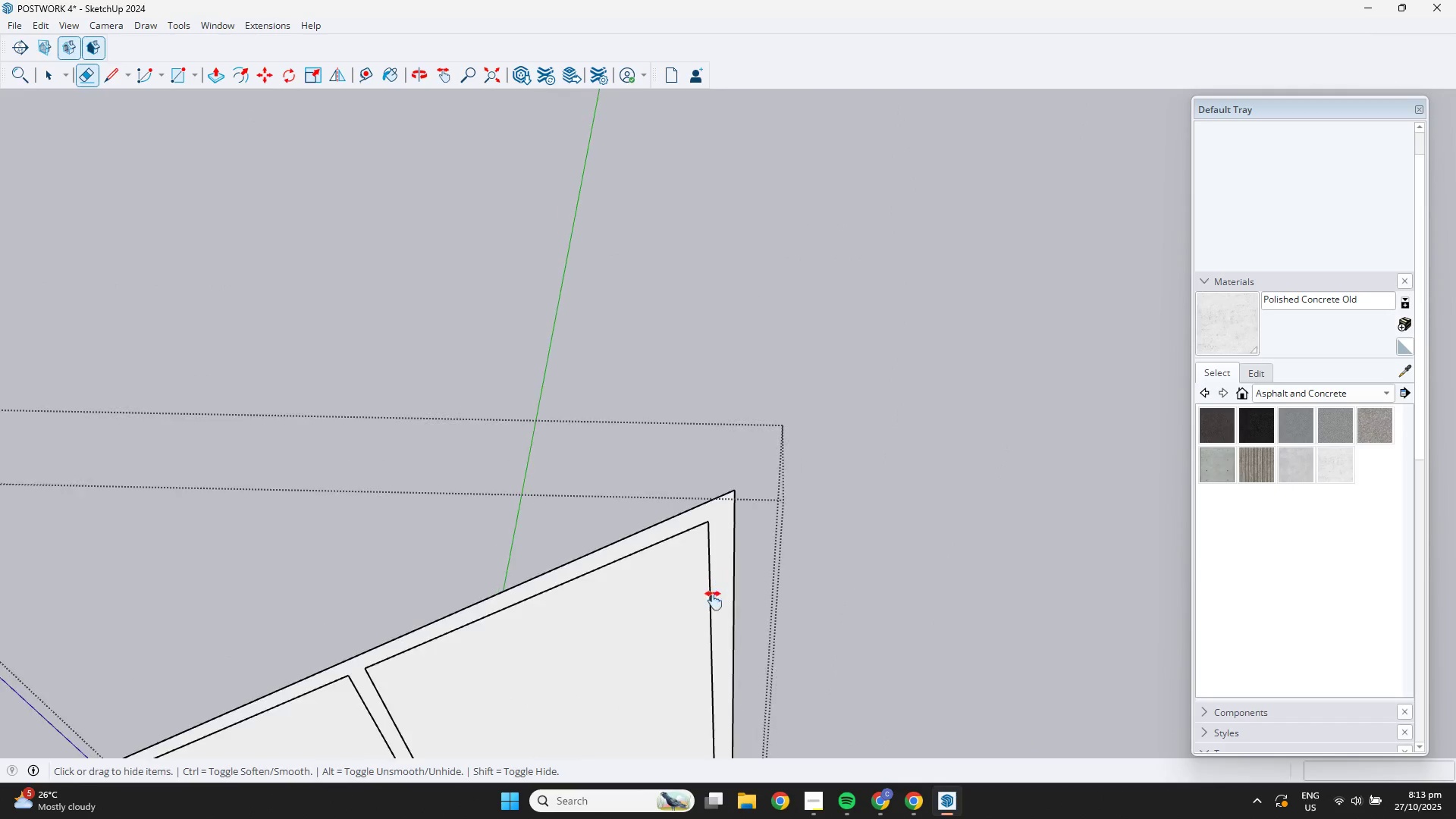 
hold_key(key=ShiftLeft, duration=0.39)
 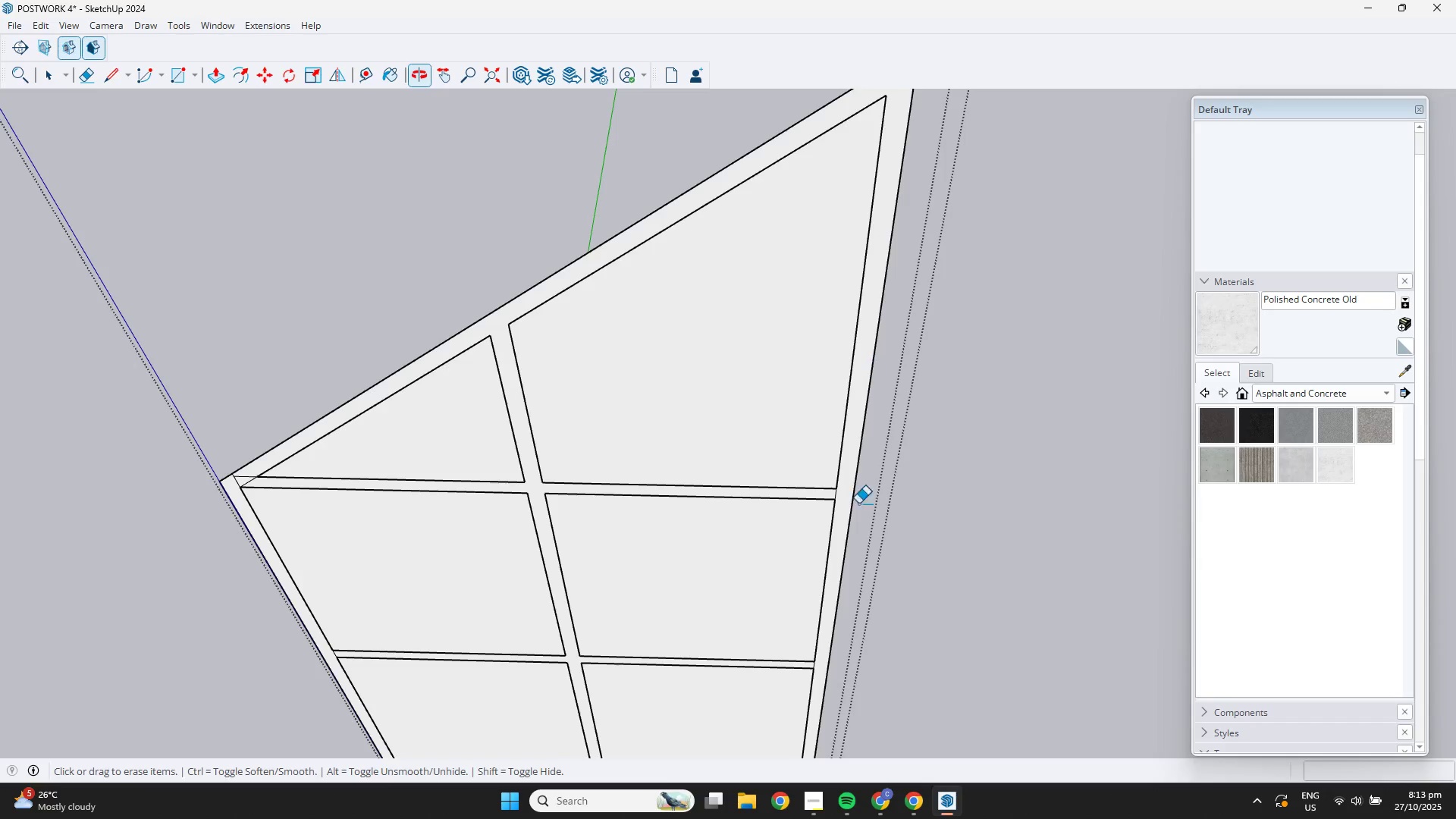 
scroll: coordinate [819, 469], scroll_direction: up, amount: 6.0
 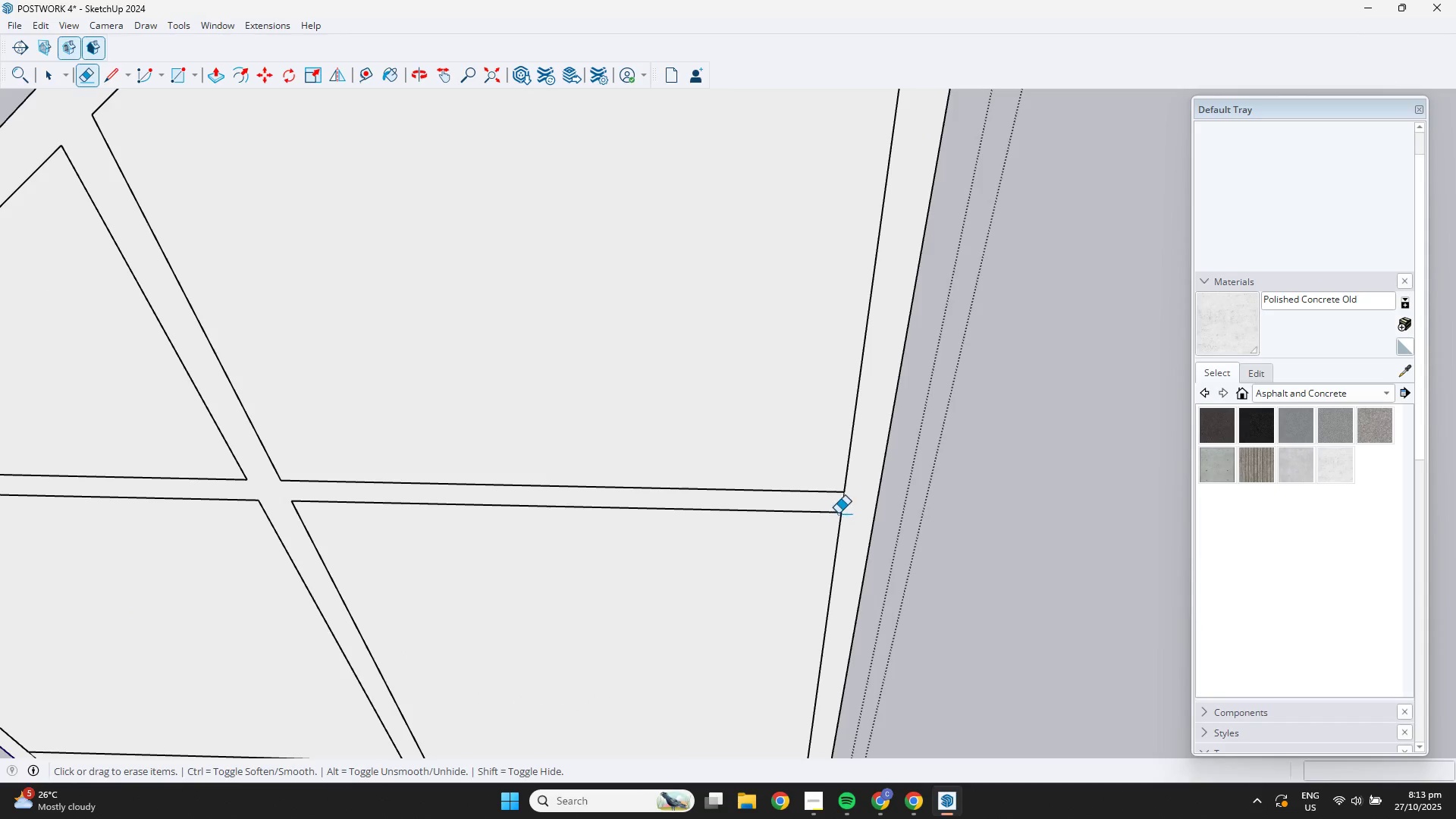 
left_click_drag(start_coordinate=[845, 507], to_coordinate=[830, 508])
 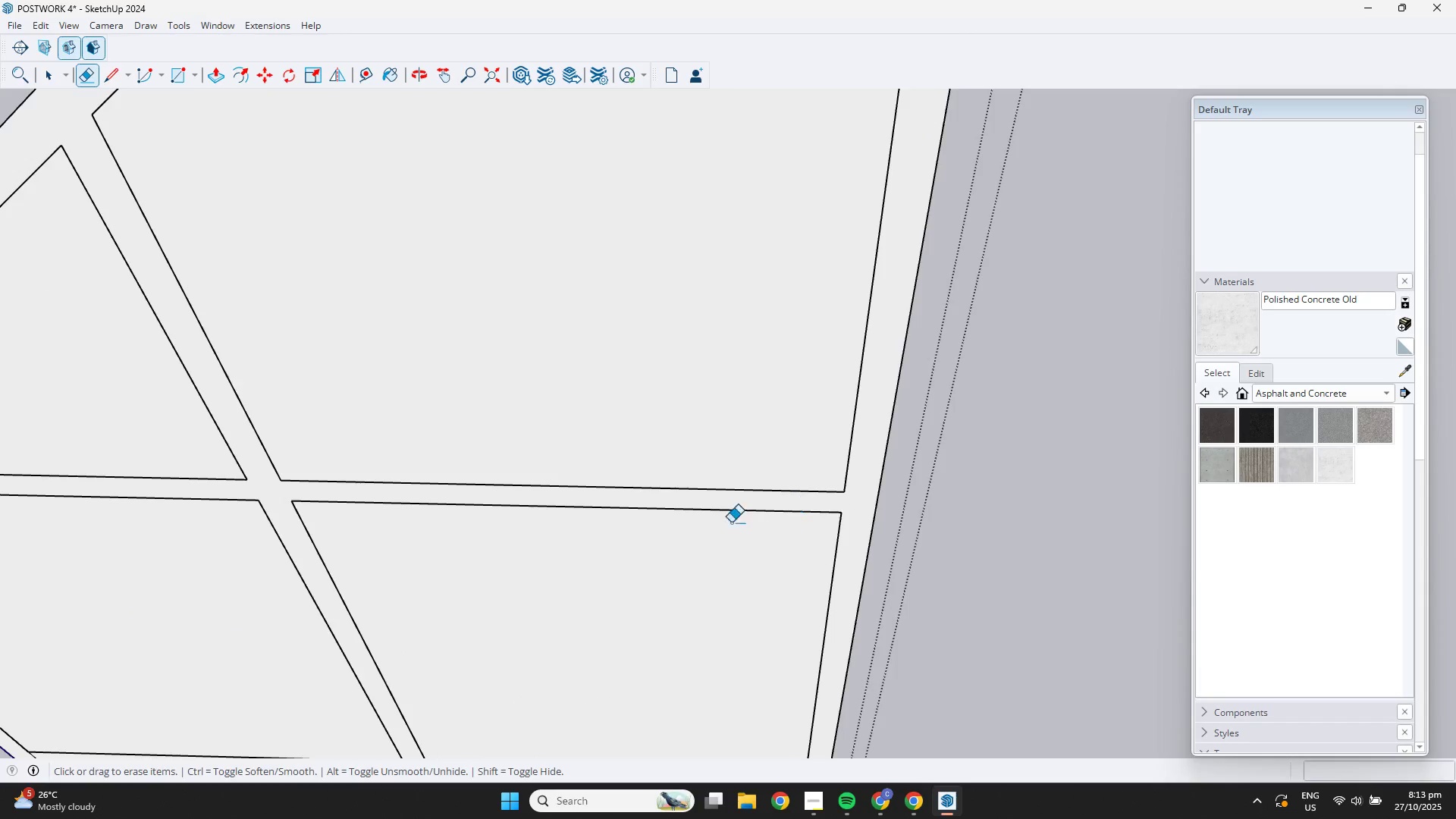 
scroll: coordinate [716, 515], scroll_direction: down, amount: 4.0
 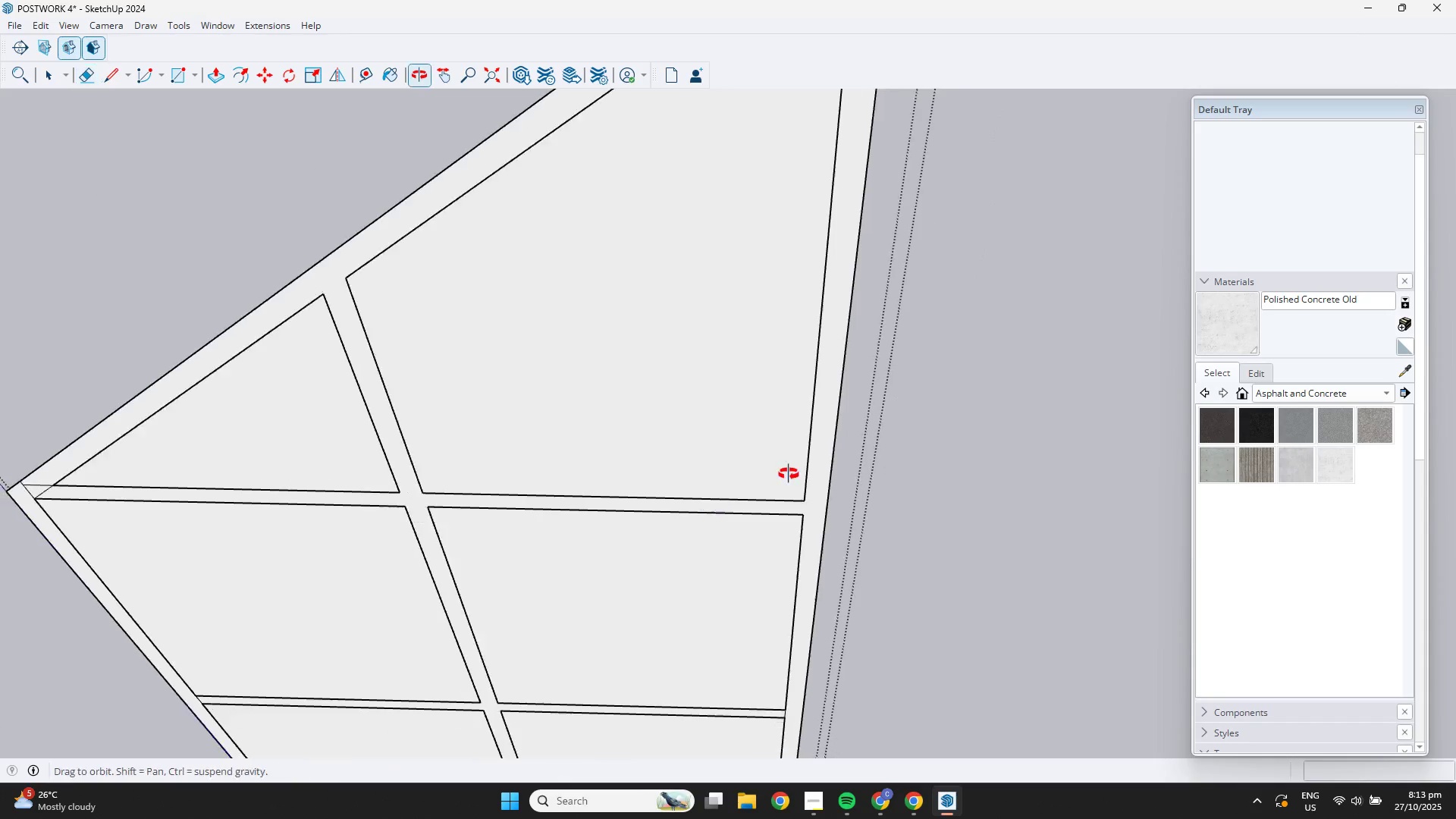 
hold_key(key=ShiftLeft, duration=0.43)
 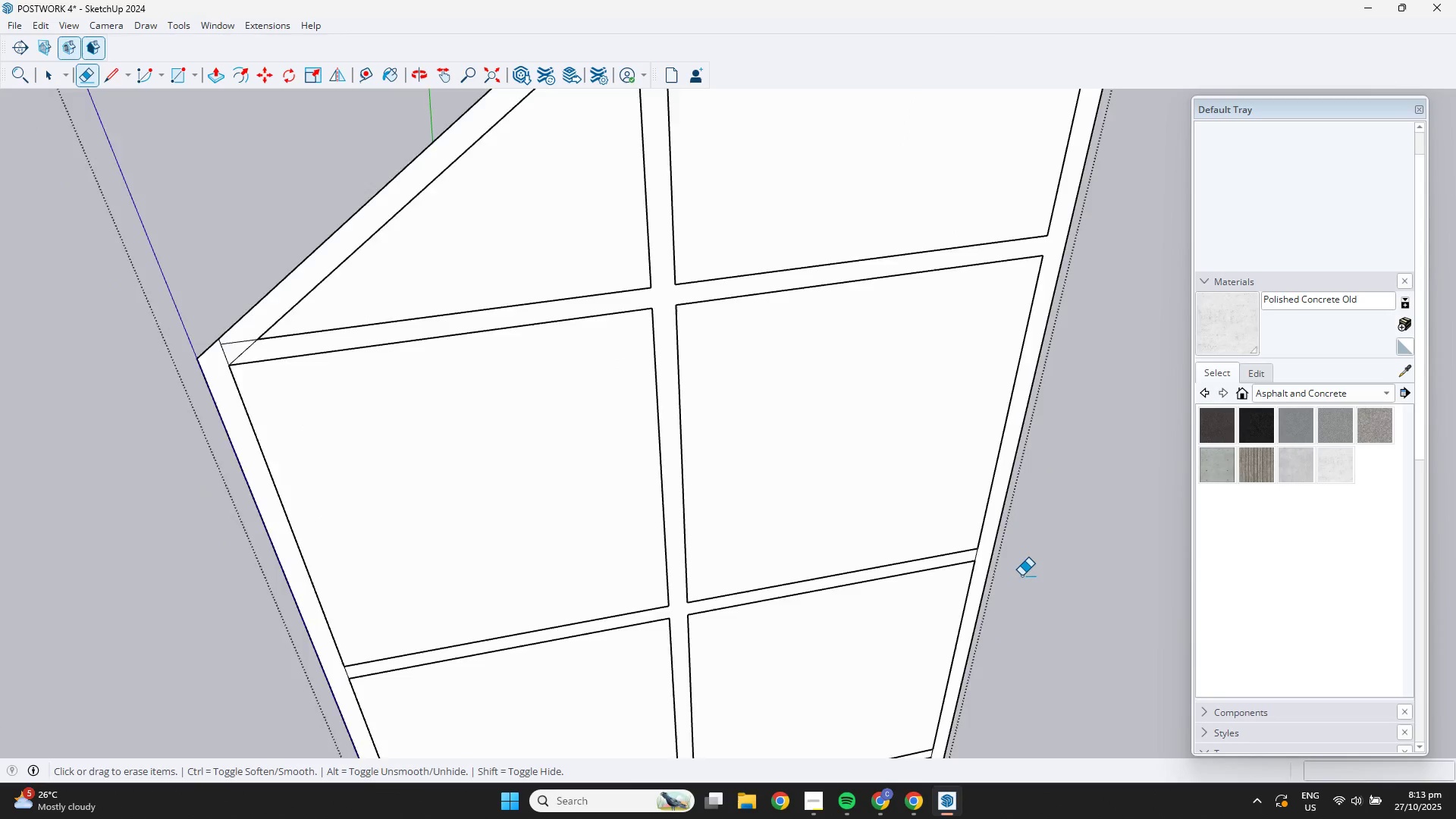 
scroll: coordinate [972, 563], scroll_direction: up, amount: 8.0
 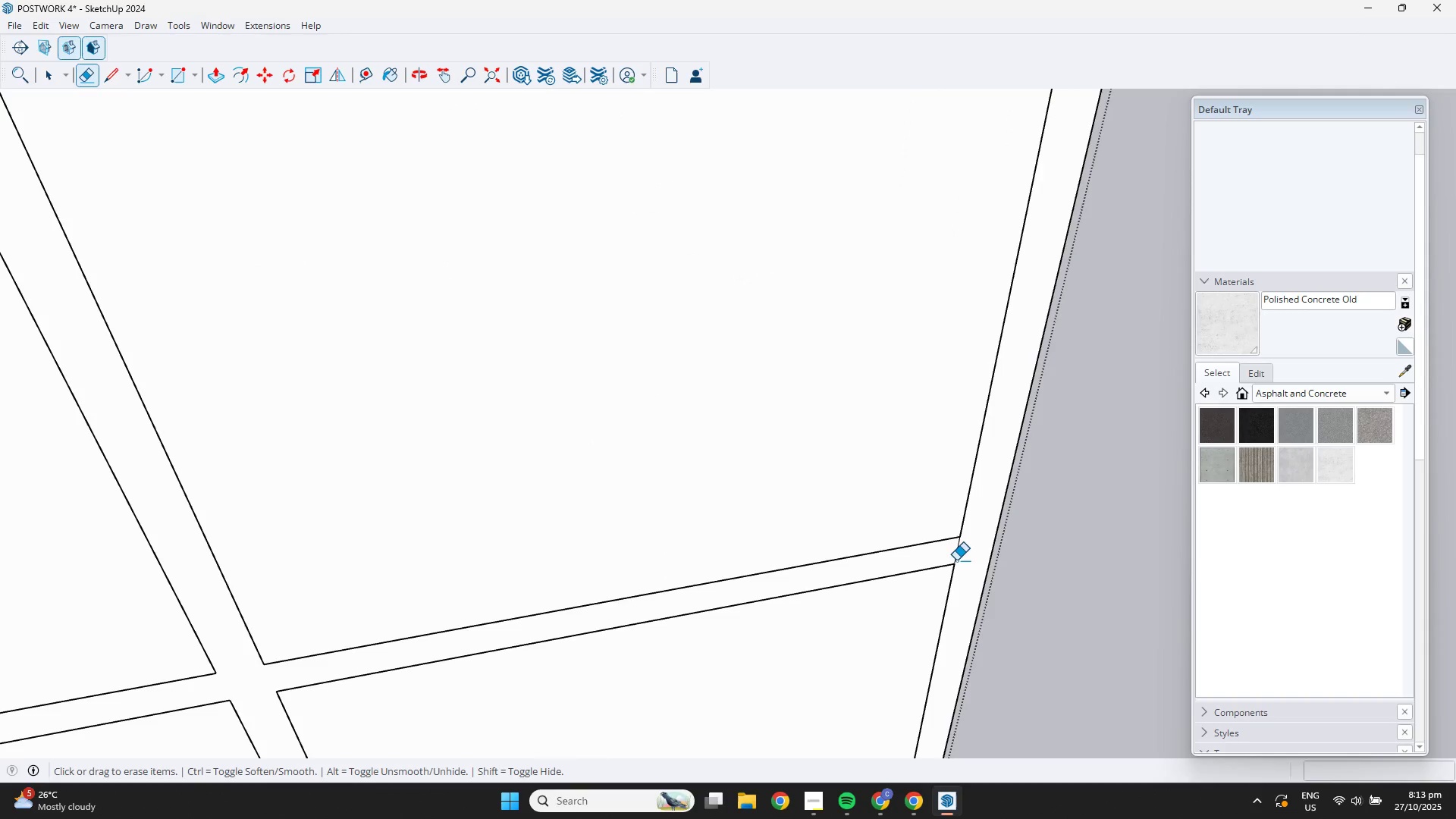 
left_click_drag(start_coordinate=[956, 560], to_coordinate=[952, 558])
 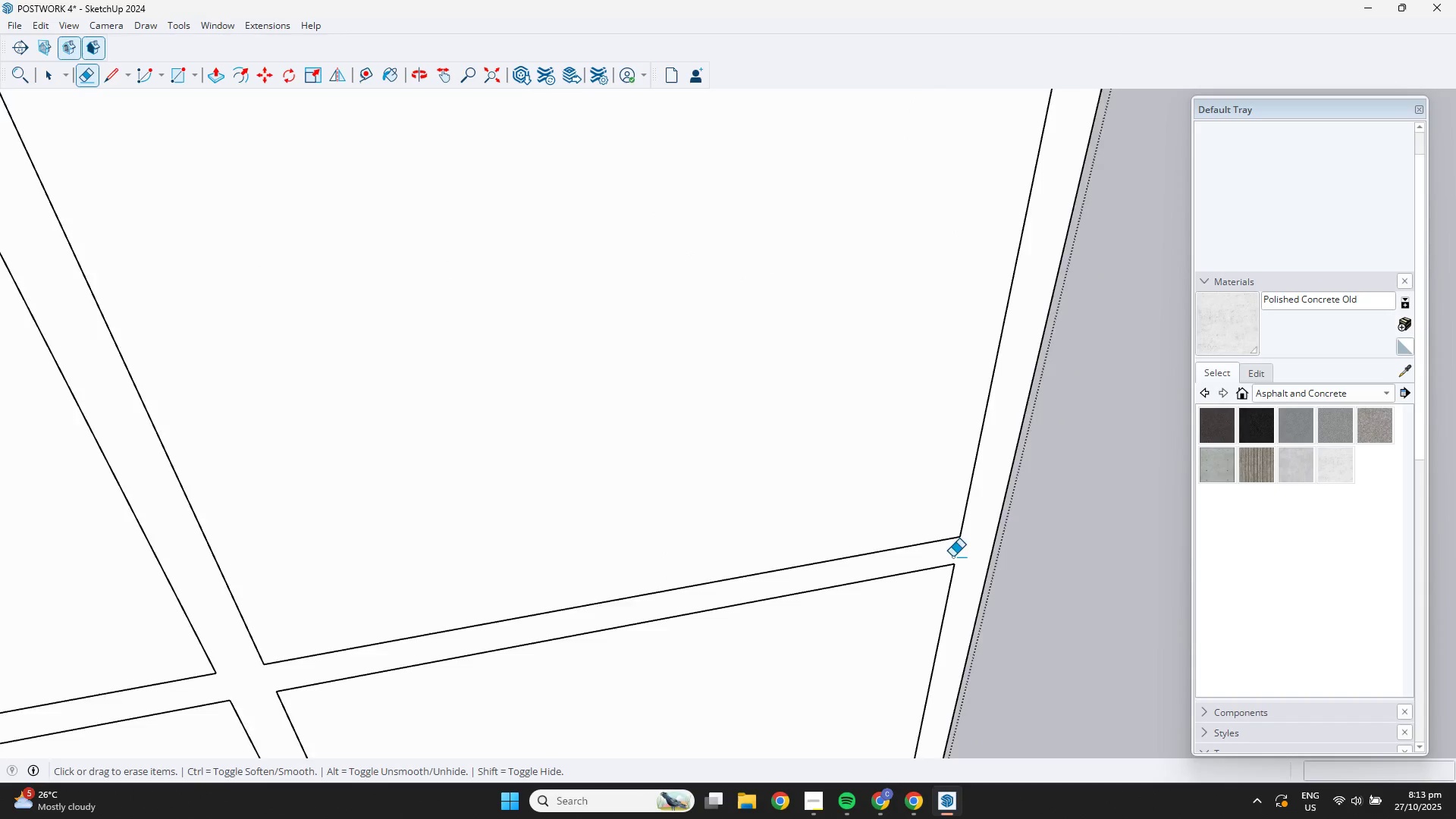 
scroll: coordinate [938, 618], scroll_direction: down, amount: 9.0
 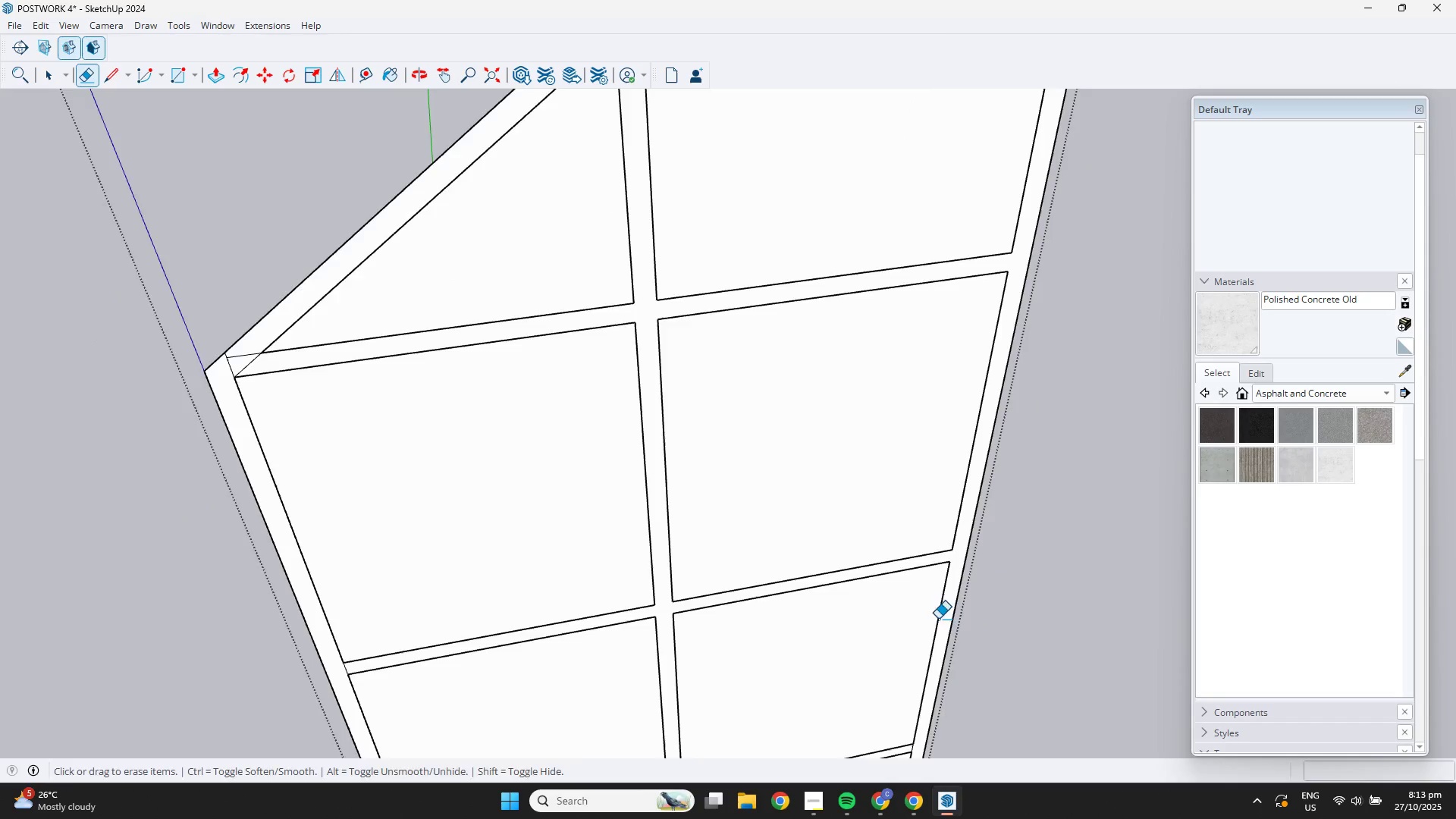 
hold_key(key=ShiftLeft, duration=0.31)
 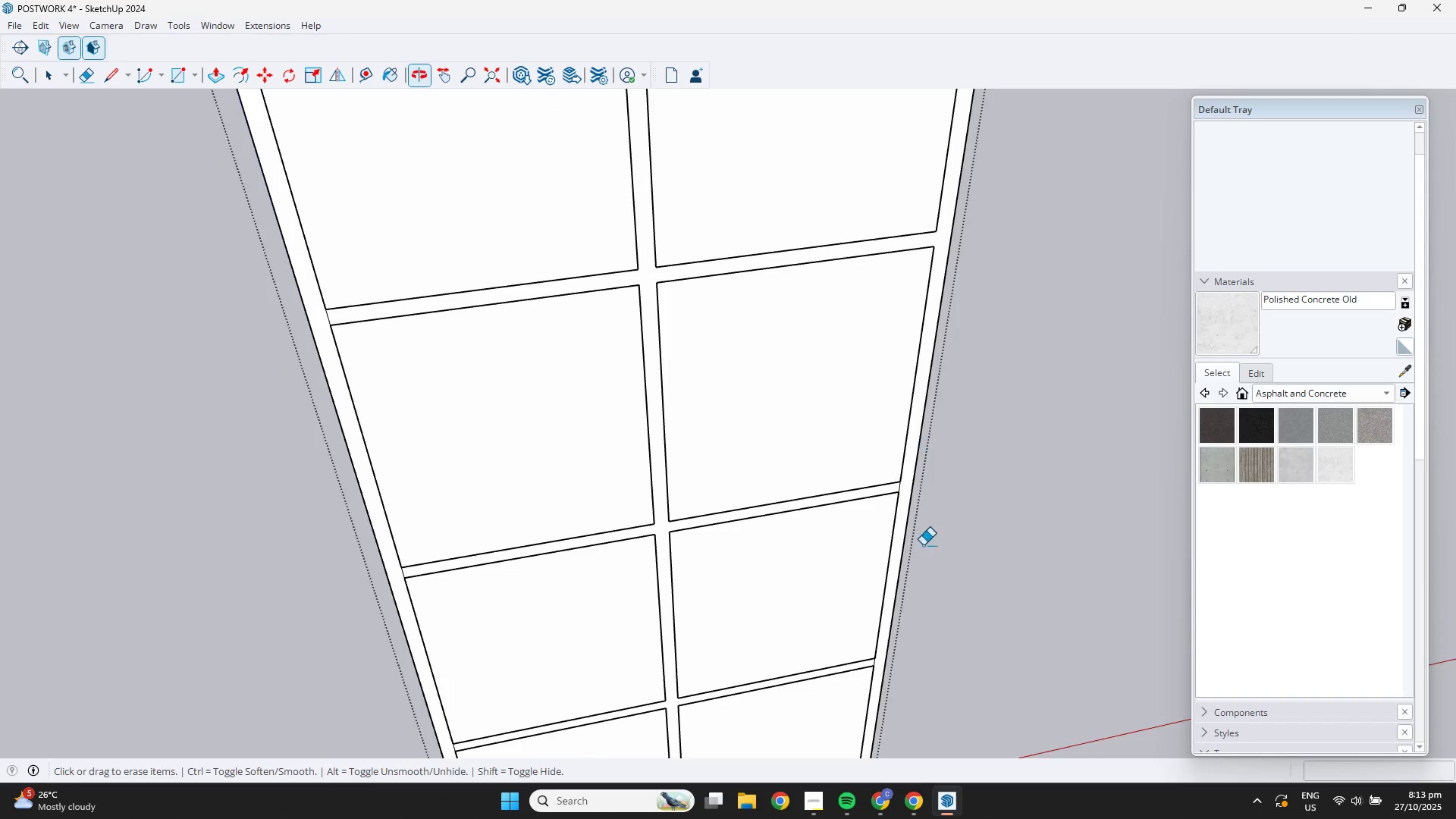 
scroll: coordinate [876, 465], scroll_direction: up, amount: 9.0
 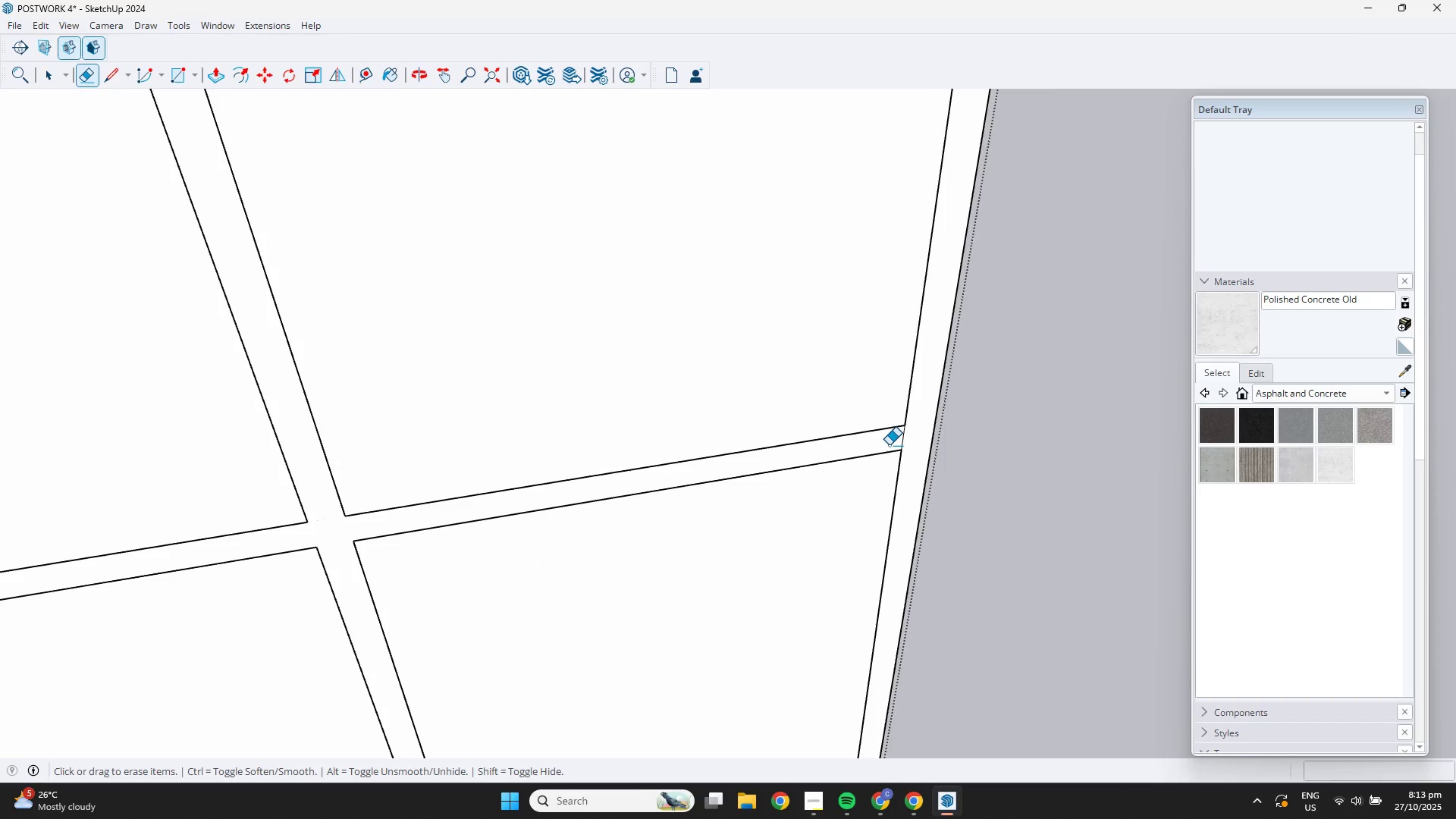 
left_click_drag(start_coordinate=[889, 444], to_coordinate=[910, 436])
 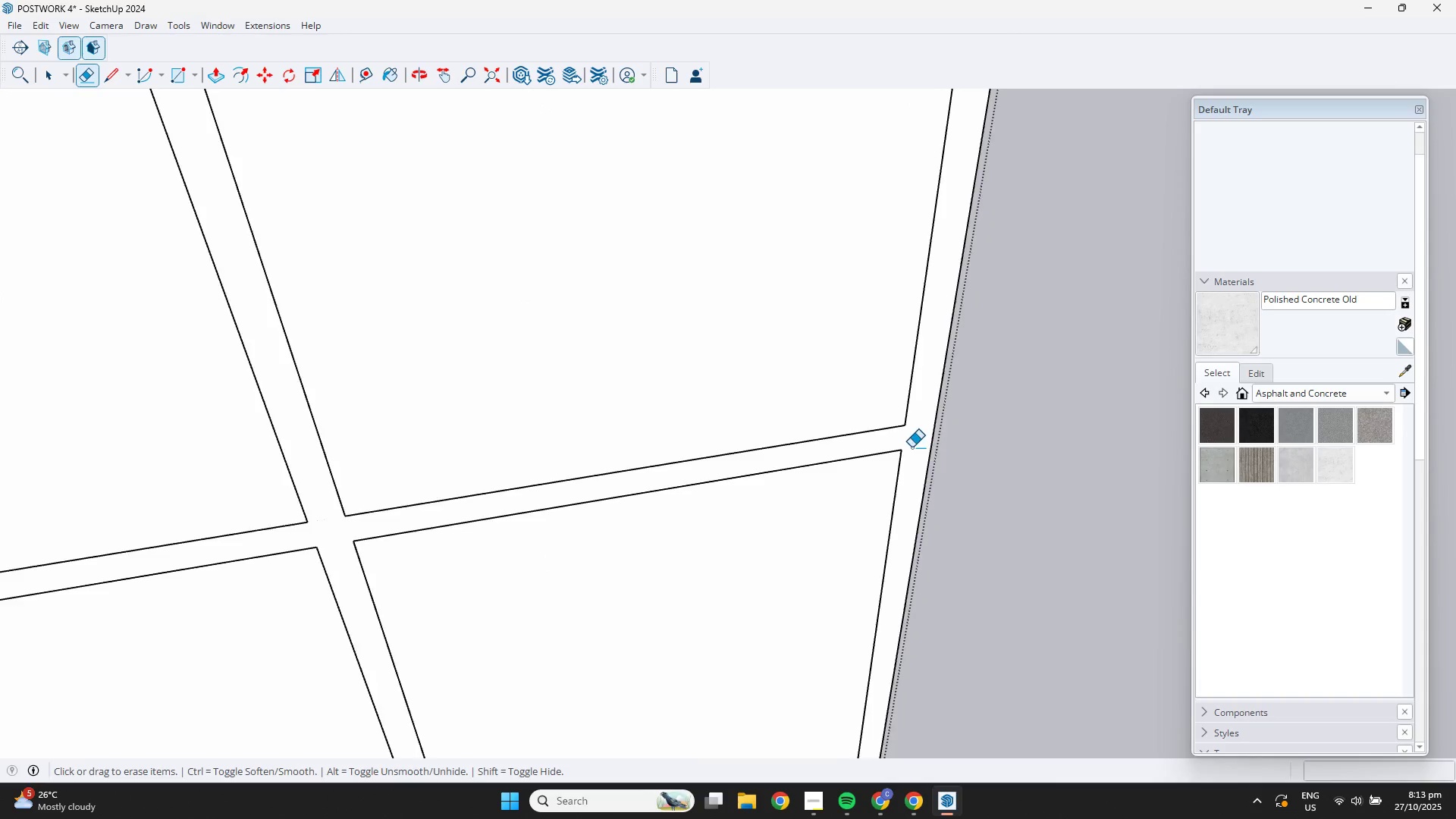 
scroll: coordinate [906, 454], scroll_direction: down, amount: 3.0
 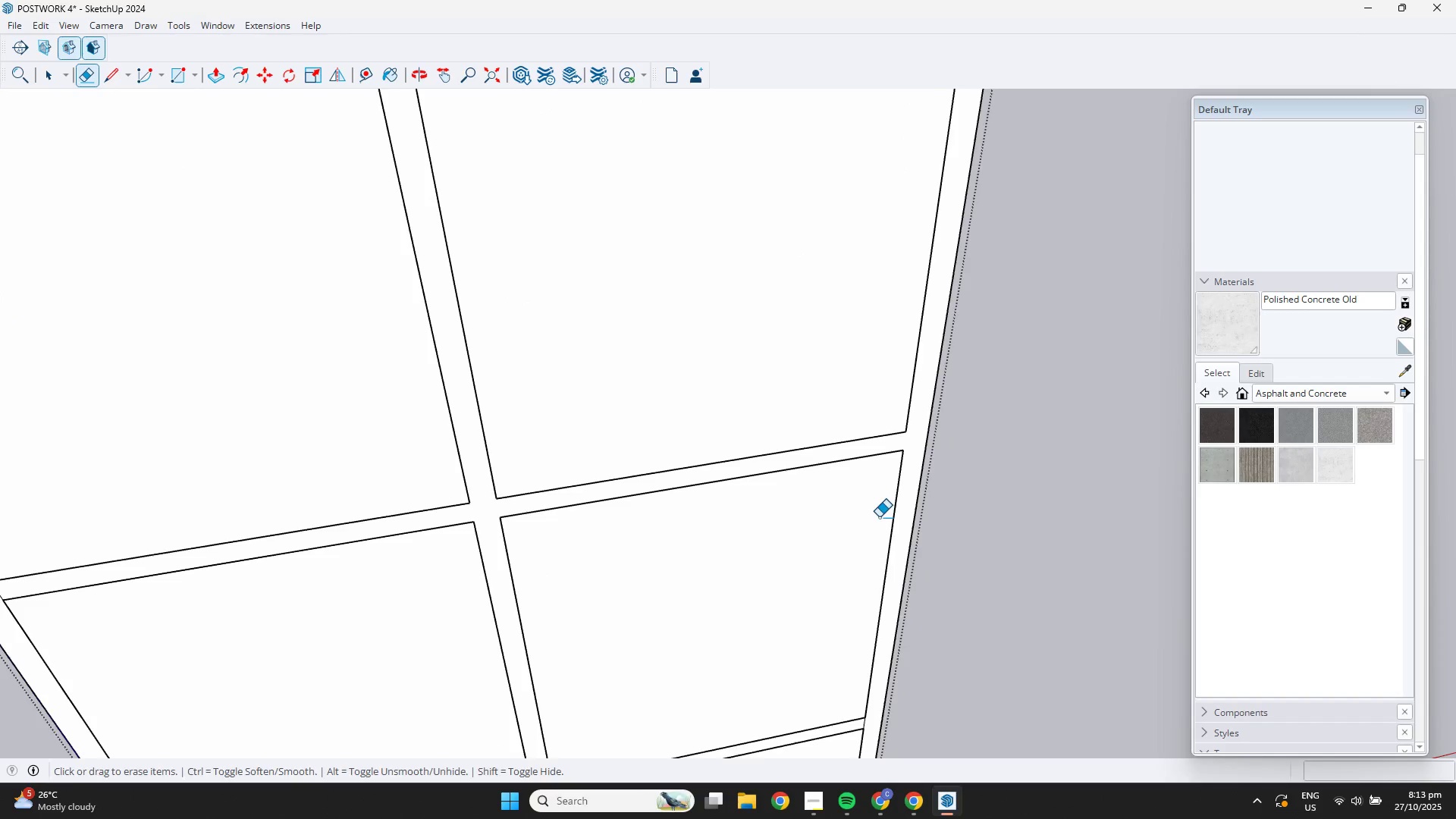 
key(Shift+ShiftLeft)
 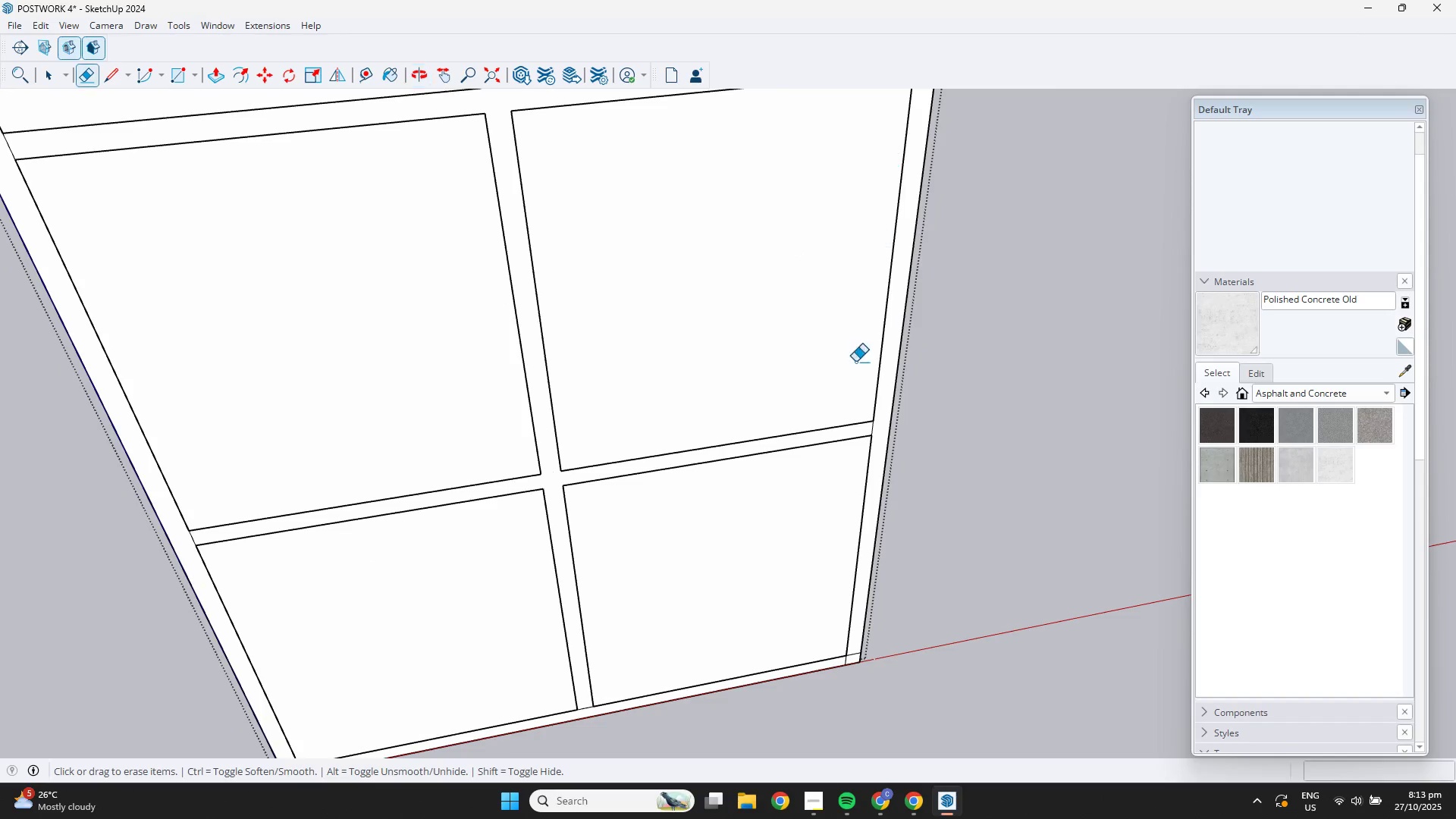 
scroll: coordinate [859, 431], scroll_direction: up, amount: 4.0
 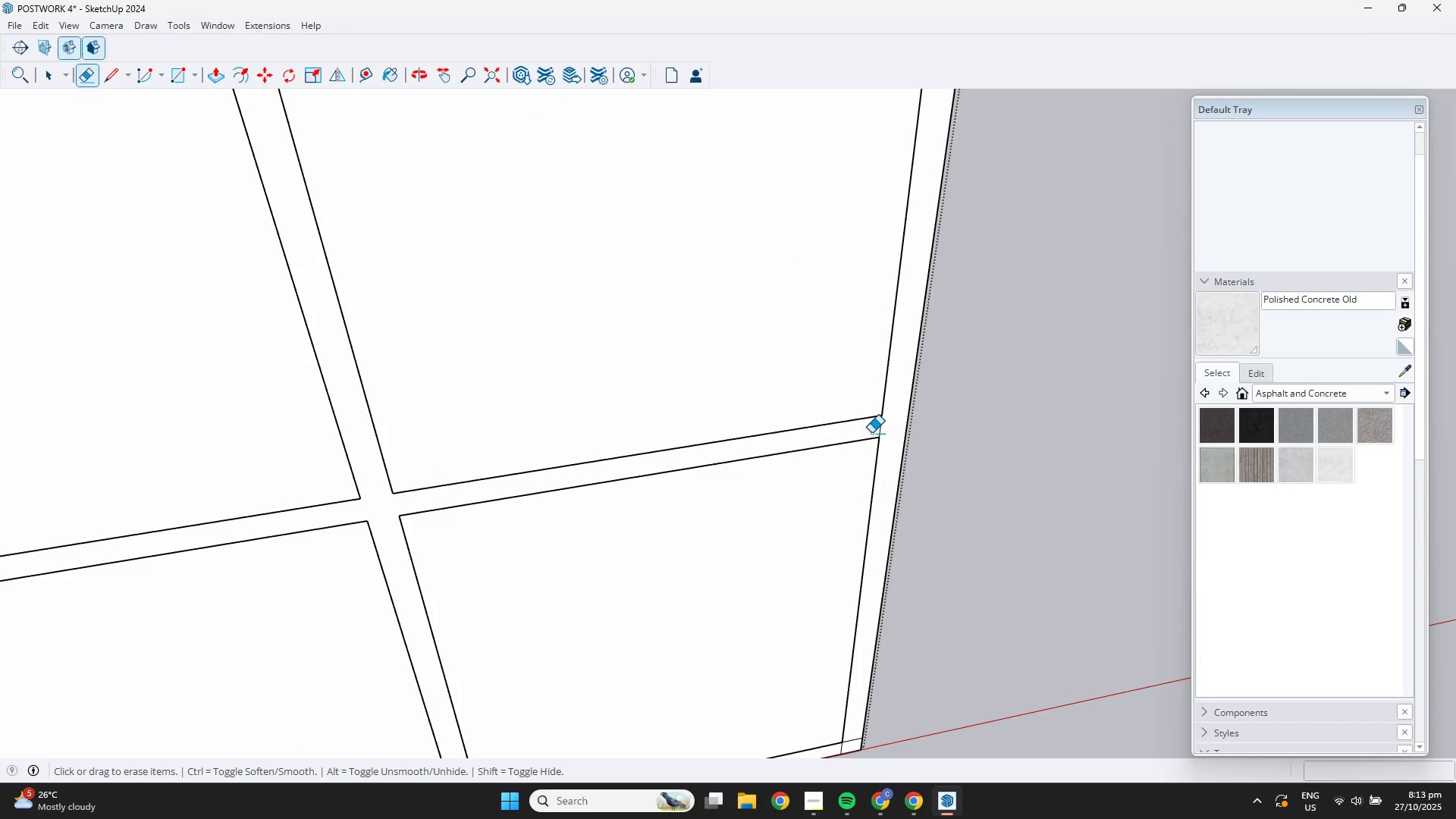 
left_click_drag(start_coordinate=[871, 431], to_coordinate=[890, 427])
 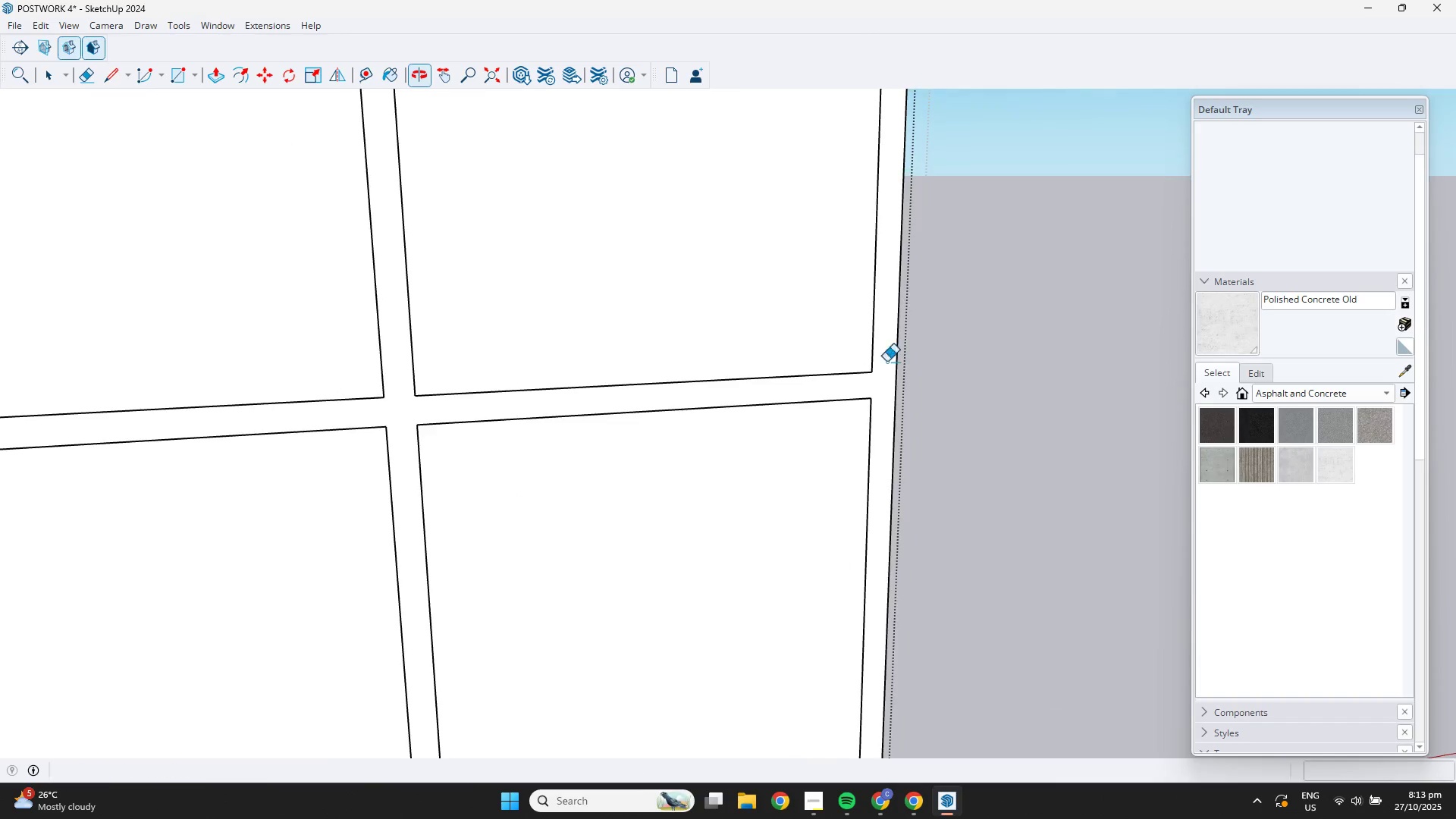 
hold_key(key=ShiftLeft, duration=0.33)
 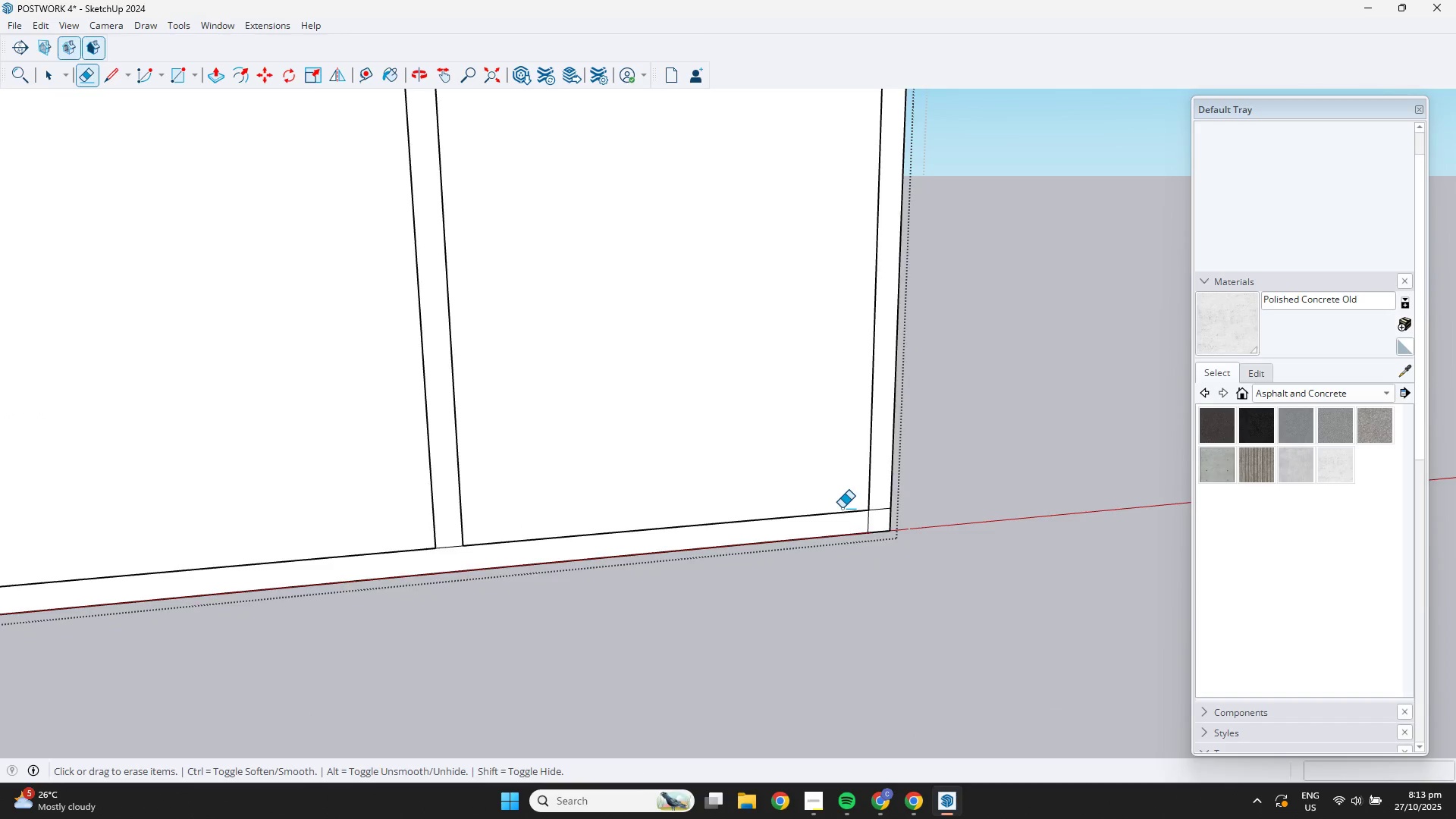 
scroll: coordinate [855, 518], scroll_direction: up, amount: 5.0
 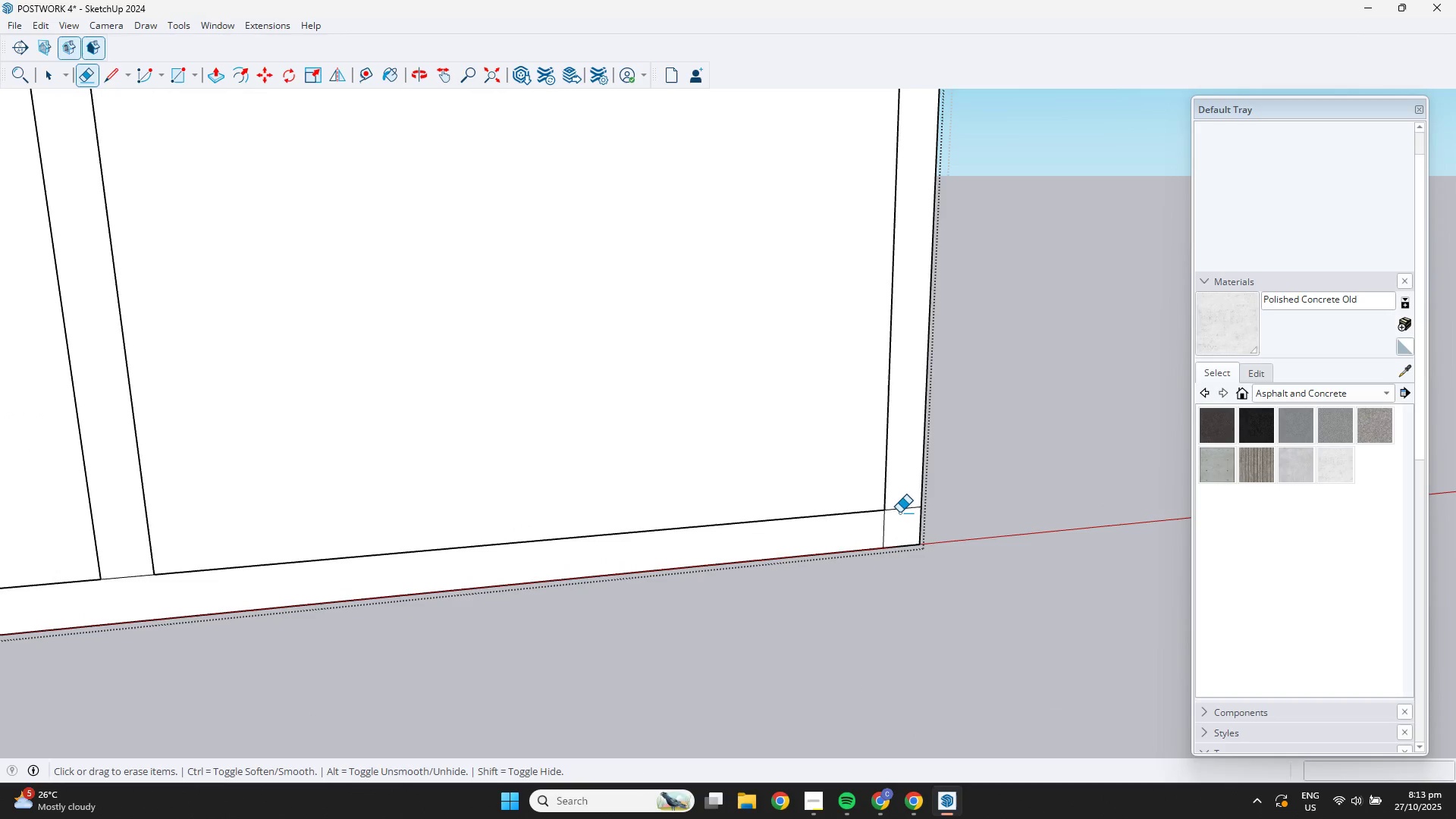 
left_click_drag(start_coordinate=[902, 506], to_coordinate=[899, 519])
 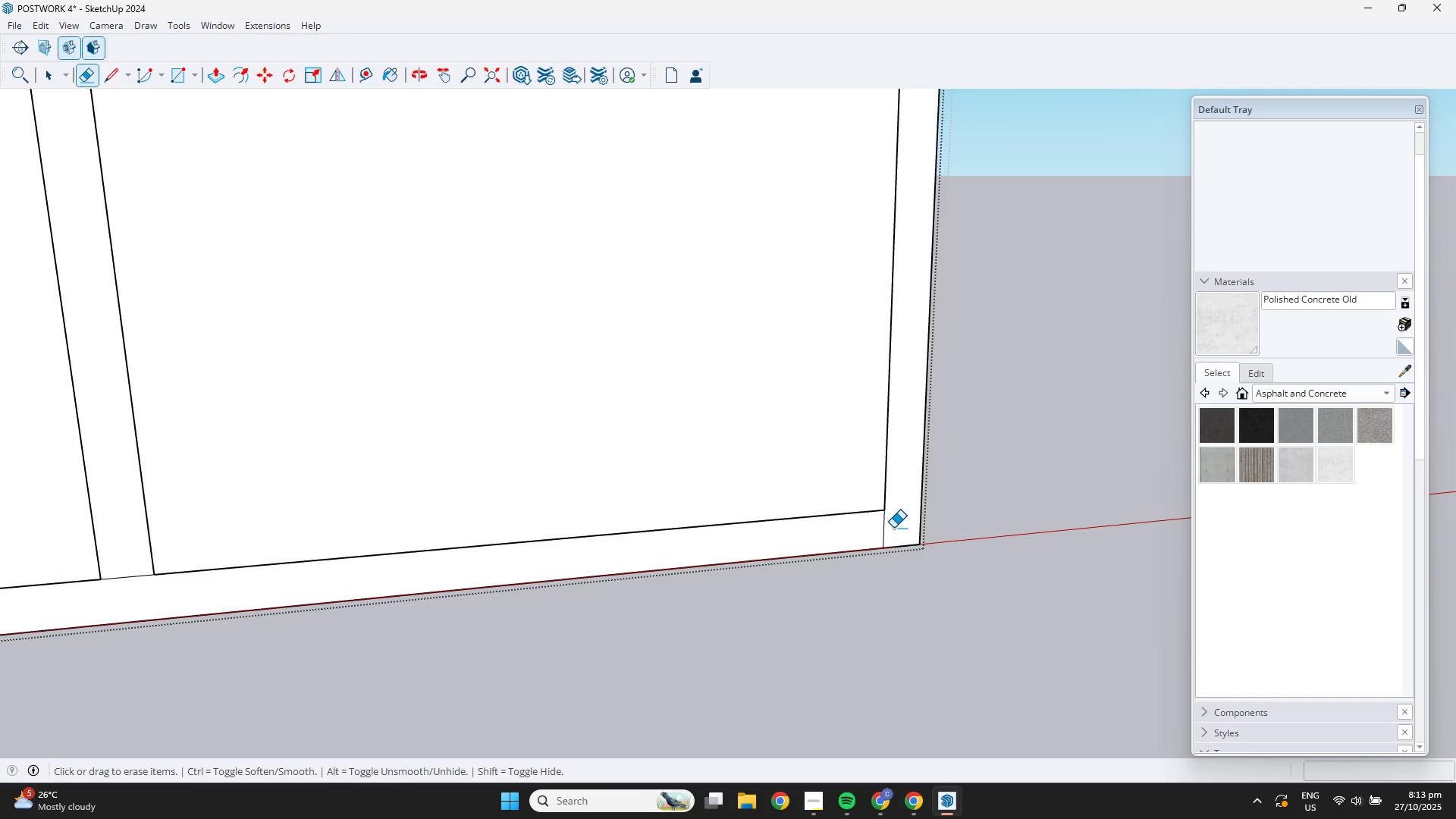 
left_click_drag(start_coordinate=[894, 528], to_coordinate=[866, 533])
 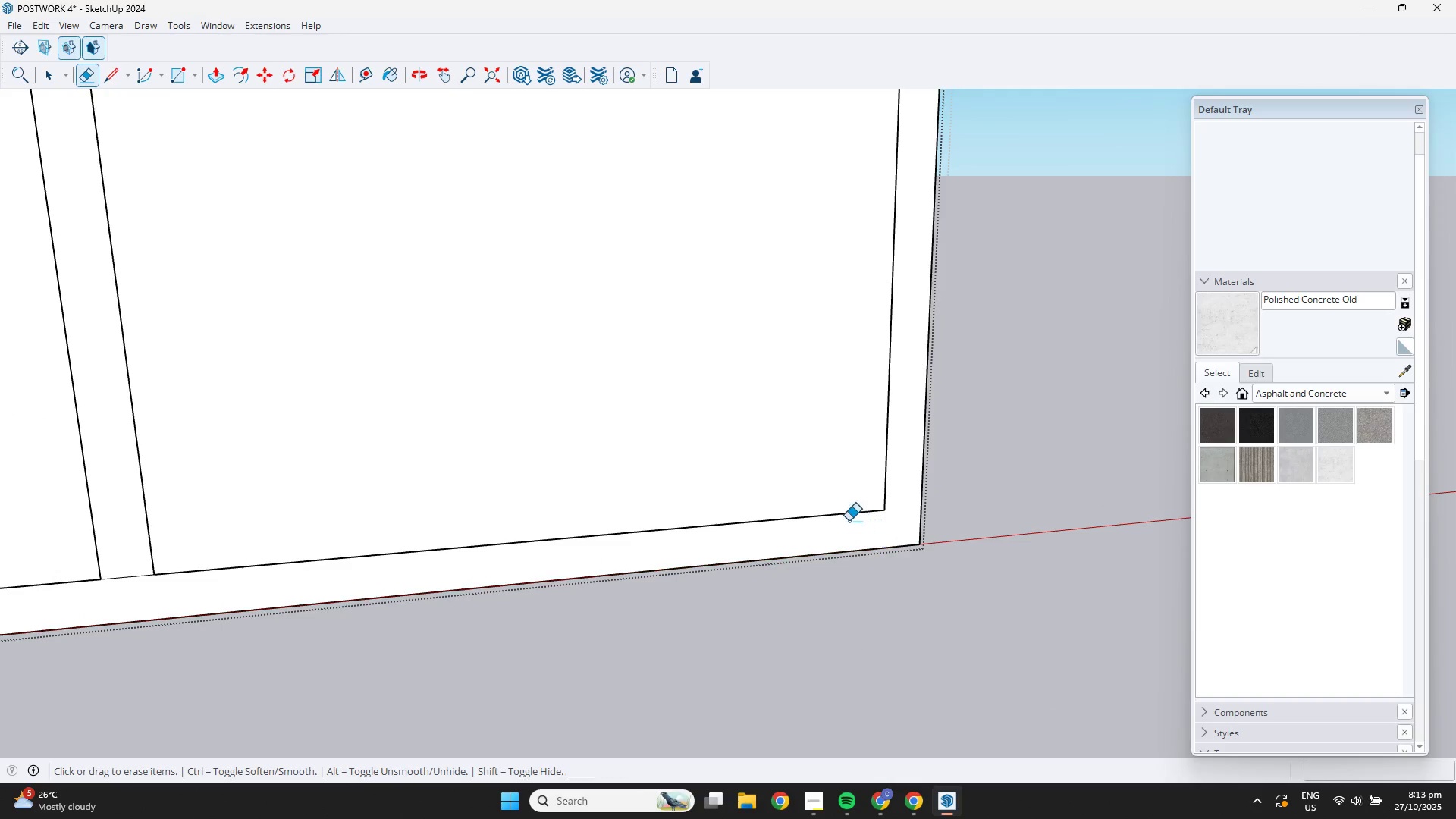 
scroll: coordinate [813, 510], scroll_direction: down, amount: 6.0
 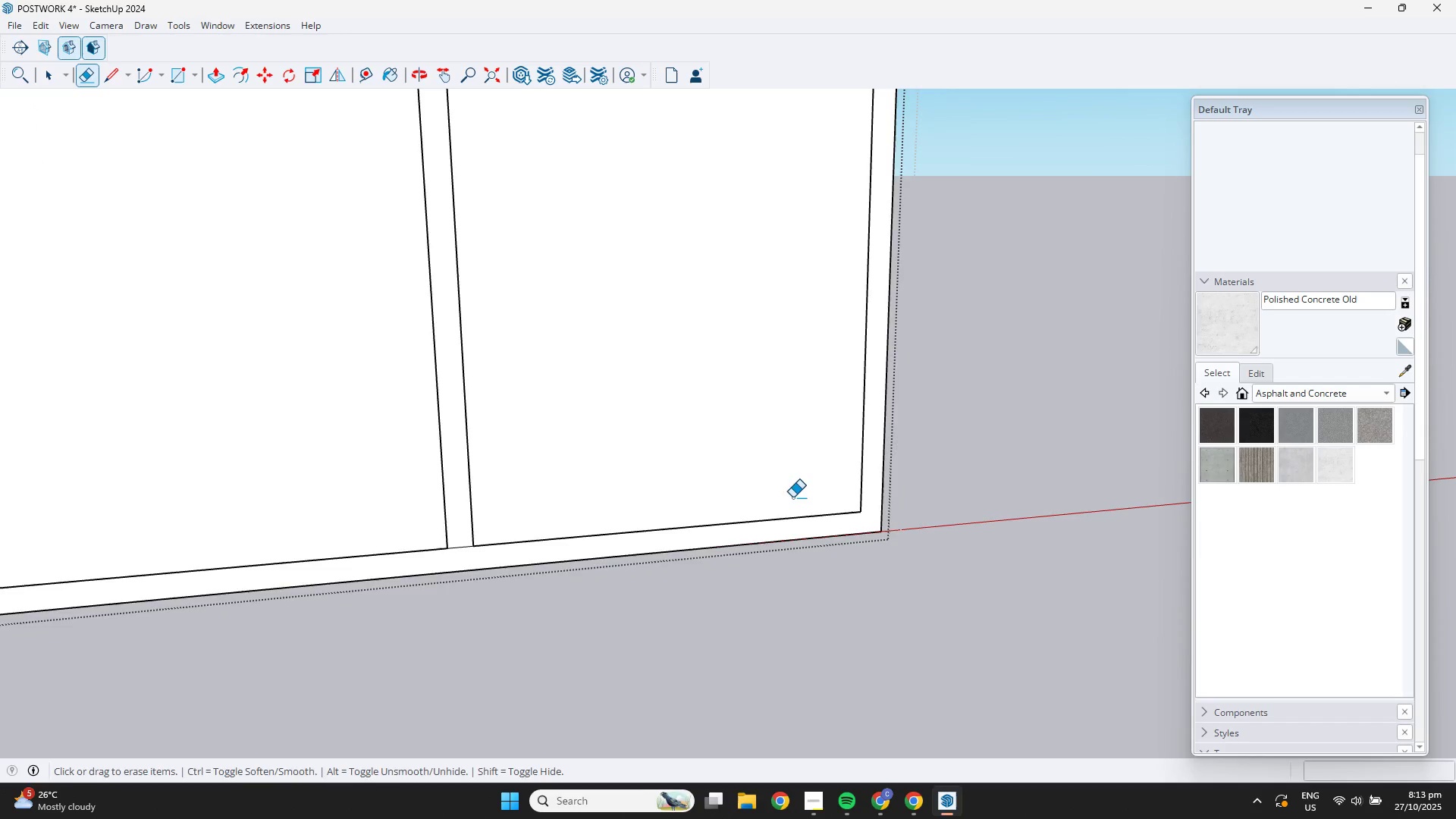 
hold_key(key=ShiftLeft, duration=0.37)
 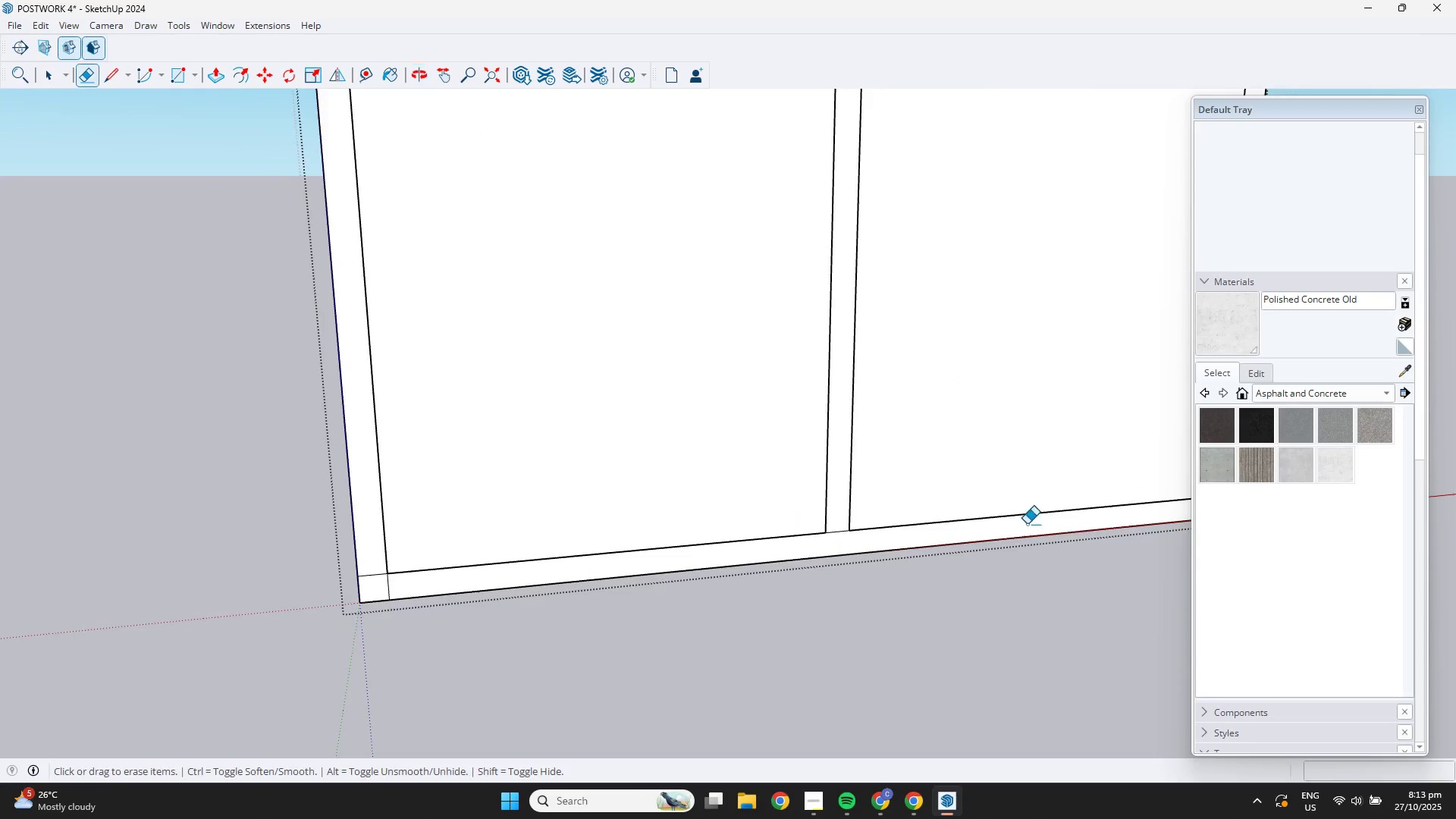 
scroll: coordinate [822, 535], scroll_direction: up, amount: 3.0
 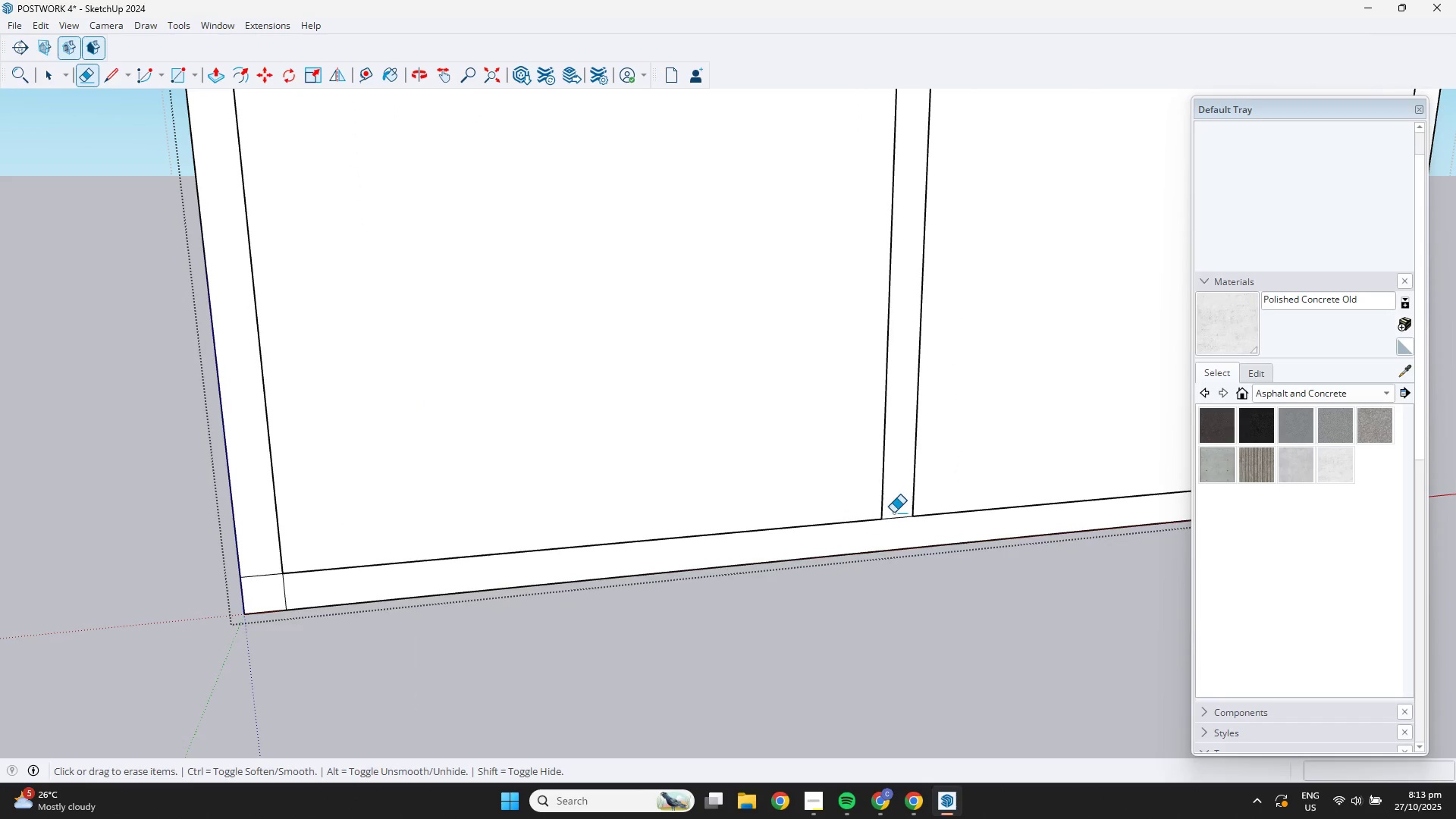 
left_click_drag(start_coordinate=[893, 513], to_coordinate=[889, 528])
 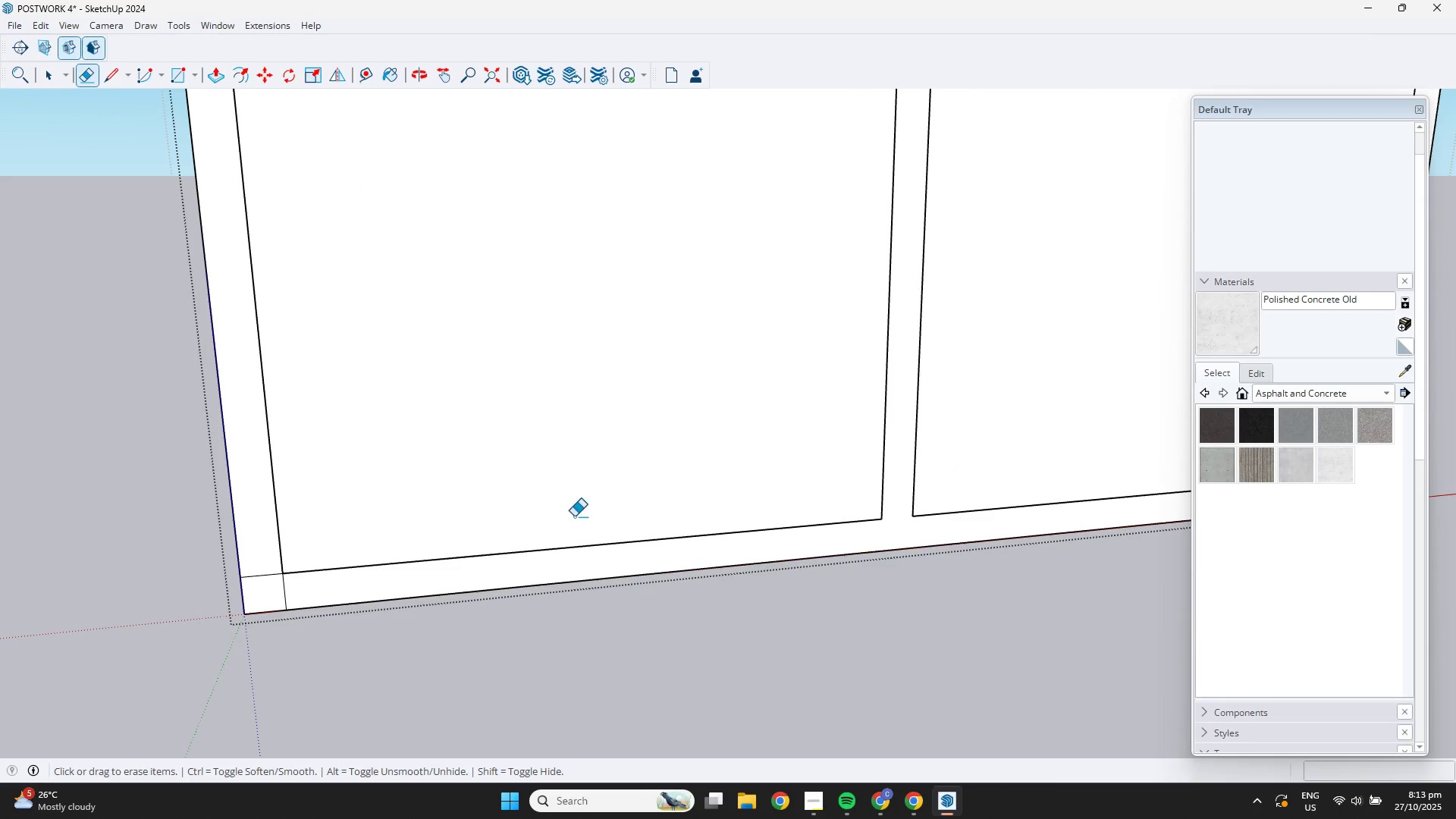 
hold_key(key=ShiftLeft, duration=0.32)
 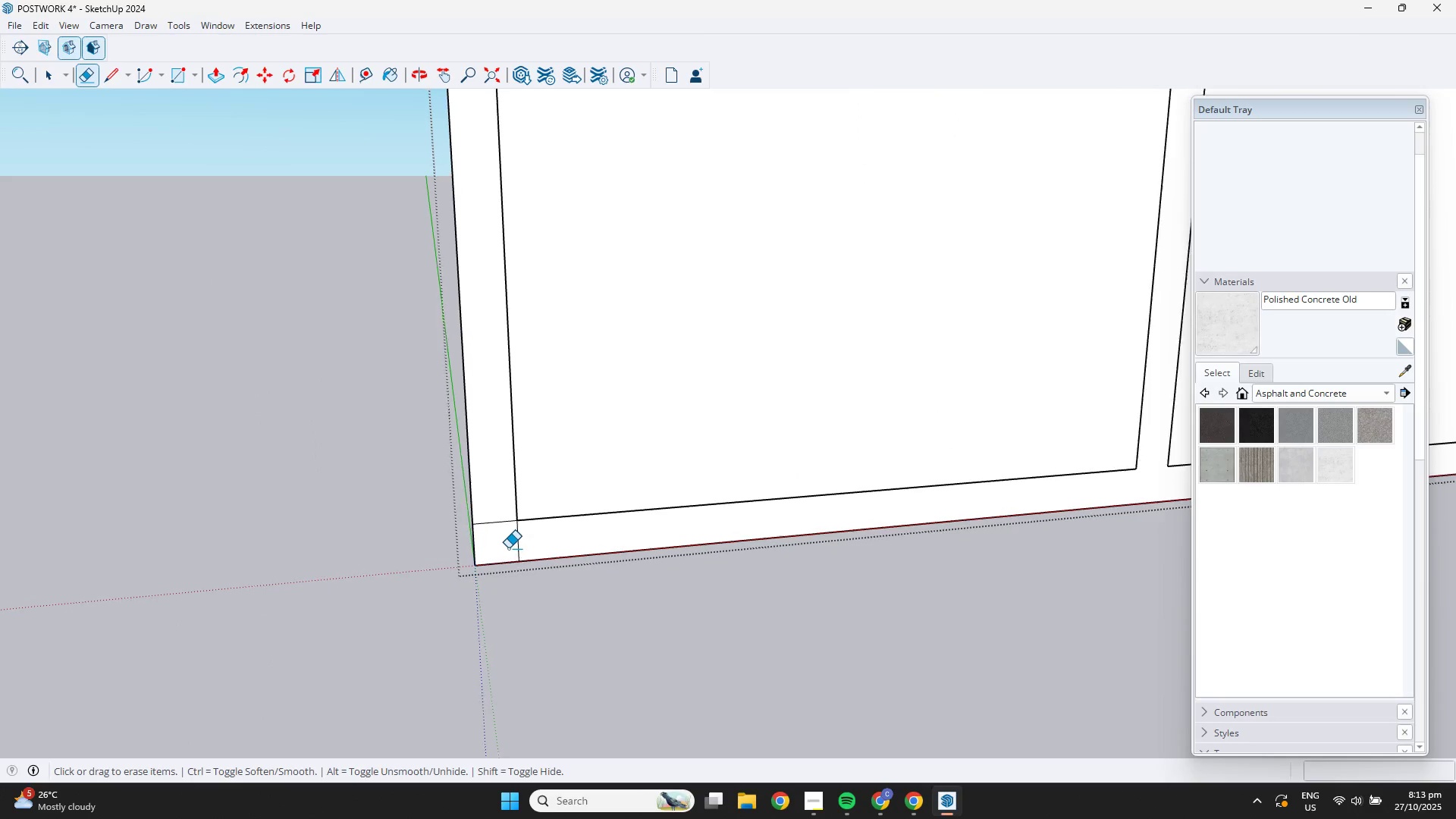 
scroll: coordinate [506, 545], scroll_direction: up, amount: 3.0
 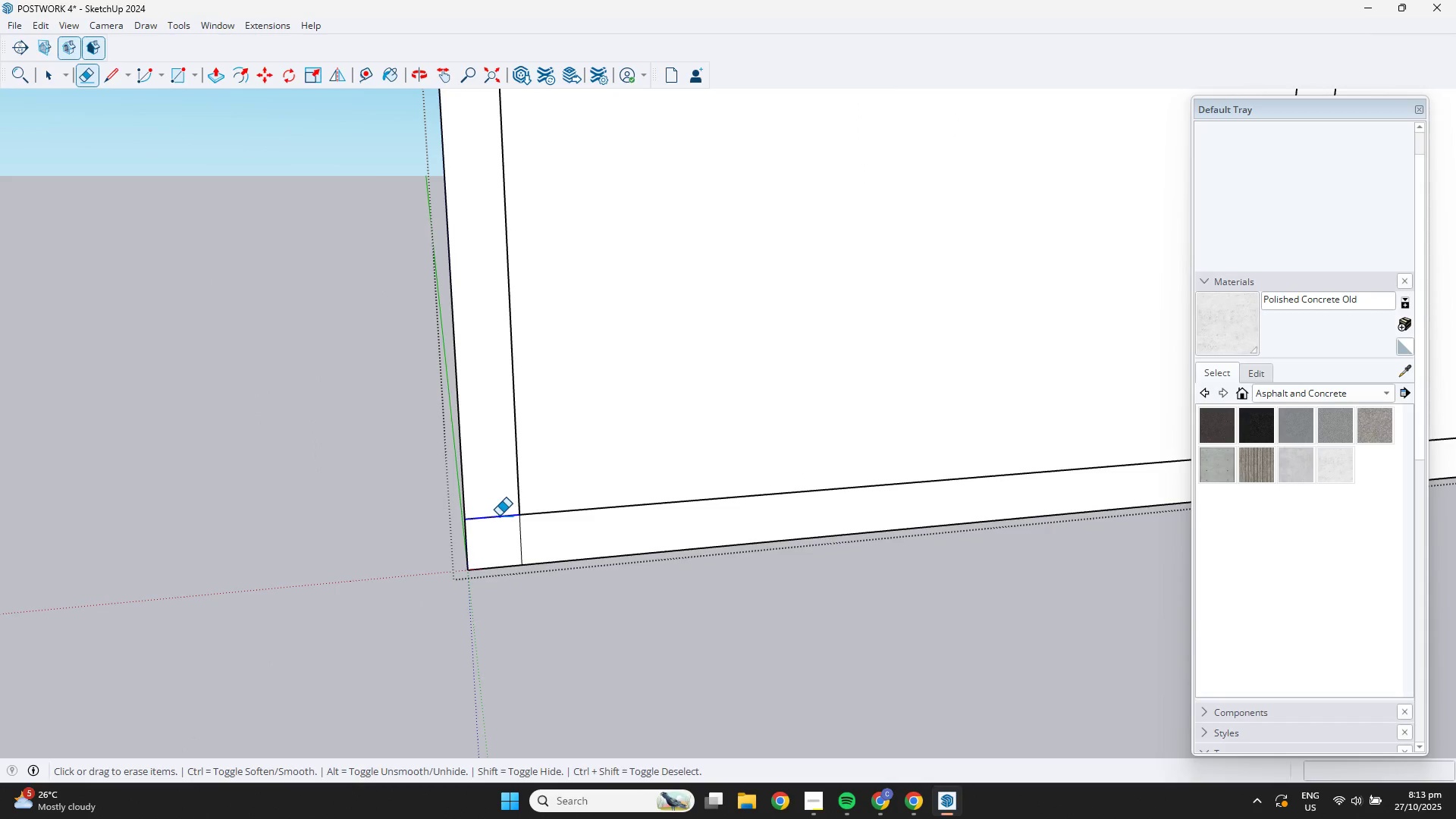 
left_click_drag(start_coordinate=[507, 532], to_coordinate=[526, 532])
 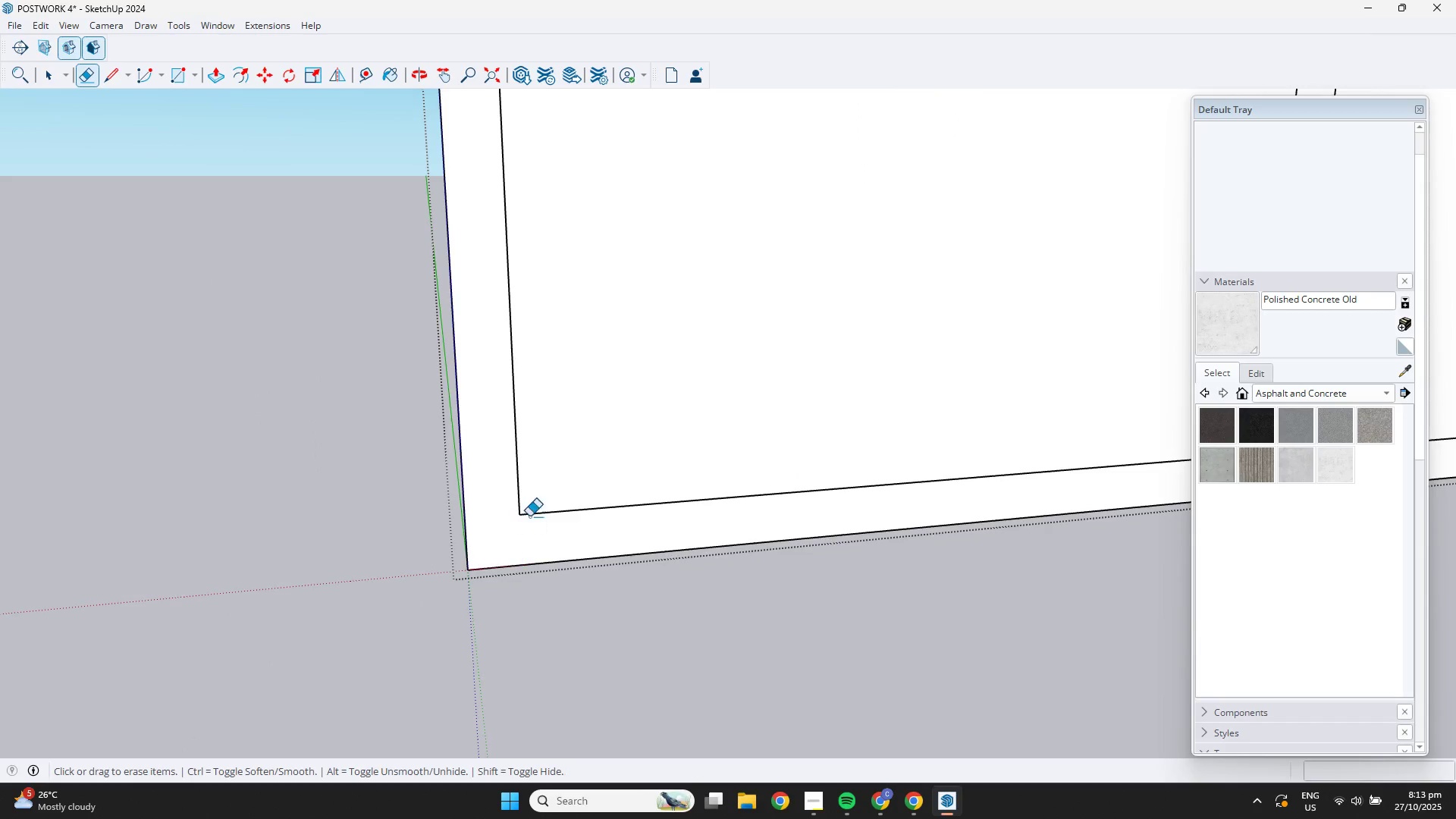 
scroll: coordinate [661, 441], scroll_direction: down, amount: 13.0
 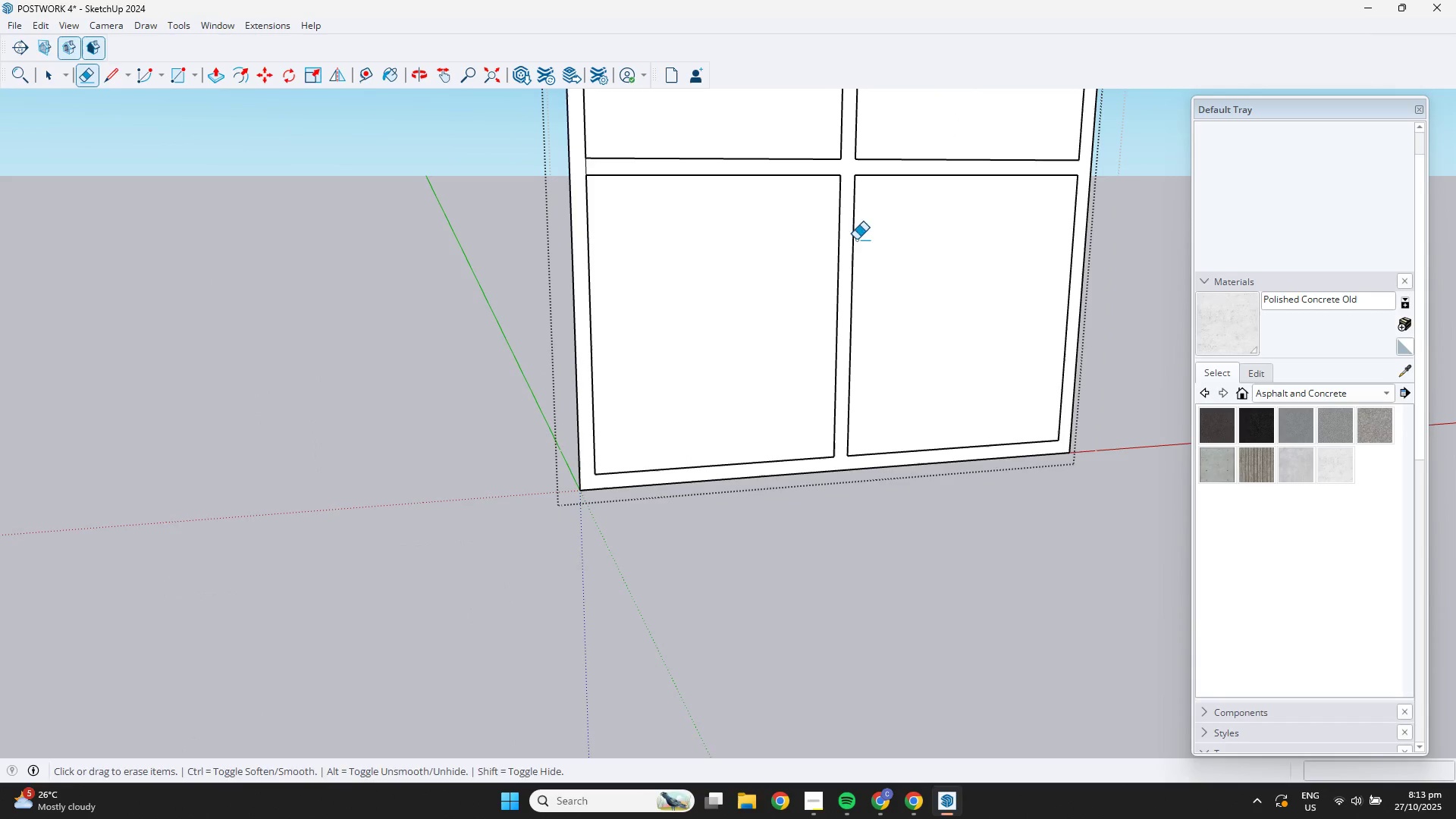 
hold_key(key=ShiftLeft, duration=0.51)
 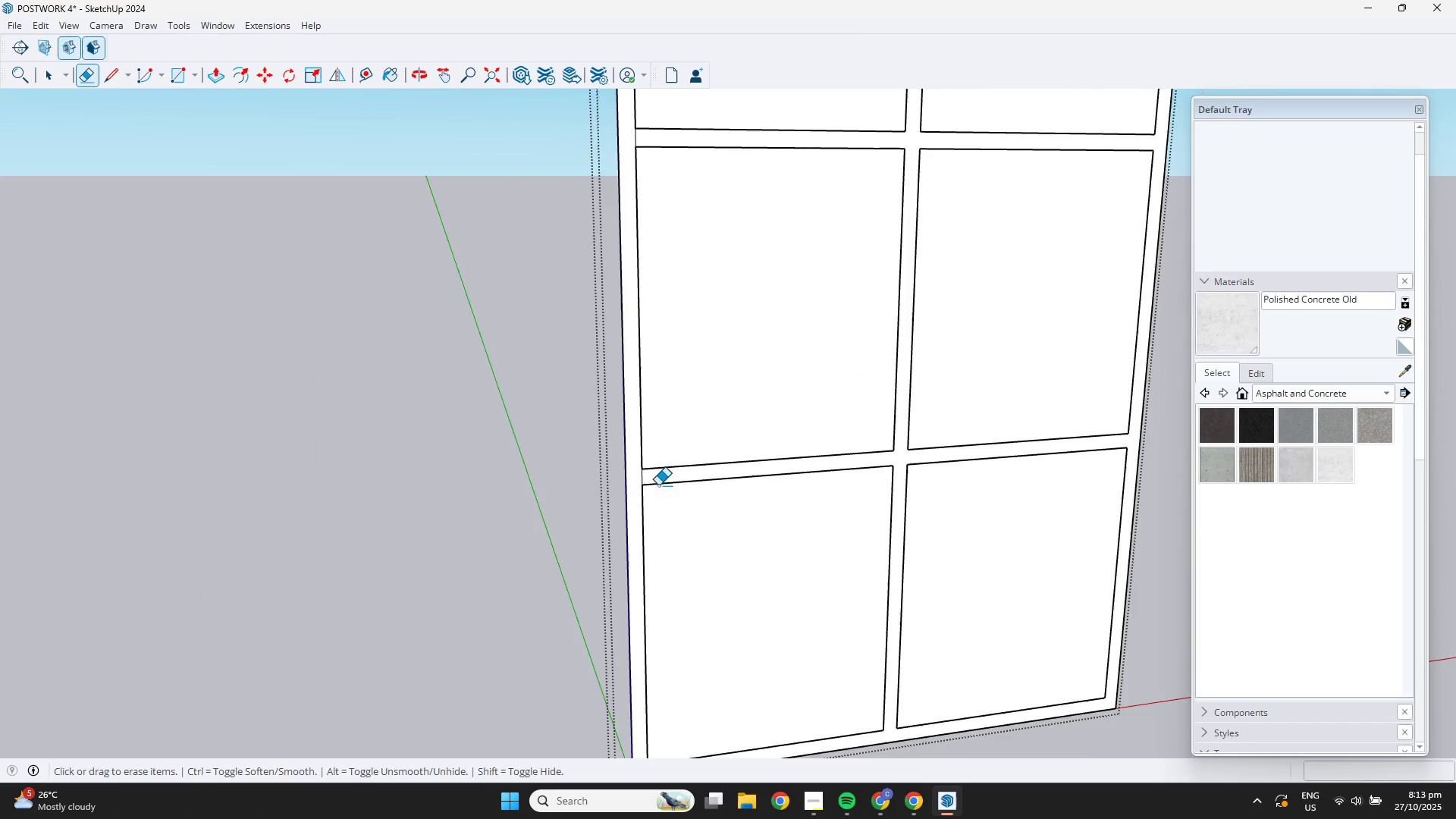 
scroll: coordinate [620, 480], scroll_direction: up, amount: 5.0
 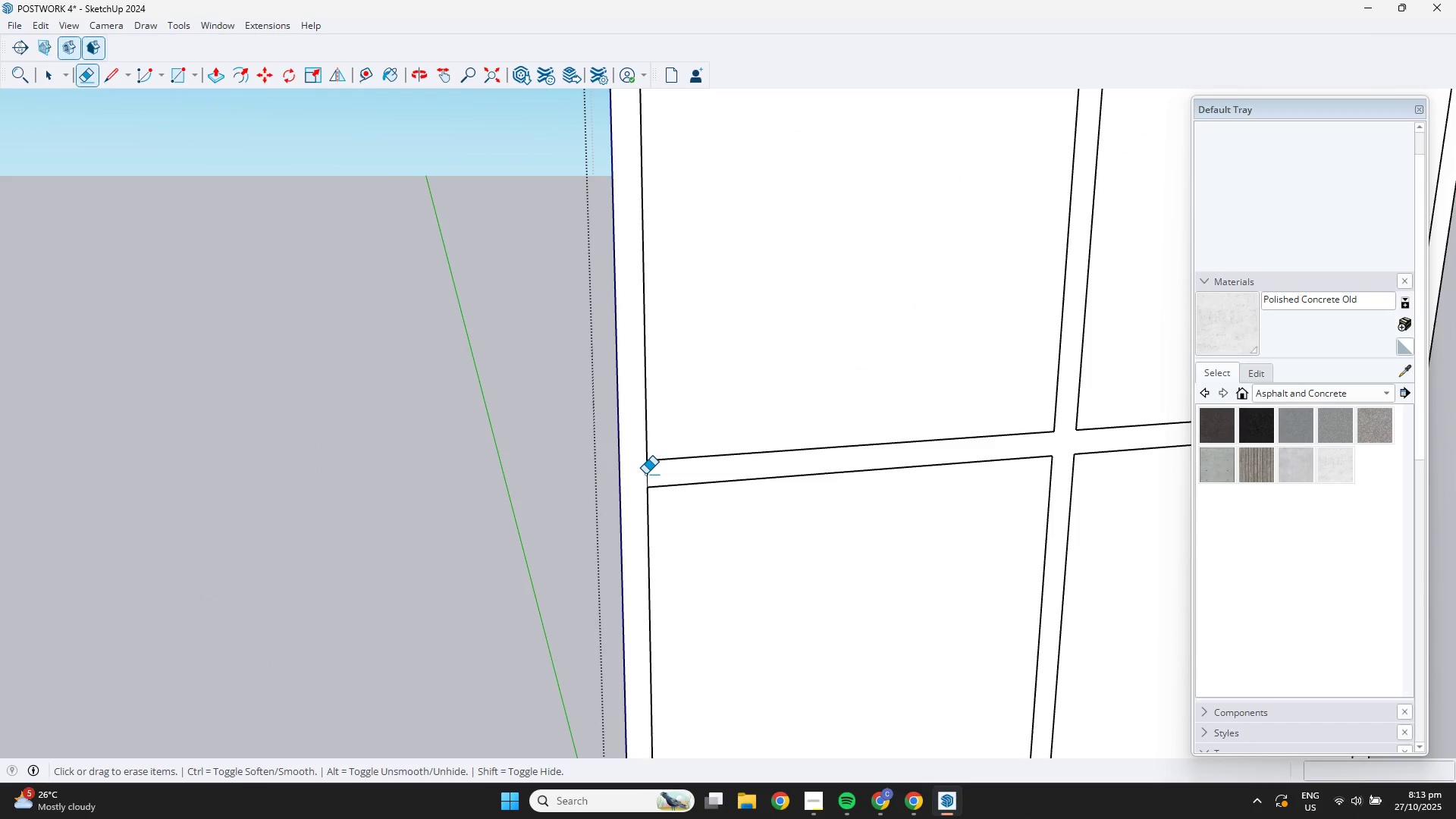 
left_click_drag(start_coordinate=[644, 474], to_coordinate=[654, 472])
 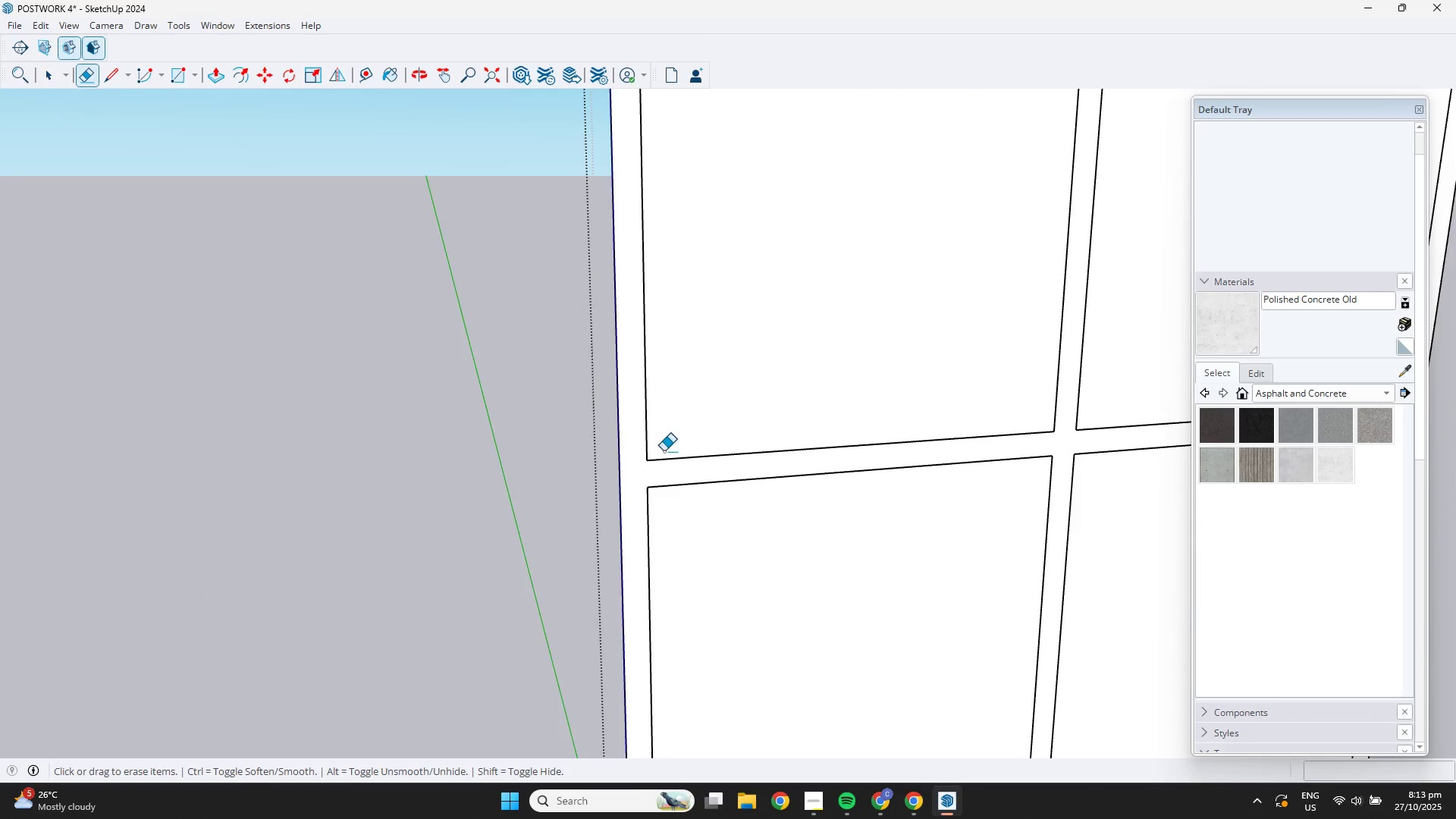 
scroll: coordinate [704, 390], scroll_direction: down, amount: 4.0
 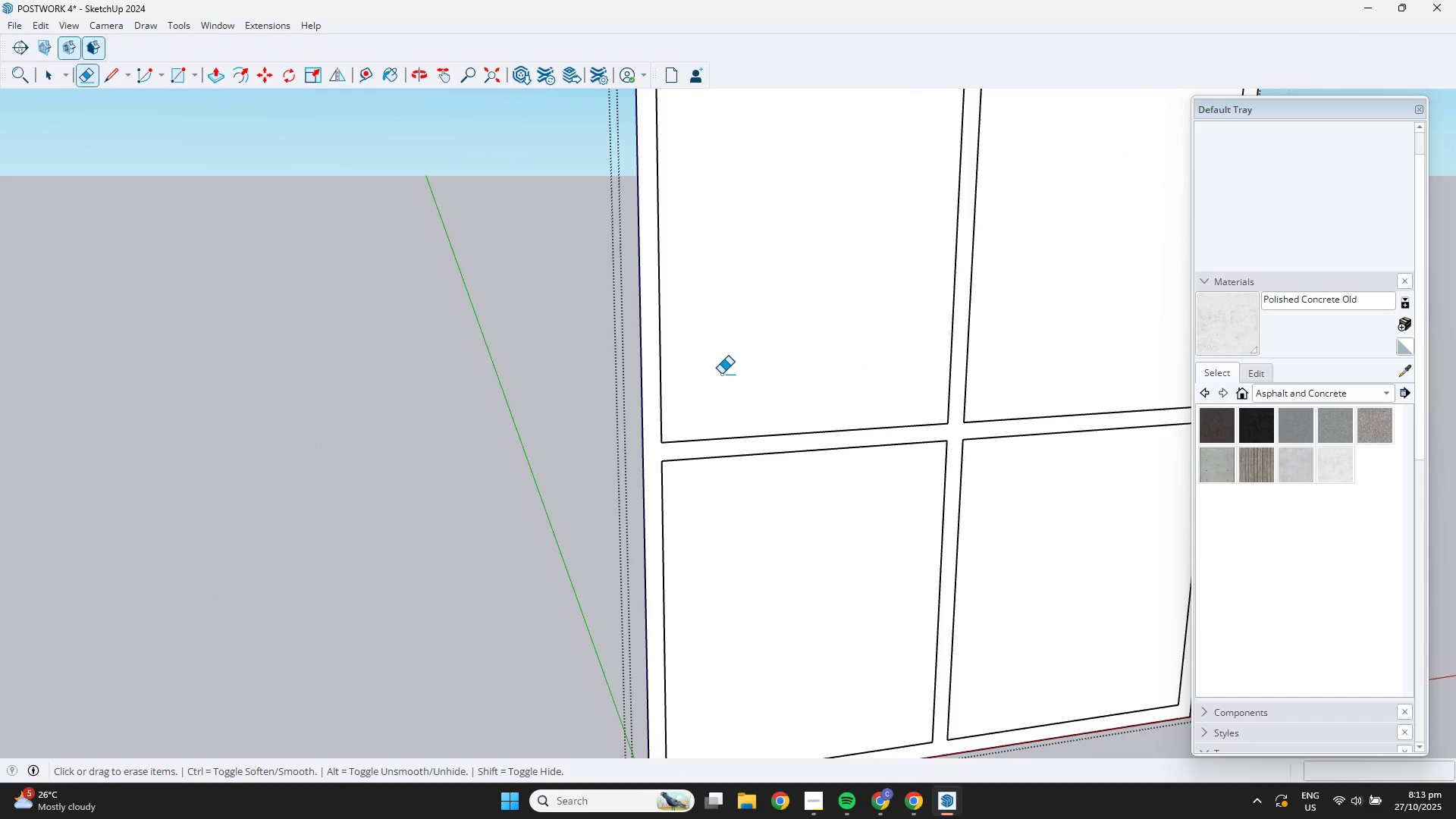 
hold_key(key=ShiftLeft, duration=0.51)
 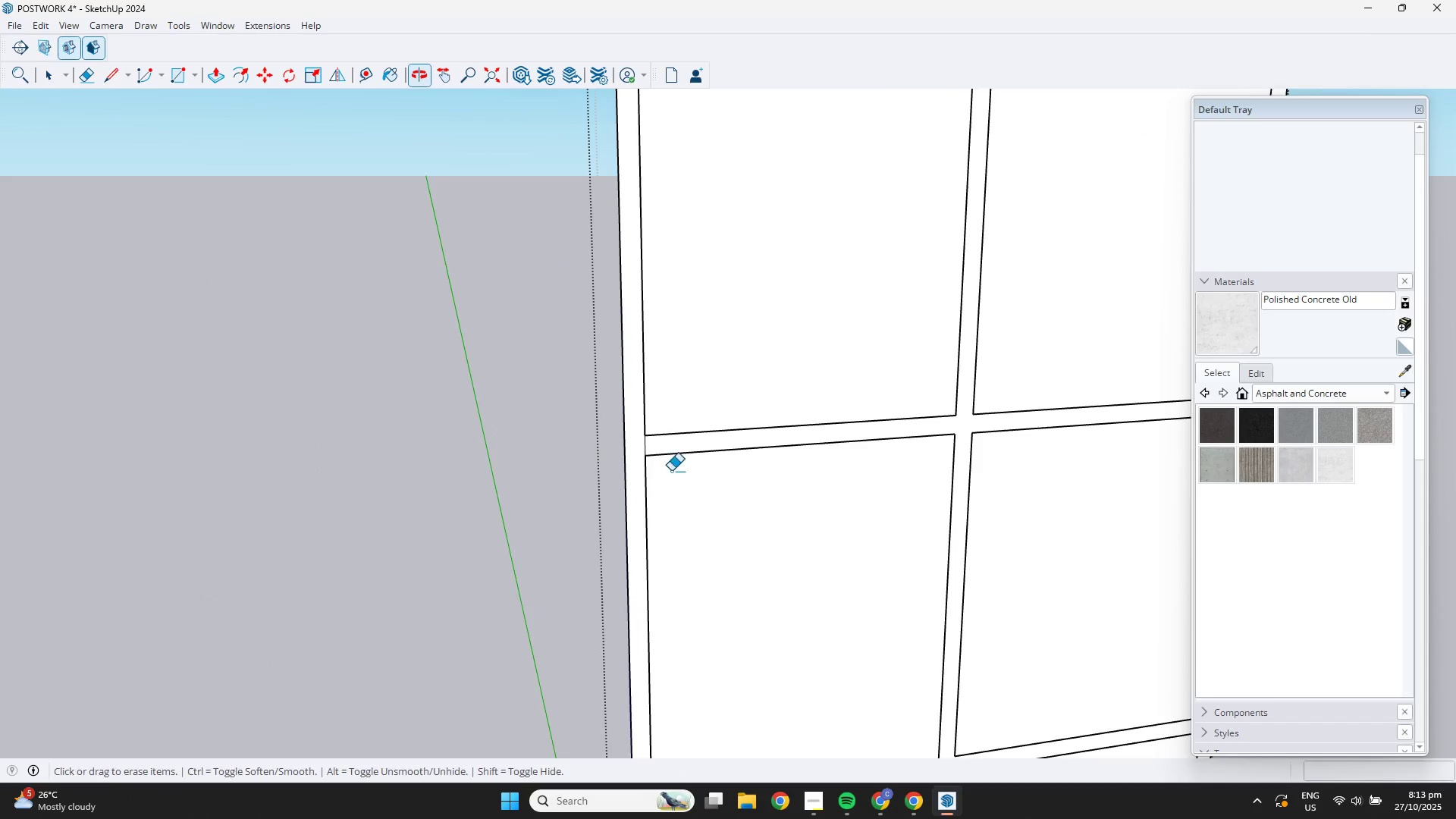 
scroll: coordinate [645, 454], scroll_direction: up, amount: 5.0
 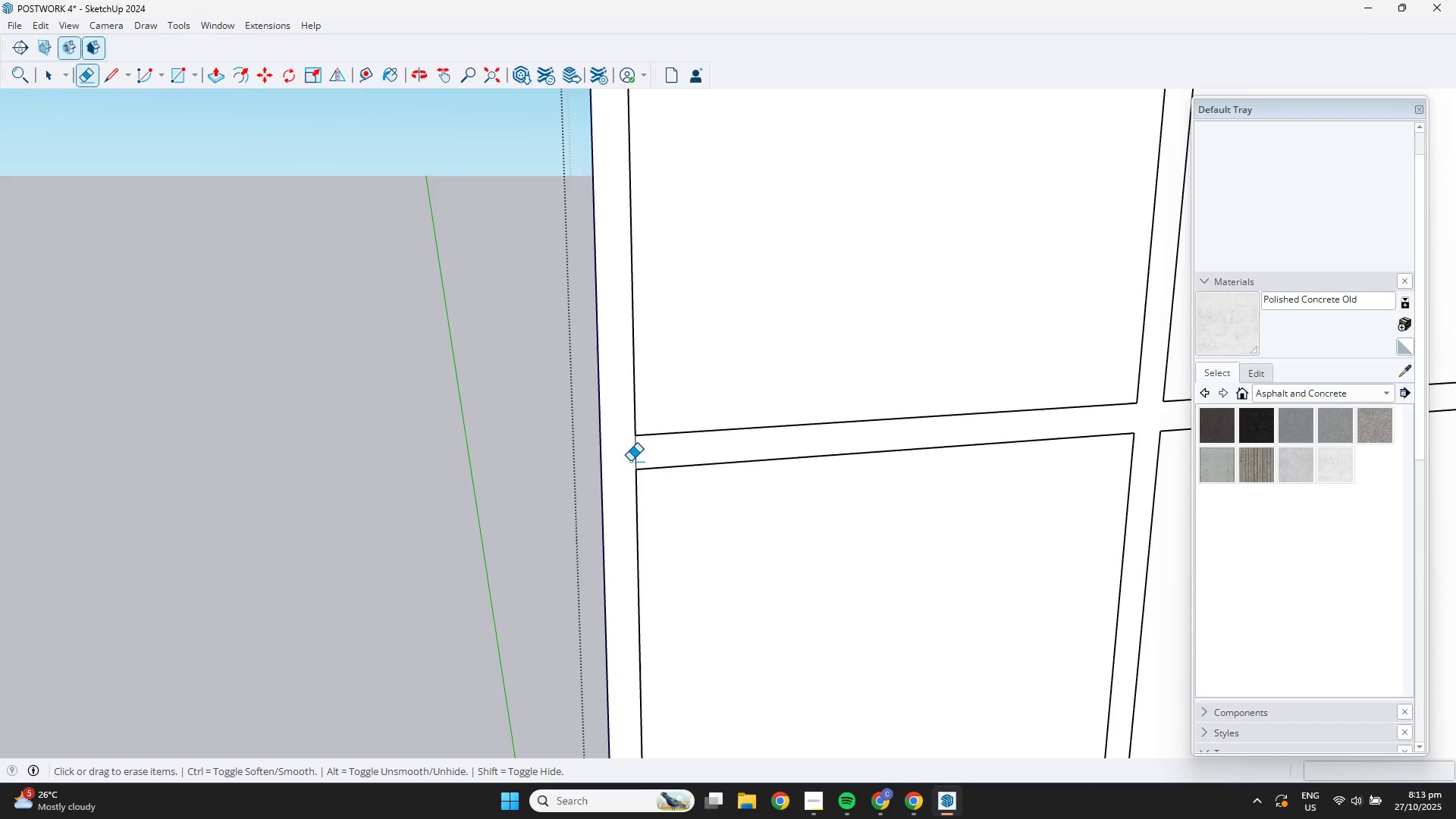 
left_click_drag(start_coordinate=[630, 460], to_coordinate=[636, 454])
 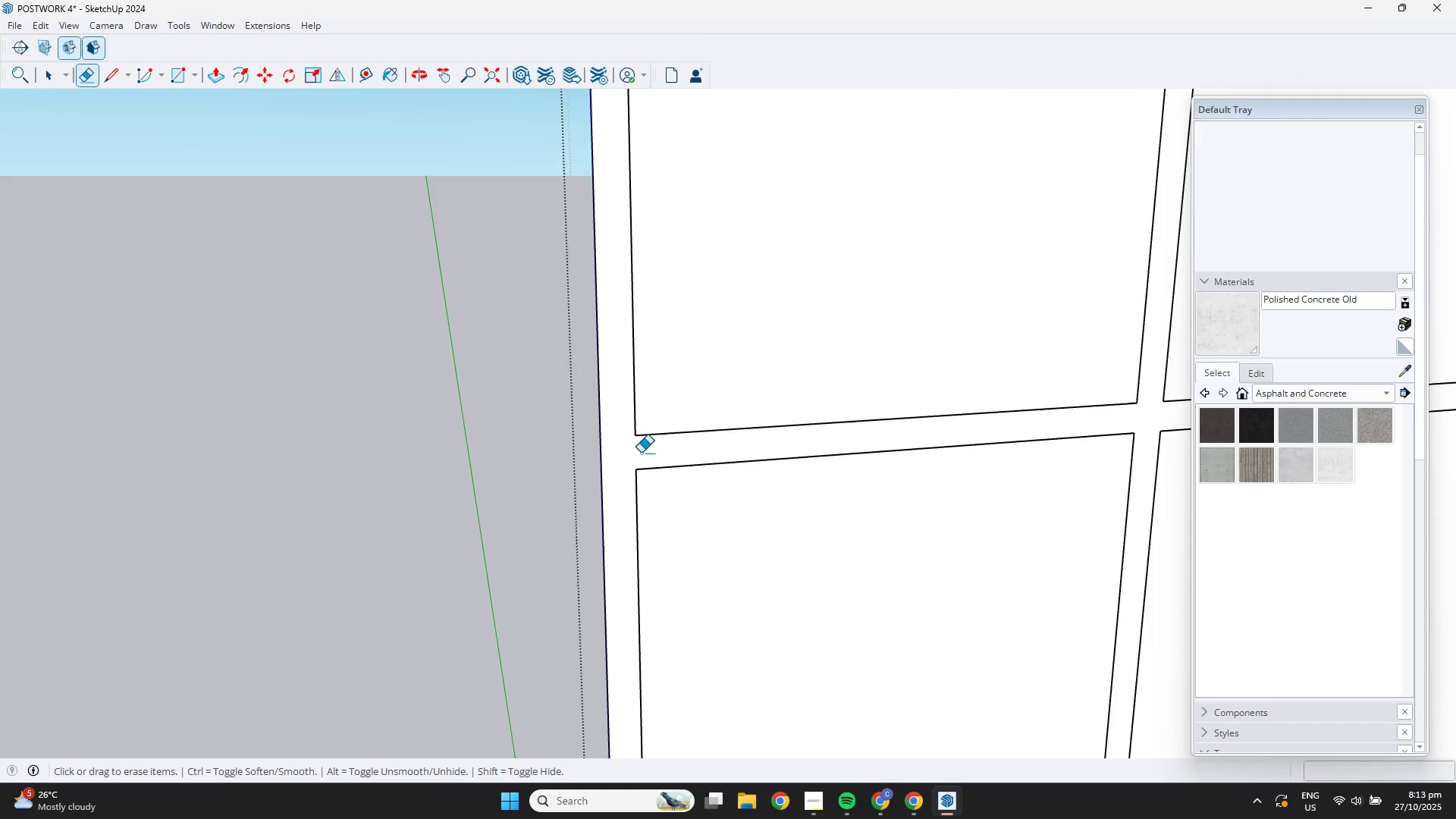 
scroll: coordinate [797, 339], scroll_direction: down, amount: 7.0
 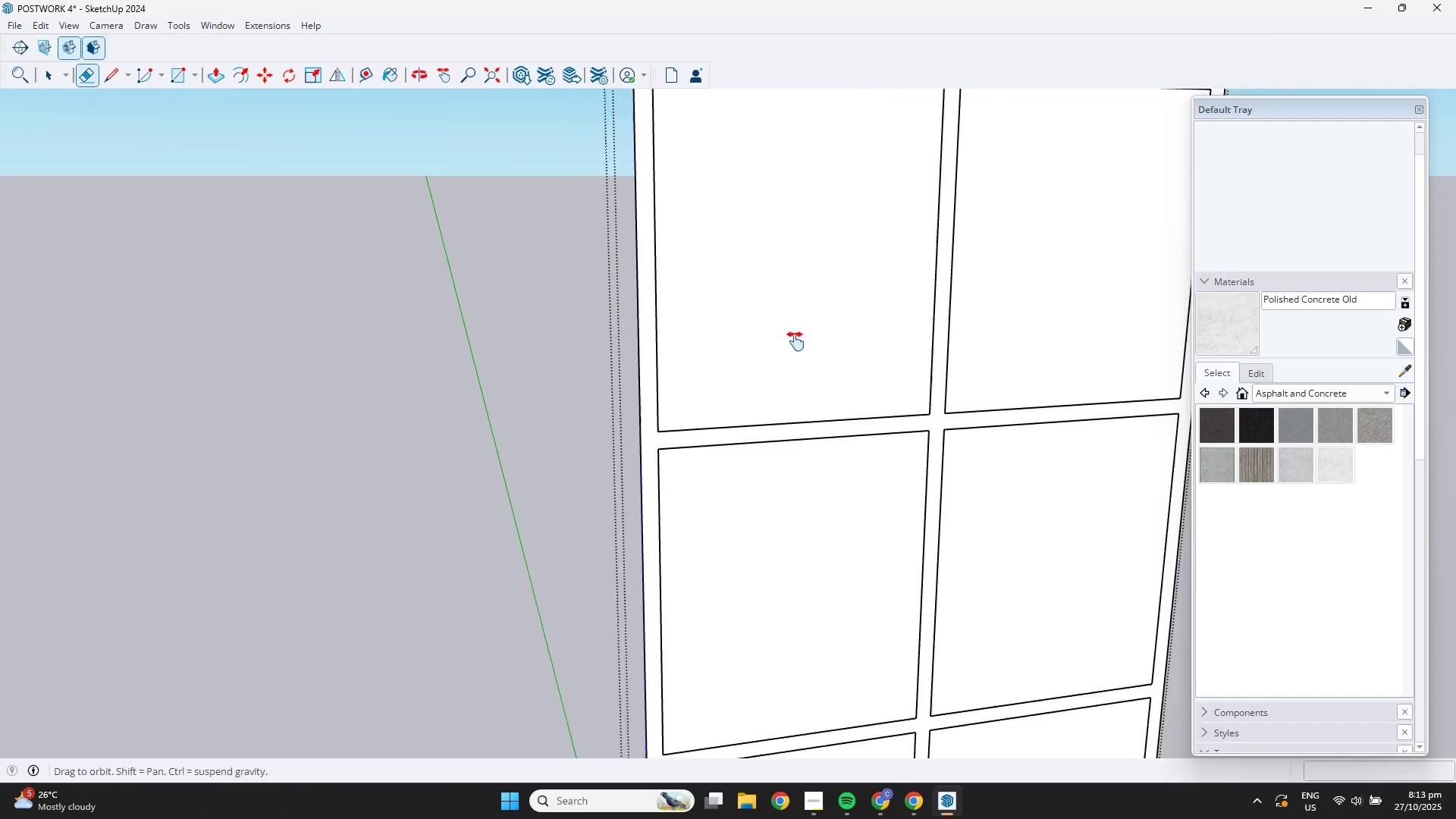 
hold_key(key=ShiftLeft, duration=0.49)
 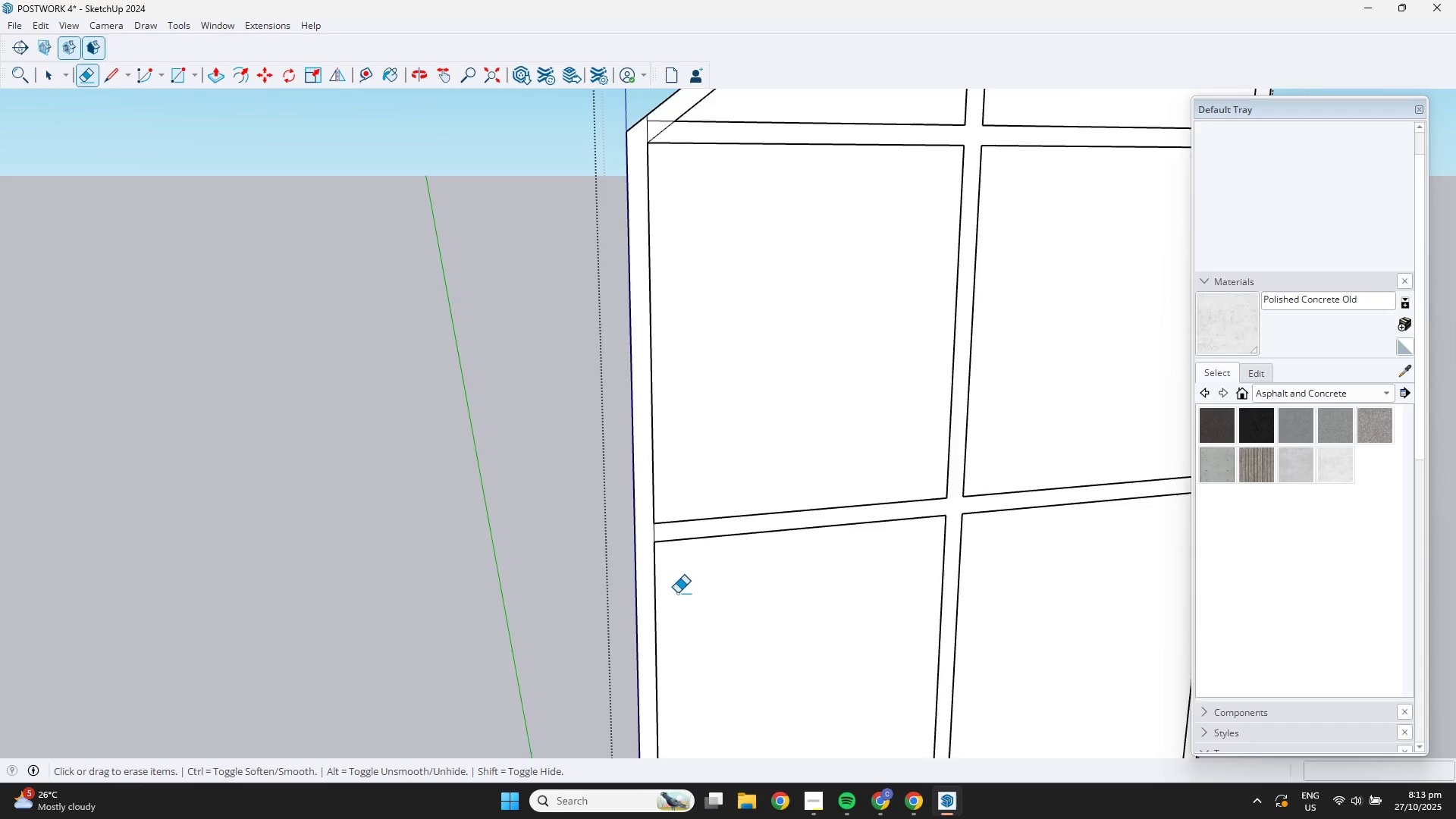 
scroll: coordinate [643, 535], scroll_direction: up, amount: 5.0
 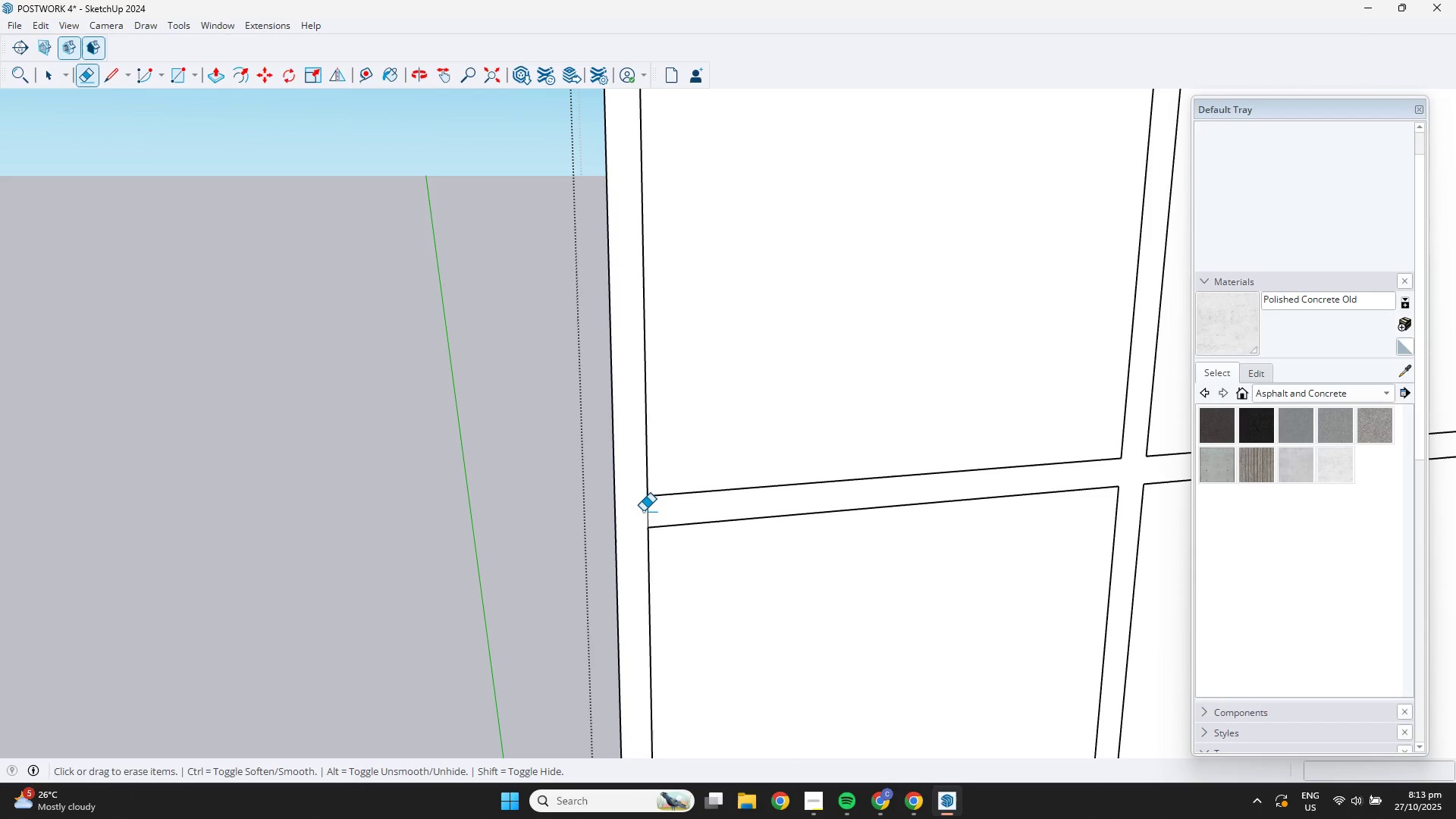 
left_click_drag(start_coordinate=[643, 510], to_coordinate=[648, 510])
 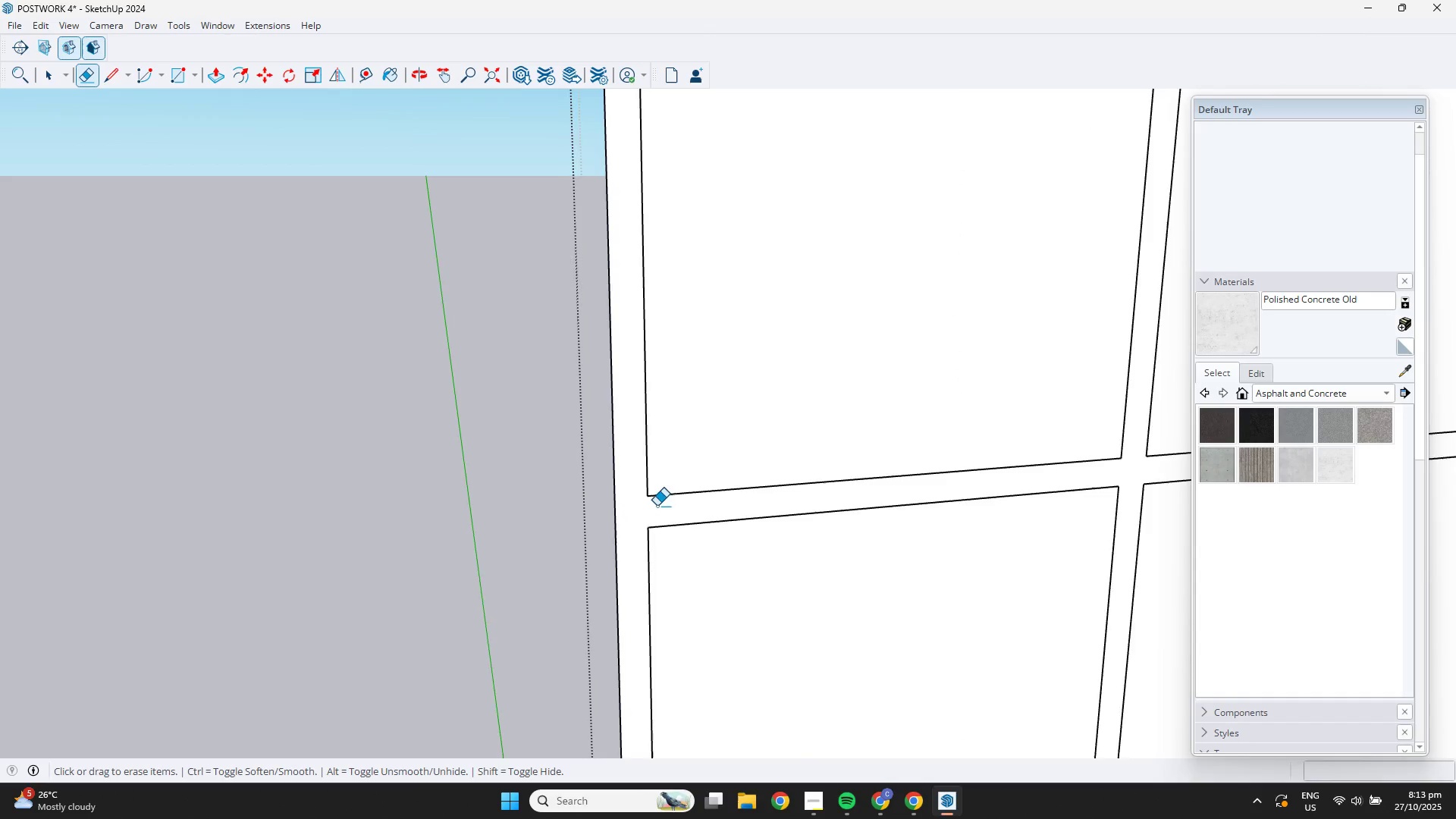 
scroll: coordinate [682, 479], scroll_direction: down, amount: 5.0
 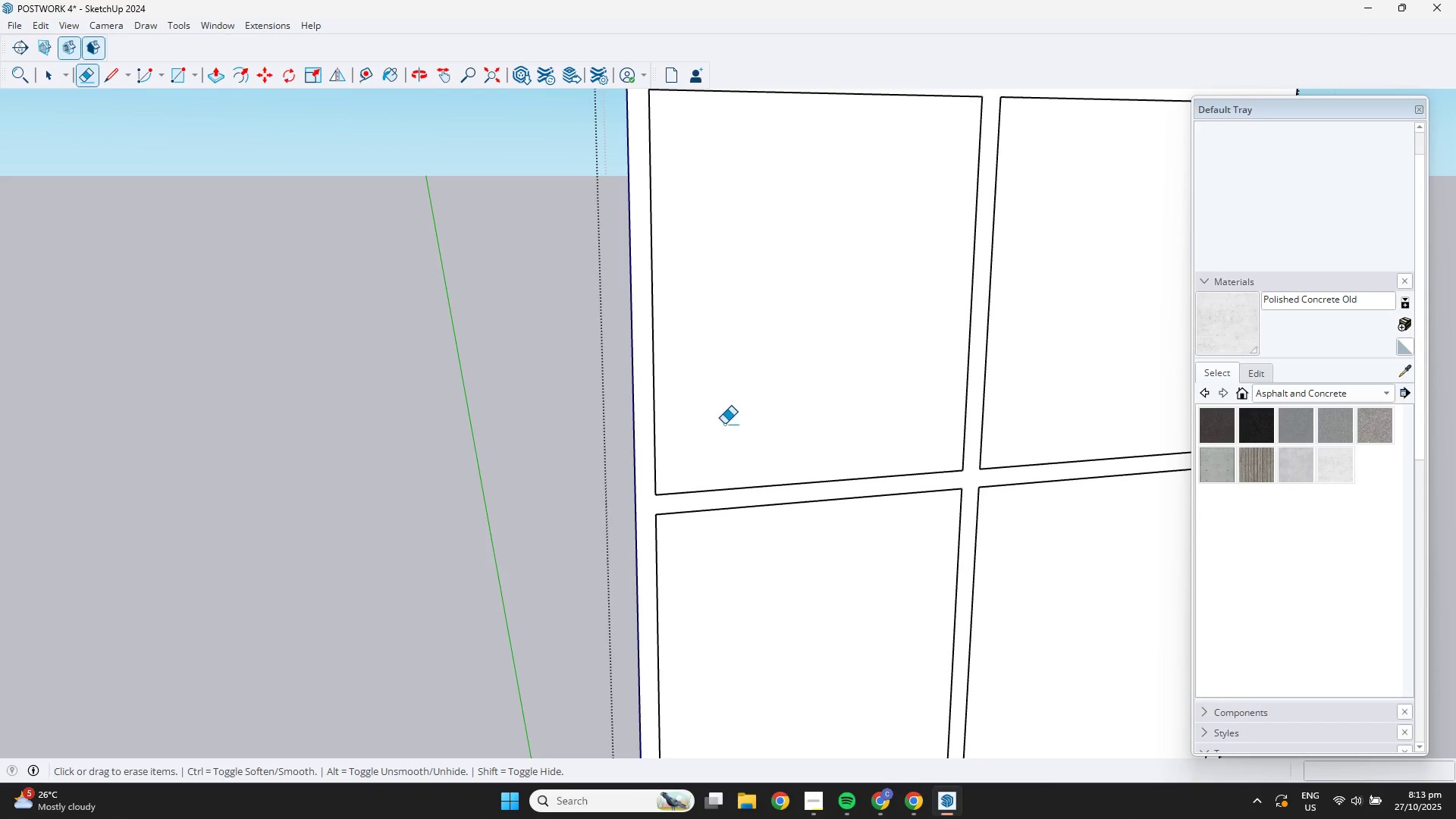 
hold_key(key=ShiftLeft, duration=0.56)
 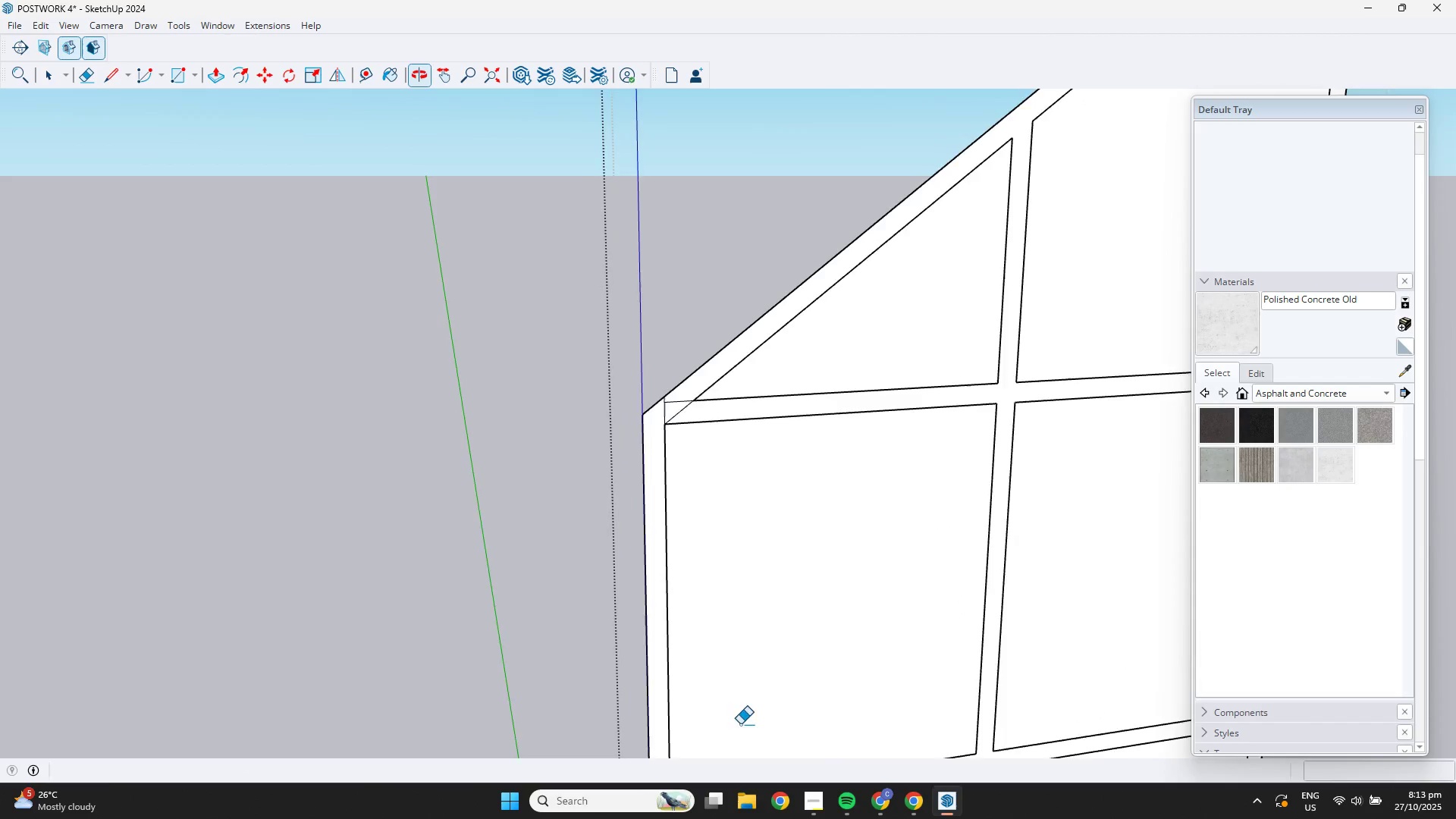 
scroll: coordinate [658, 415], scroll_direction: up, amount: 4.0
 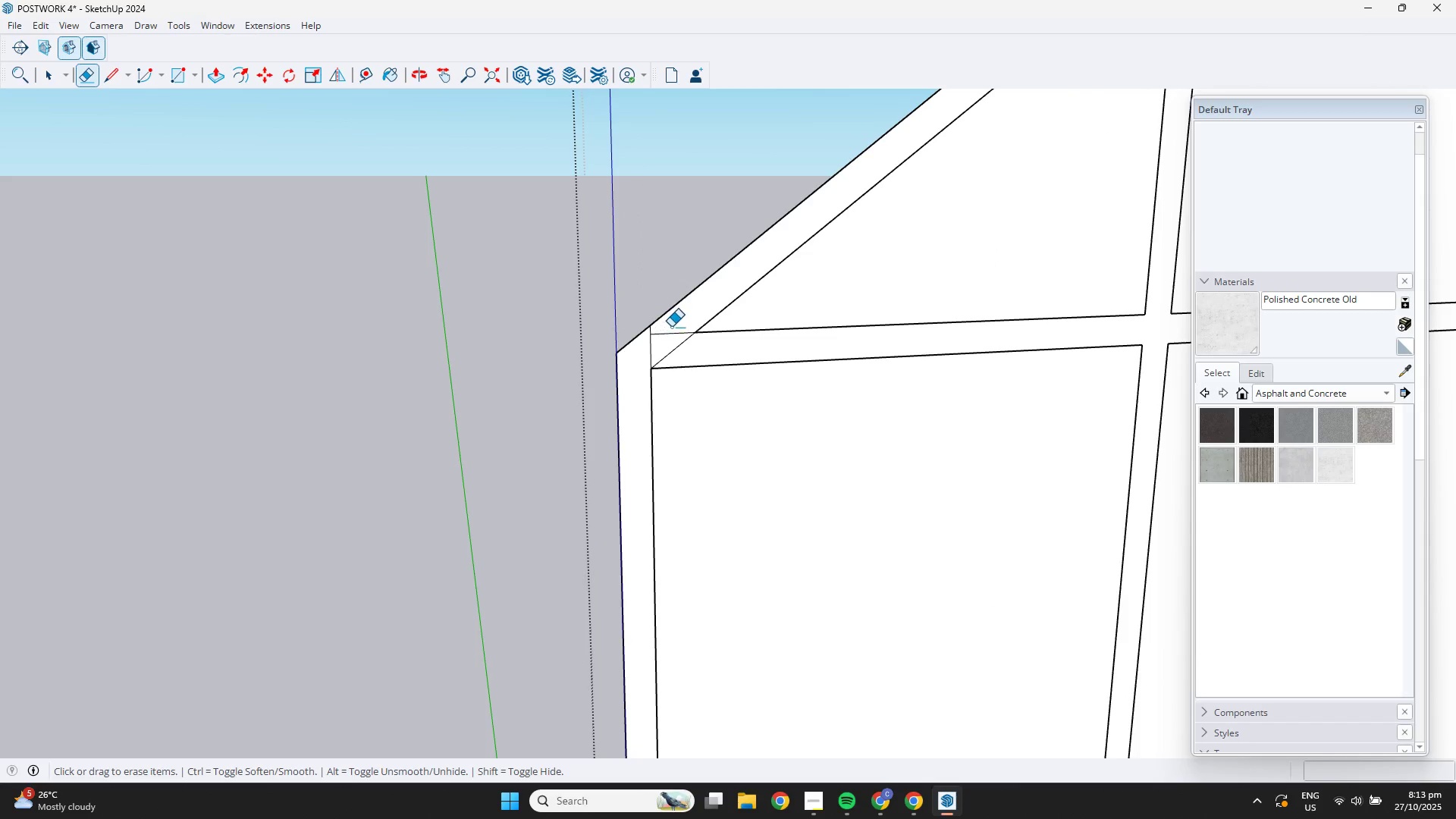 
left_click_drag(start_coordinate=[671, 327], to_coordinate=[675, 351])
 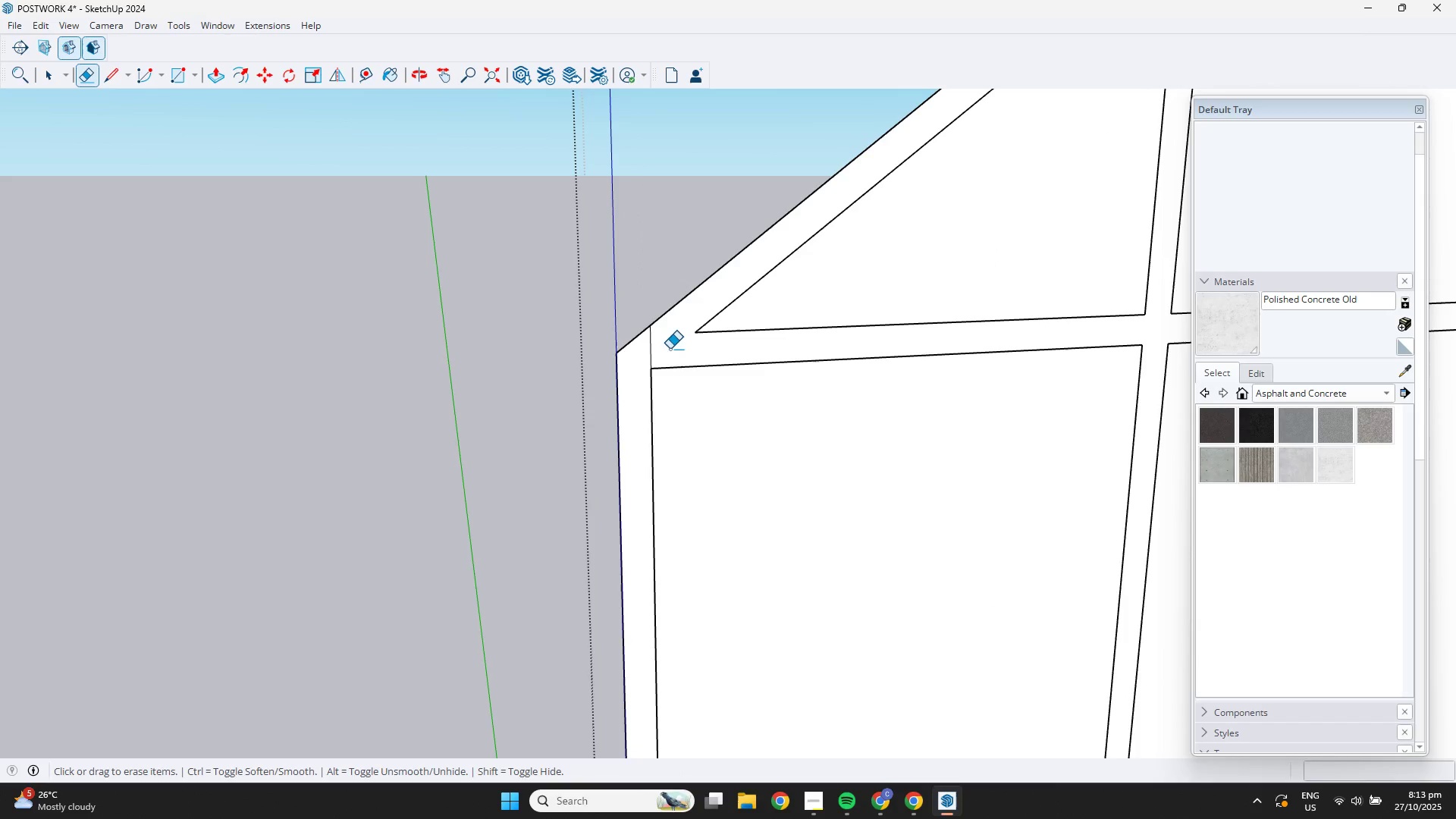 
left_click_drag(start_coordinate=[670, 349], to_coordinate=[642, 353])
 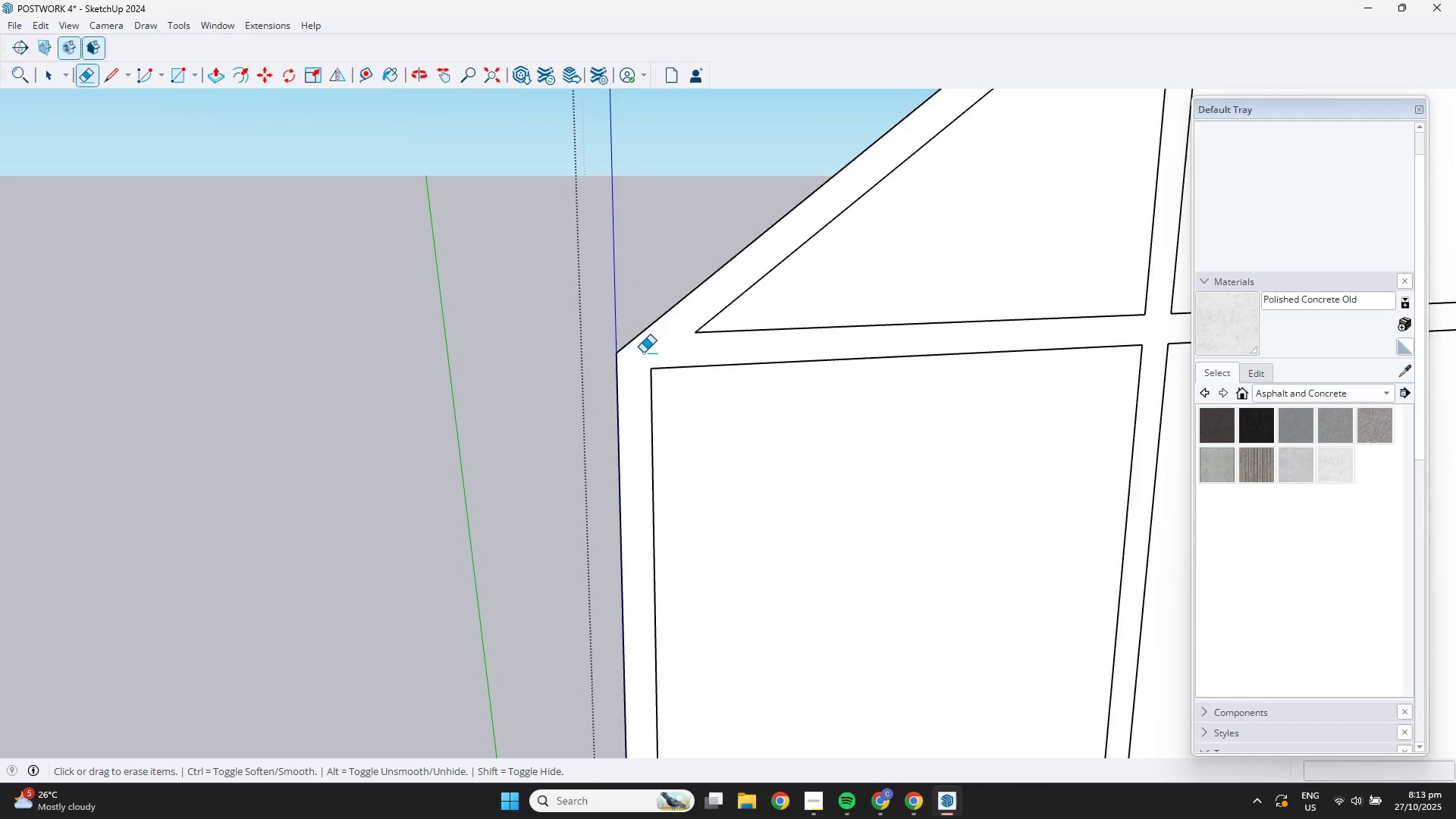 
scroll: coordinate [665, 376], scroll_direction: down, amount: 12.0
 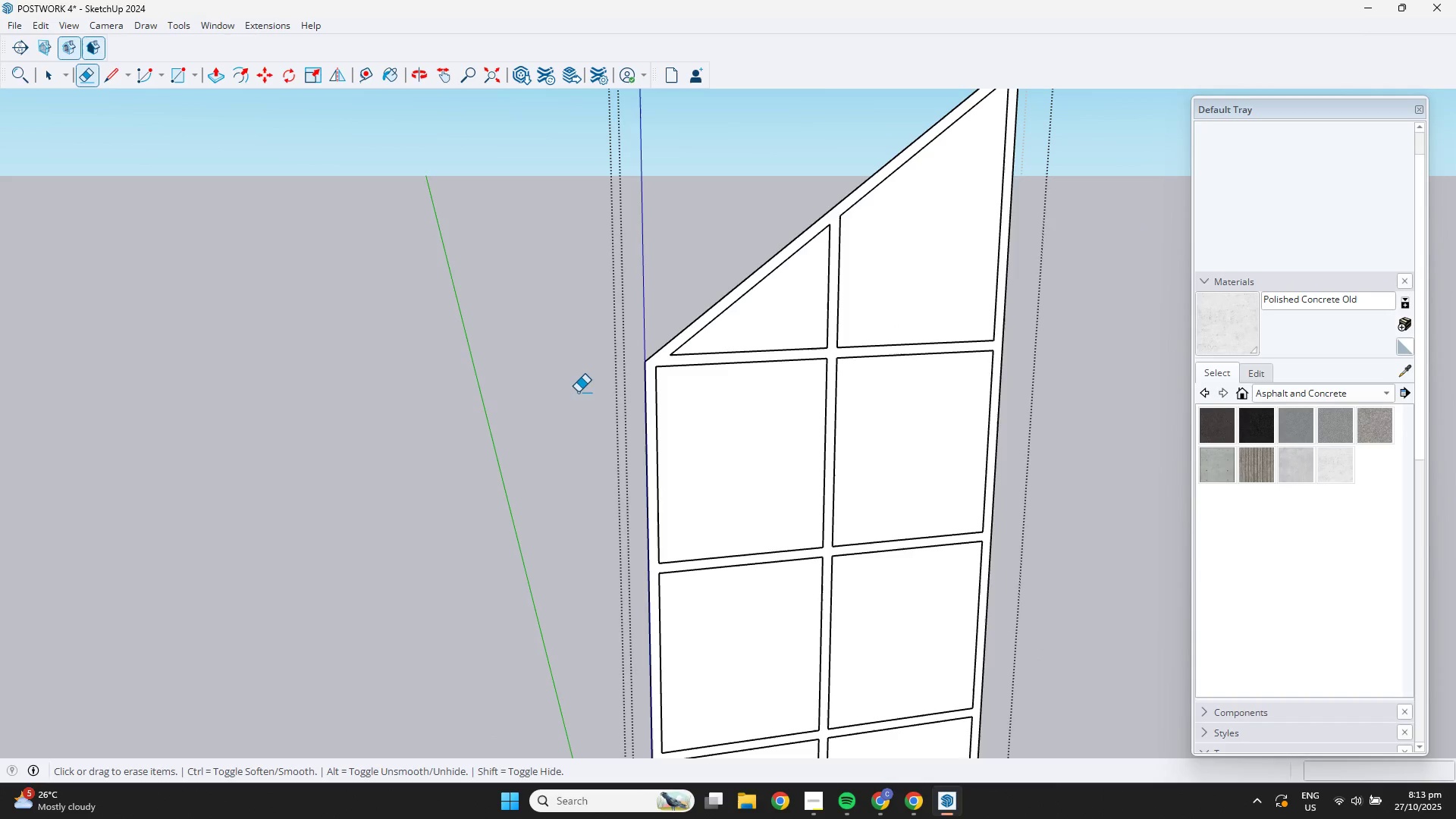 
key(Space)
 